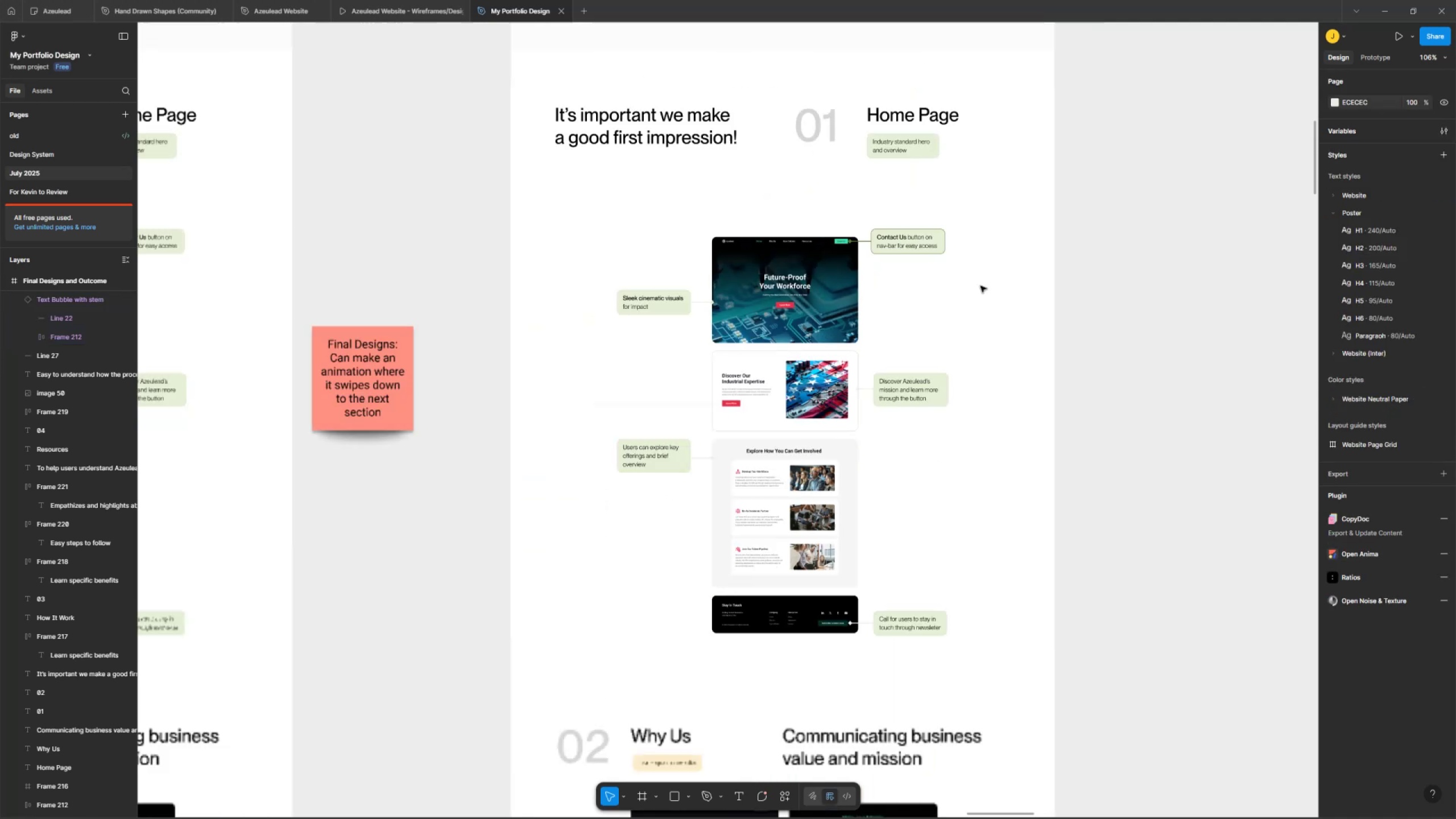 
hold_key(key=Space, duration=0.49)
 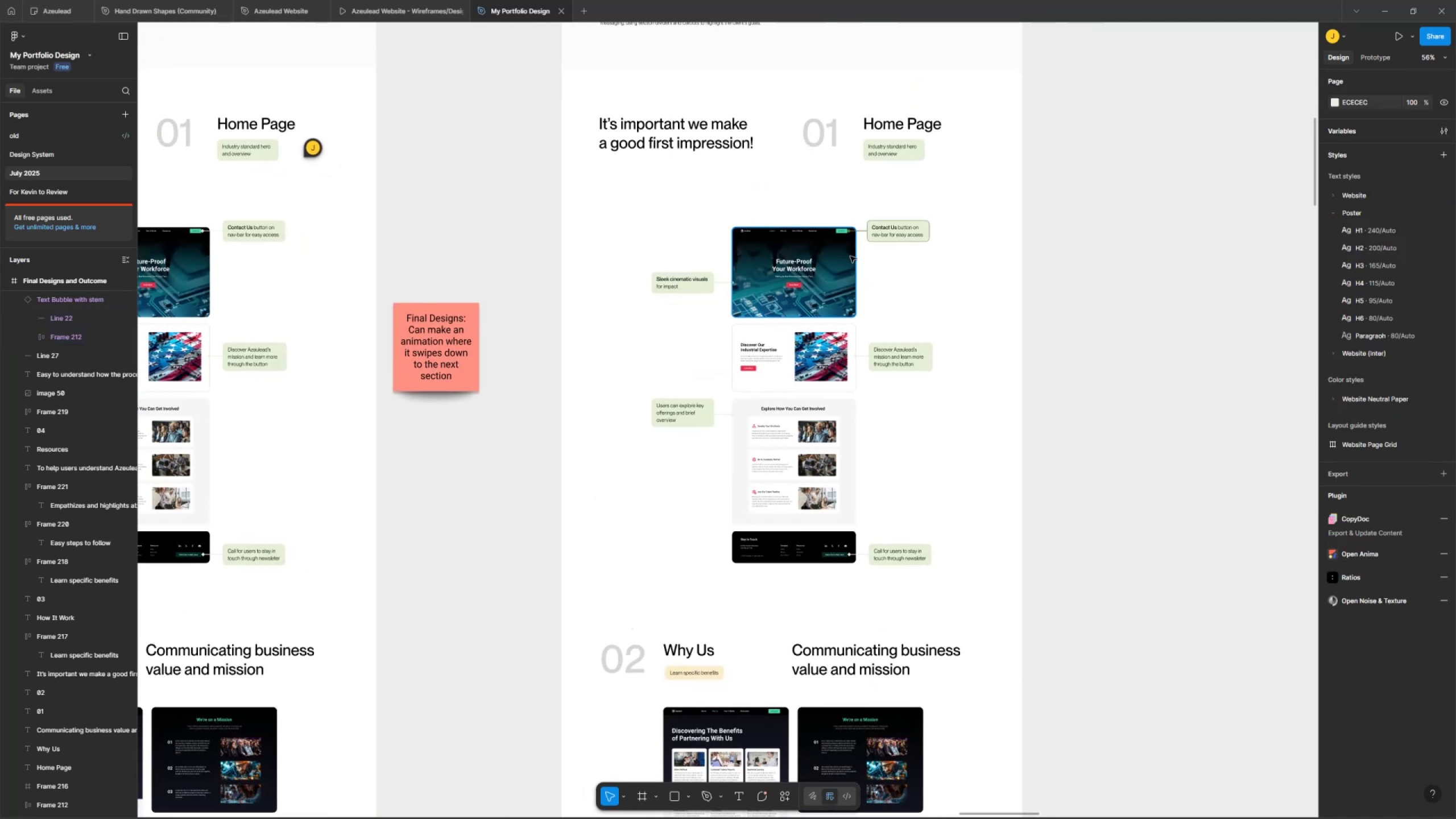 
left_click_drag(start_coordinate=[999, 286], to_coordinate=[978, 269])
 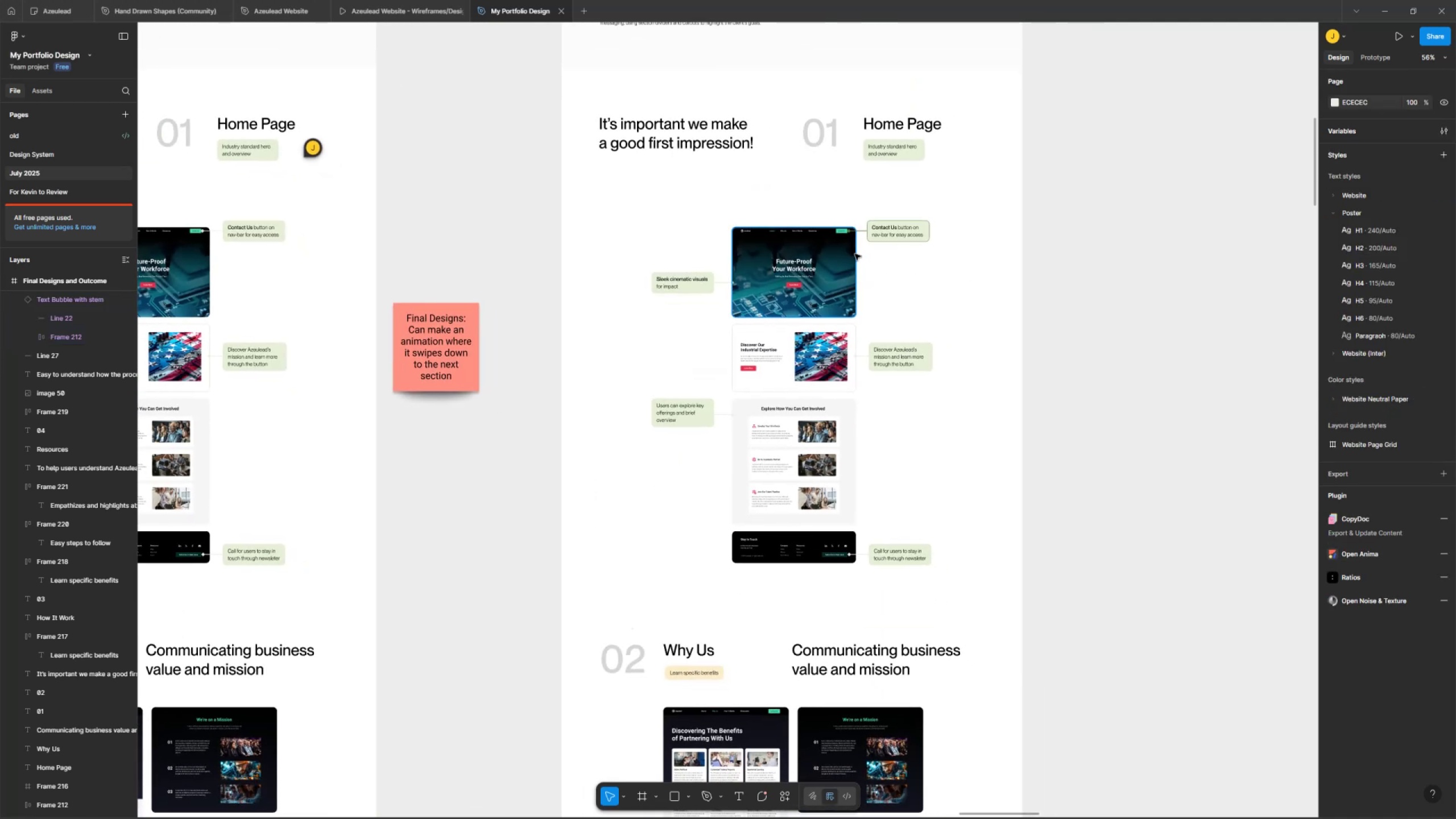 
hold_key(key=ControlLeft, duration=0.7)
scroll: coordinate [857, 234], scroll_direction: up, amount: 18.0
 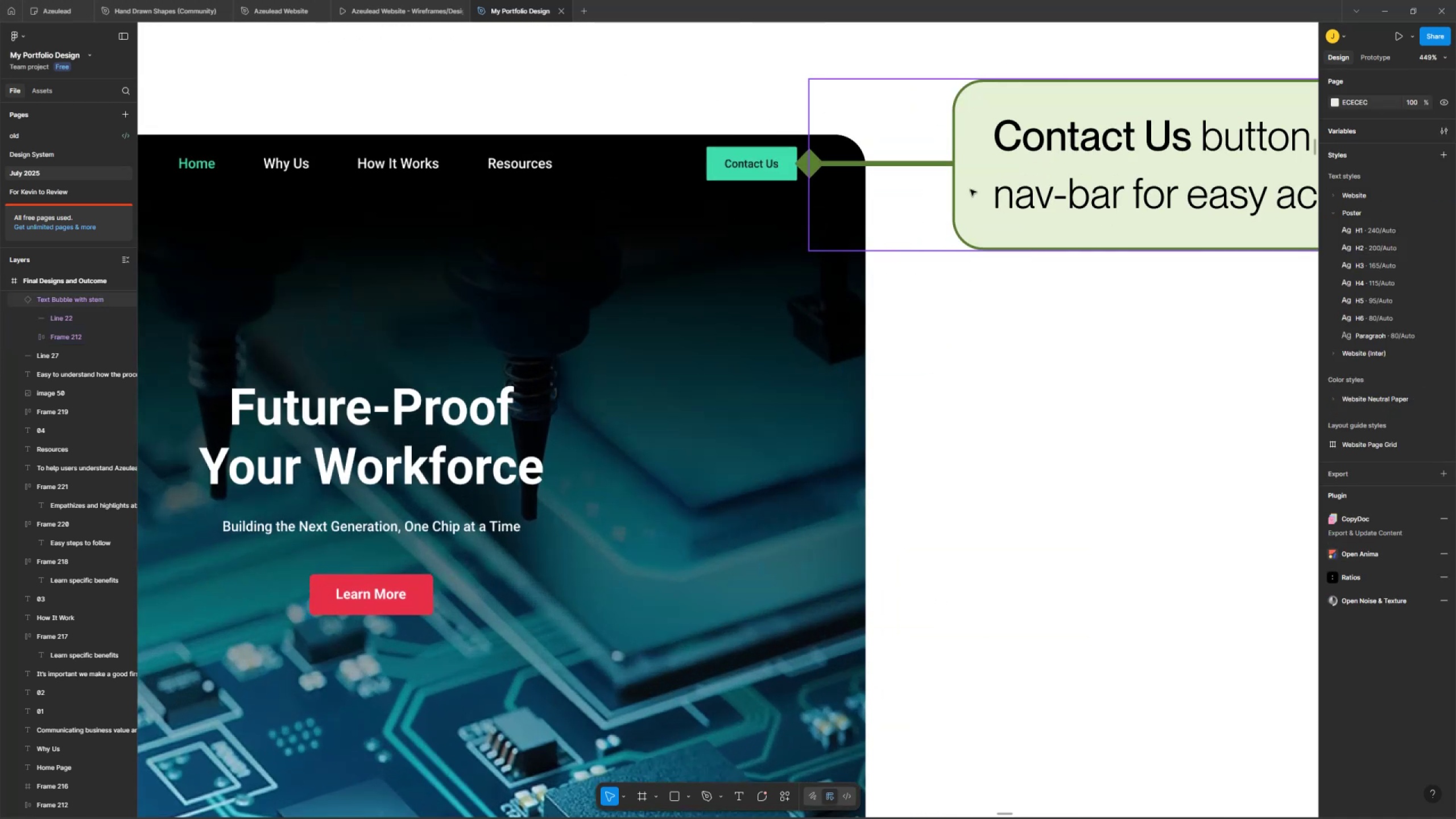 
left_click_drag(start_coordinate=[1108, 155], to_coordinate=[1099, 155])
 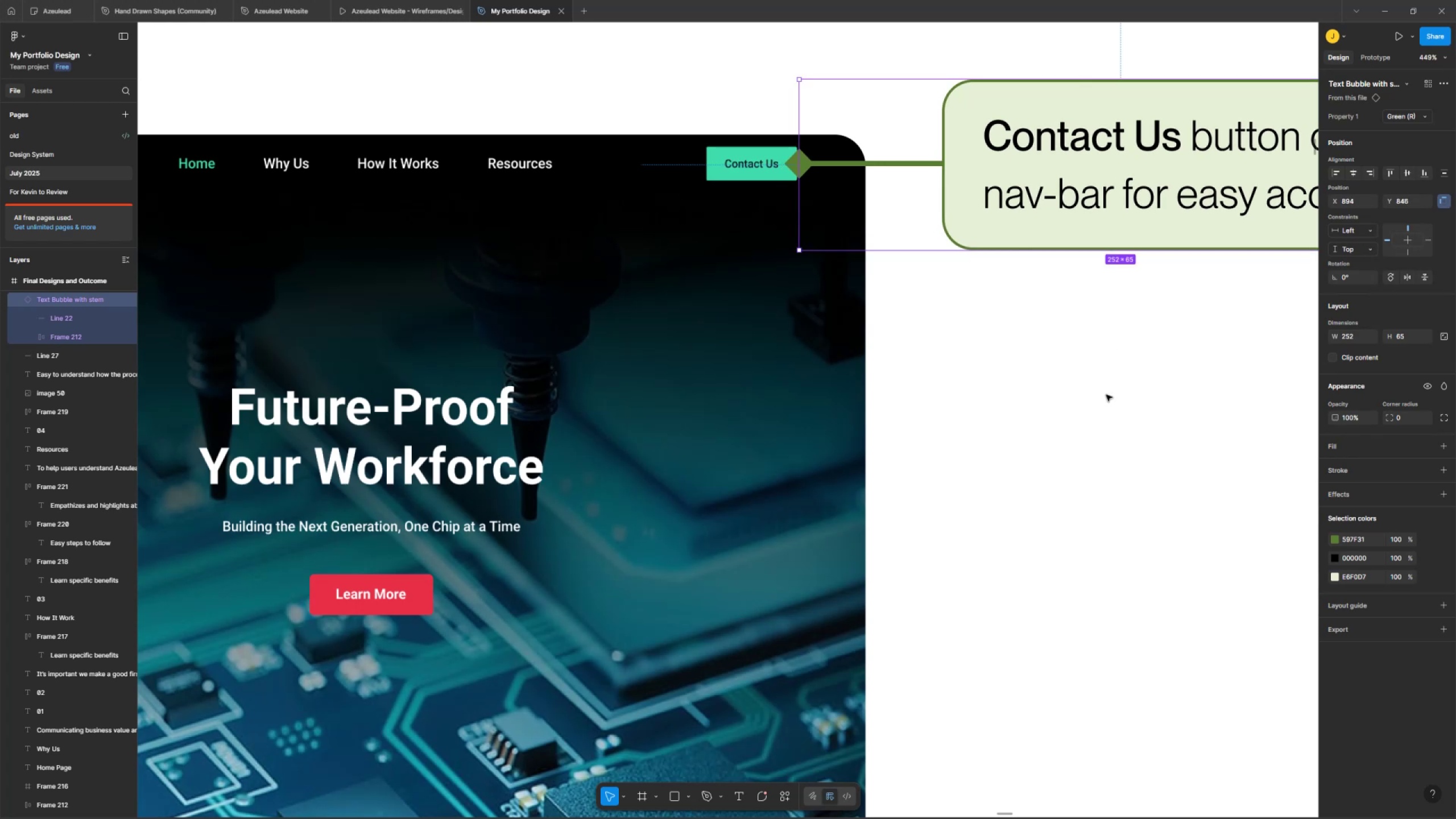 
double_click([1106, 384])
 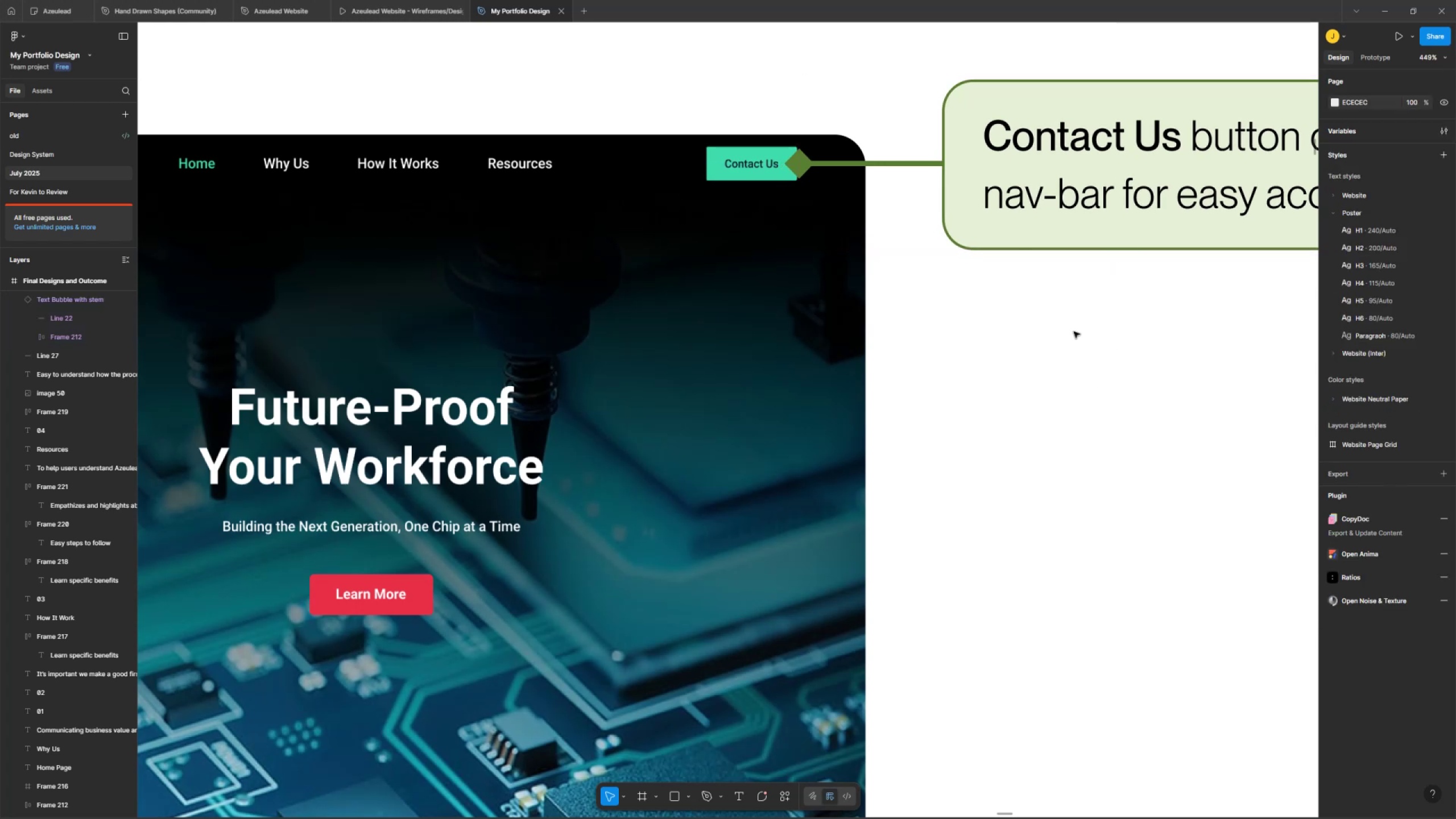 
left_click_drag(start_coordinate=[1047, 158], to_coordinate=[1063, 157])
 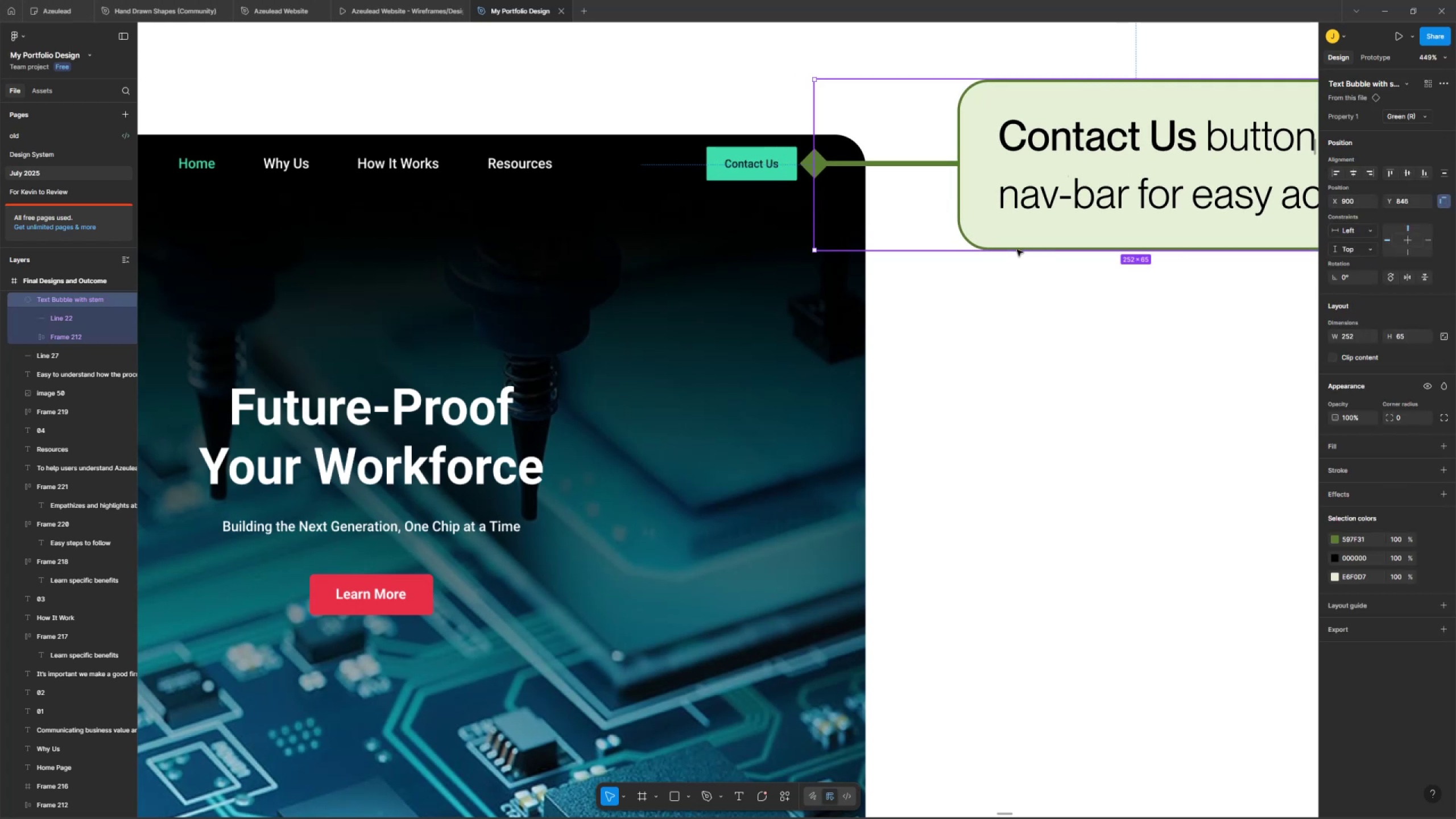 
double_click([989, 311])
 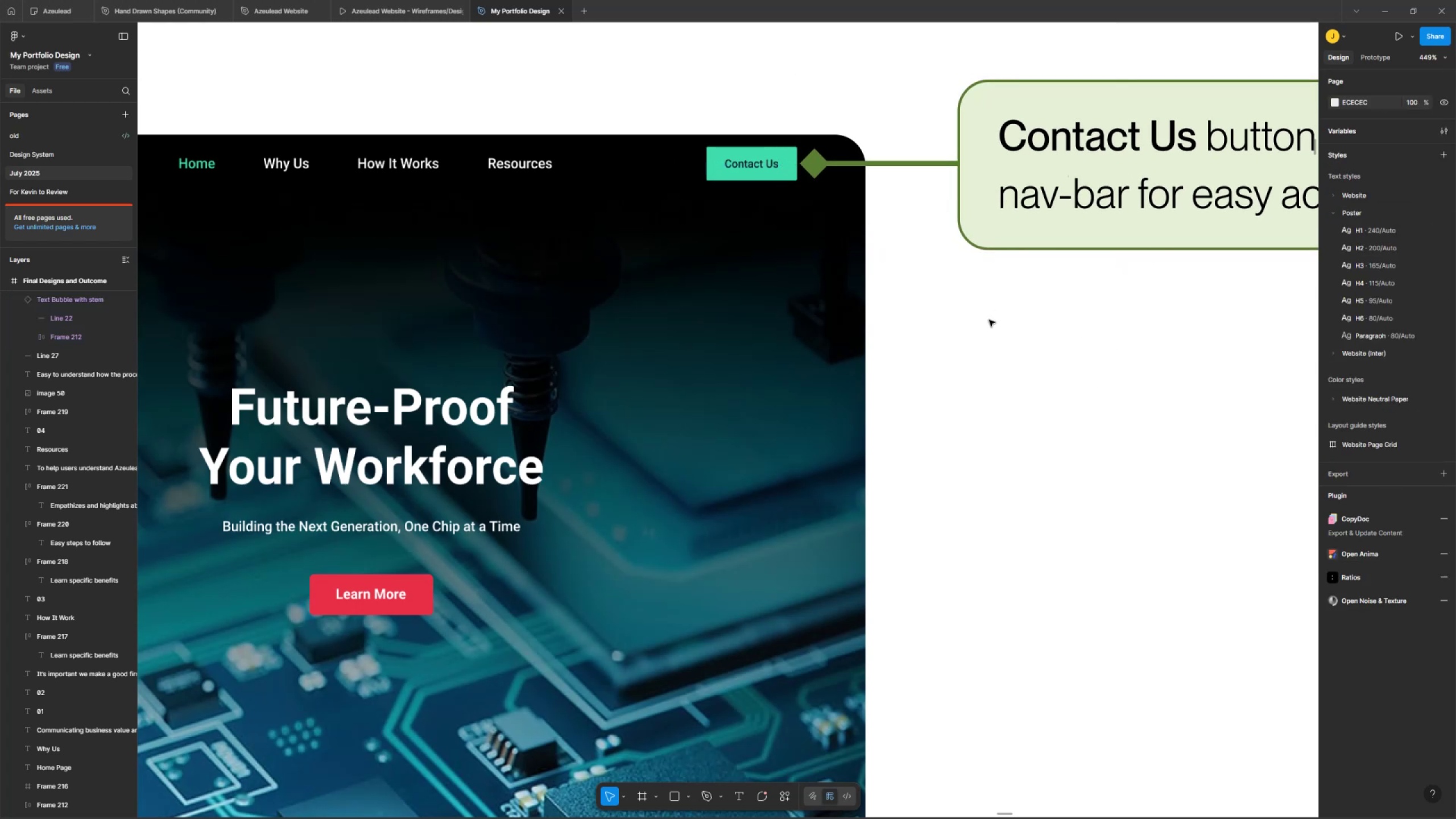 
hold_key(key=ControlLeft, duration=0.5)
scroll: coordinate [990, 327], scroll_direction: down, amount: 8.0
 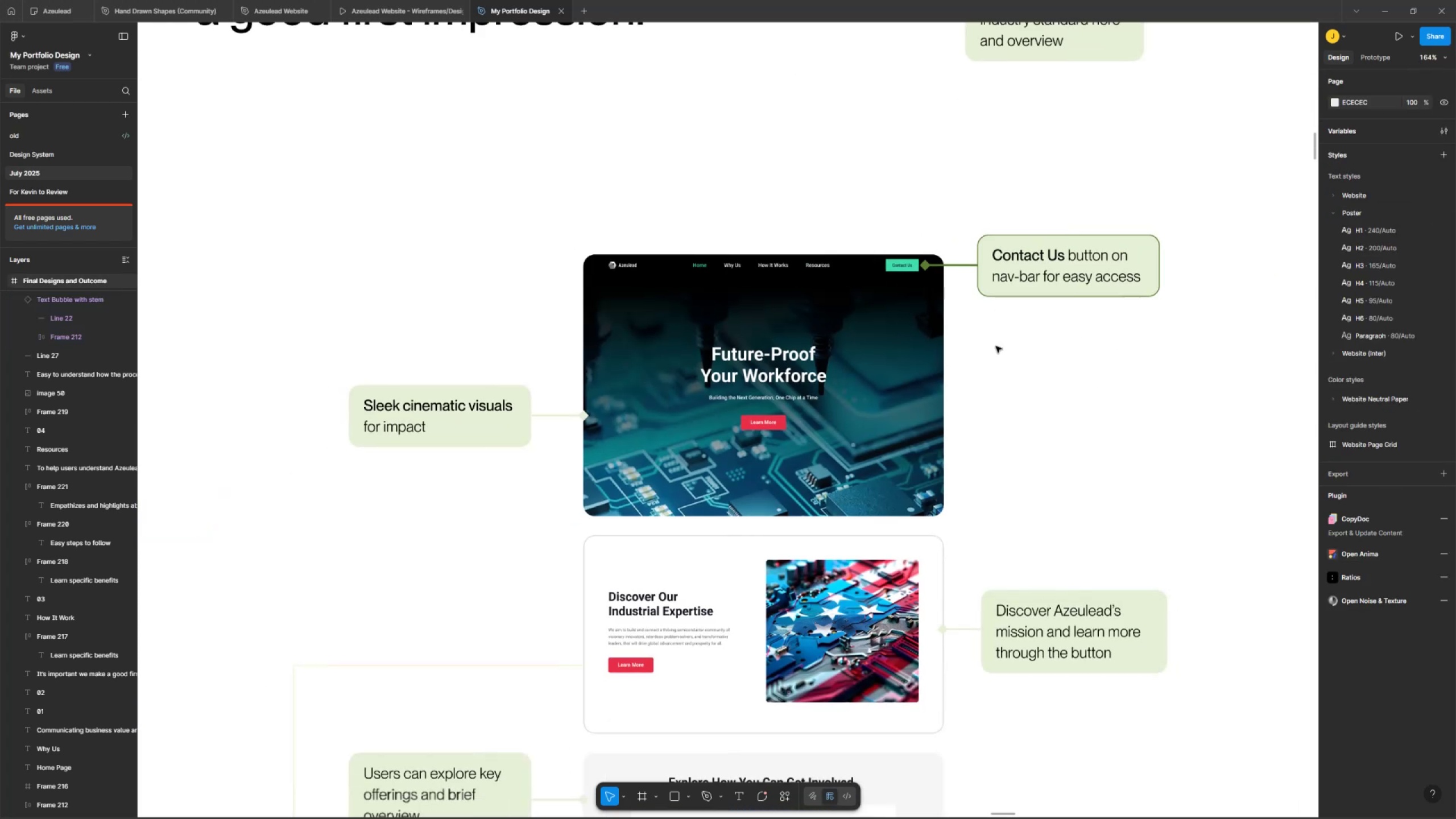 
hold_key(key=Space, duration=0.41)
 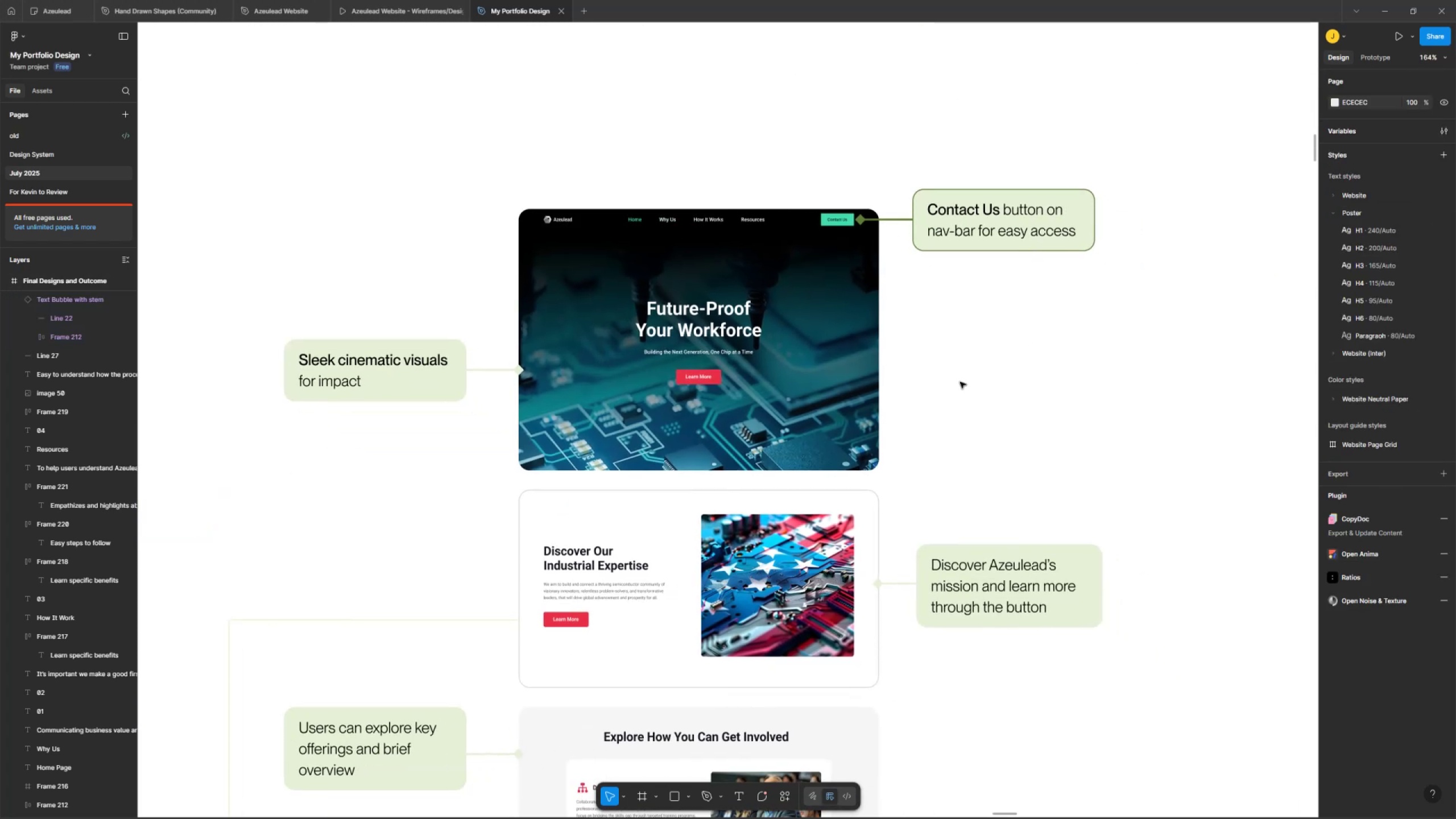 
left_click_drag(start_coordinate=[1035, 396], to_coordinate=[970, 352])
 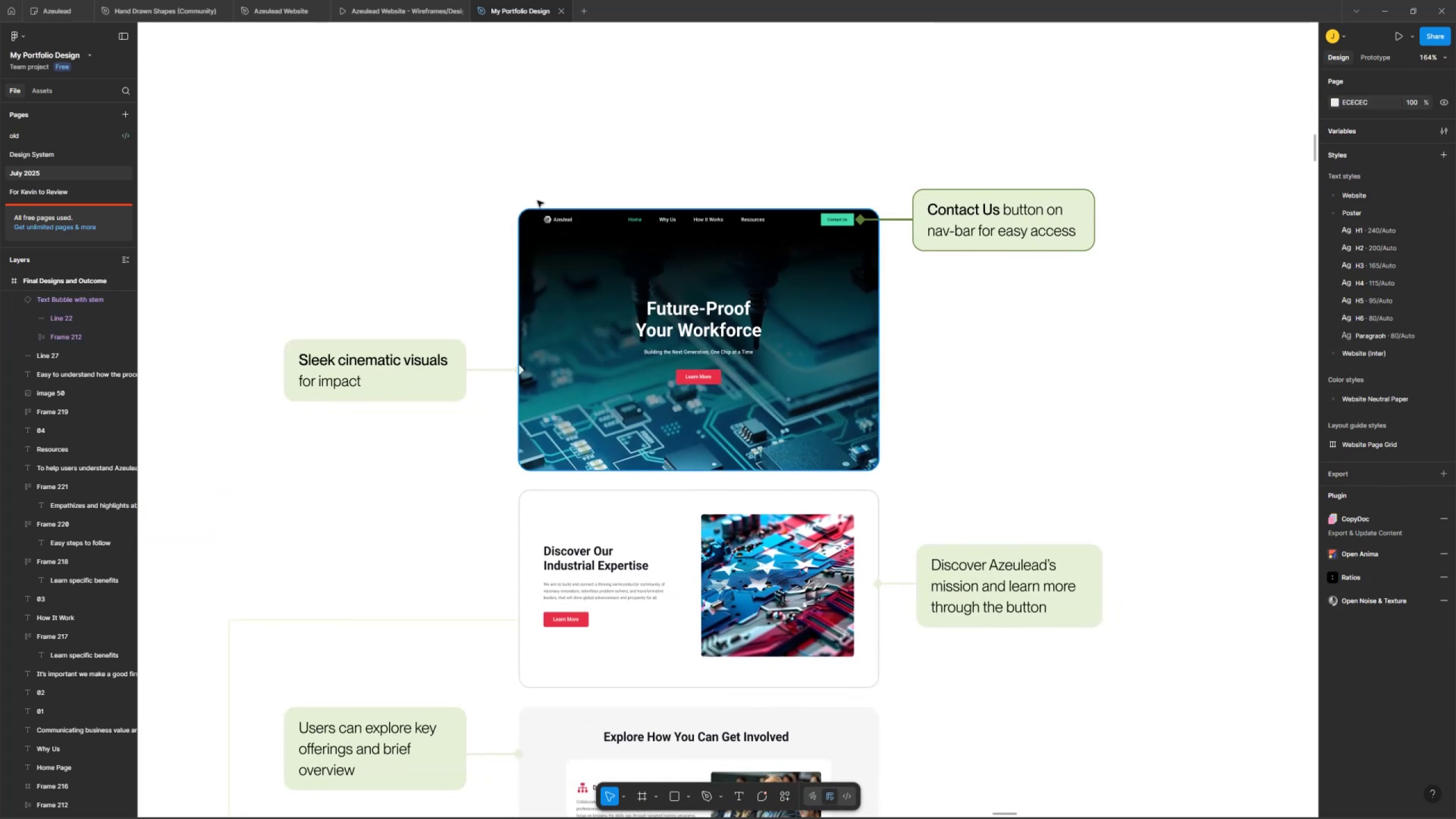 
hold_key(key=ControlLeft, duration=0.44)
scroll: coordinate [622, 327], scroll_direction: down, amount: 5.0
 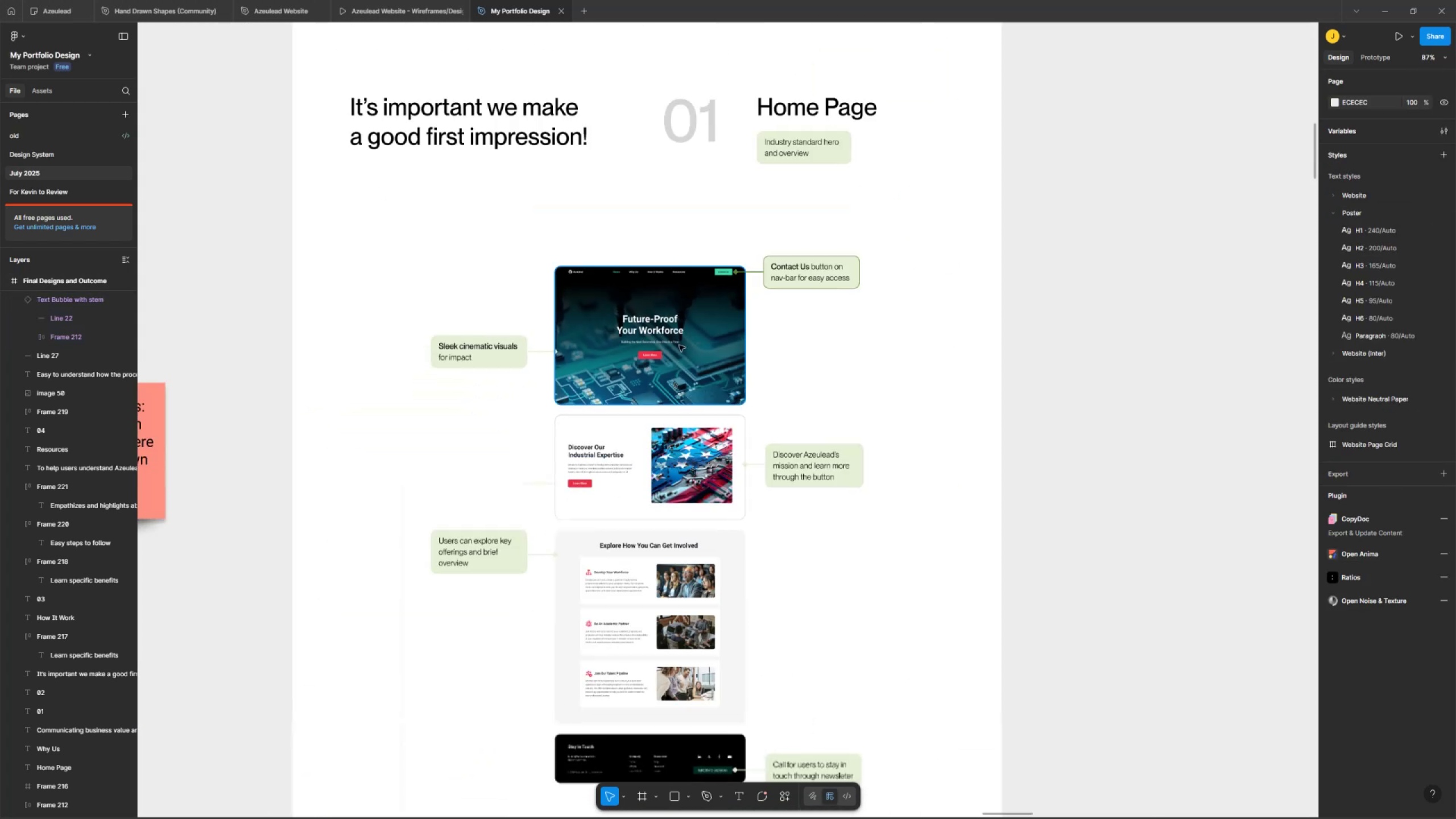 
hold_key(key=Space, duration=0.8)
 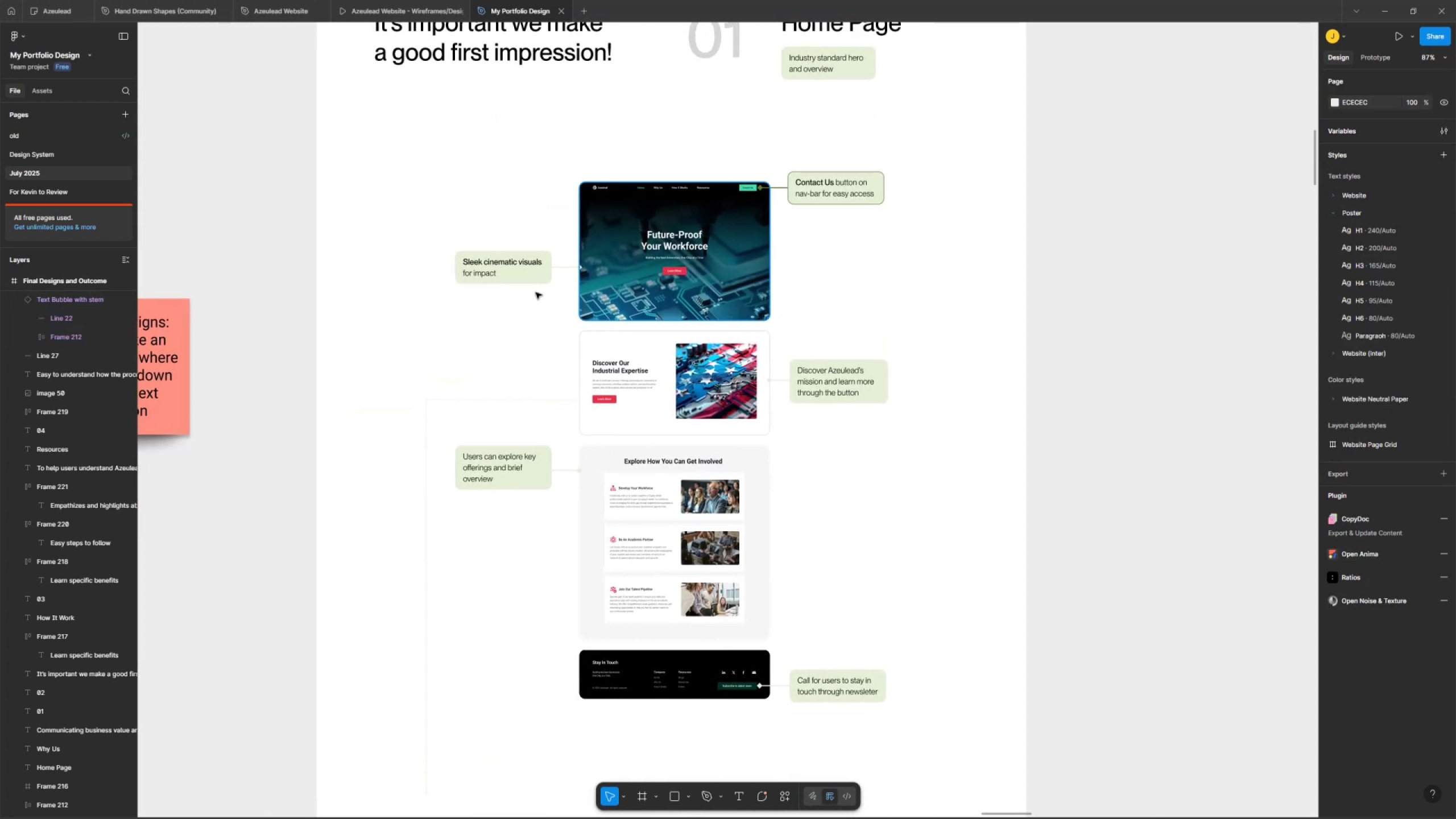 
left_click_drag(start_coordinate=[886, 379], to_coordinate=[910, 297])
 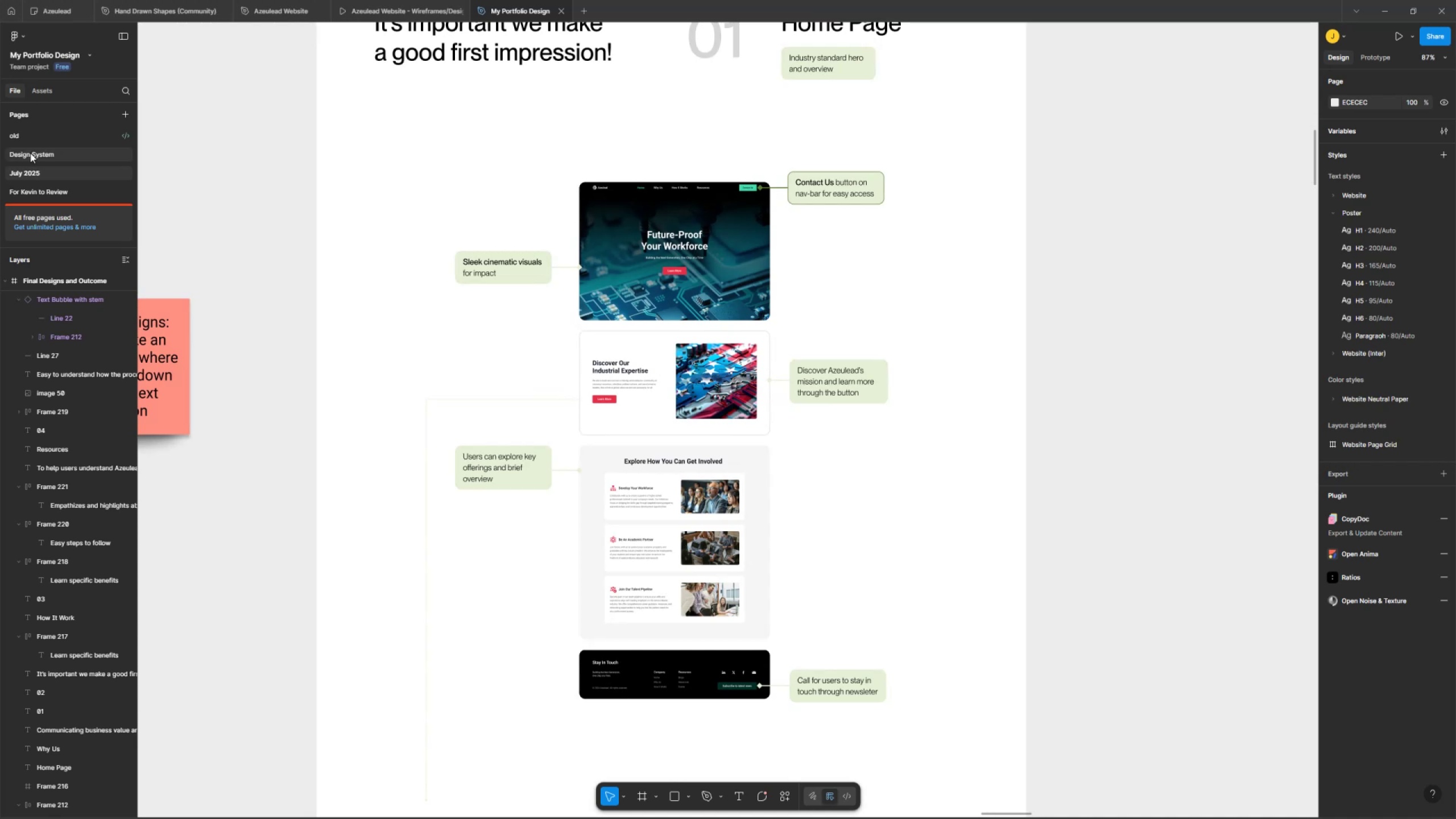 
left_click([30, 148])
 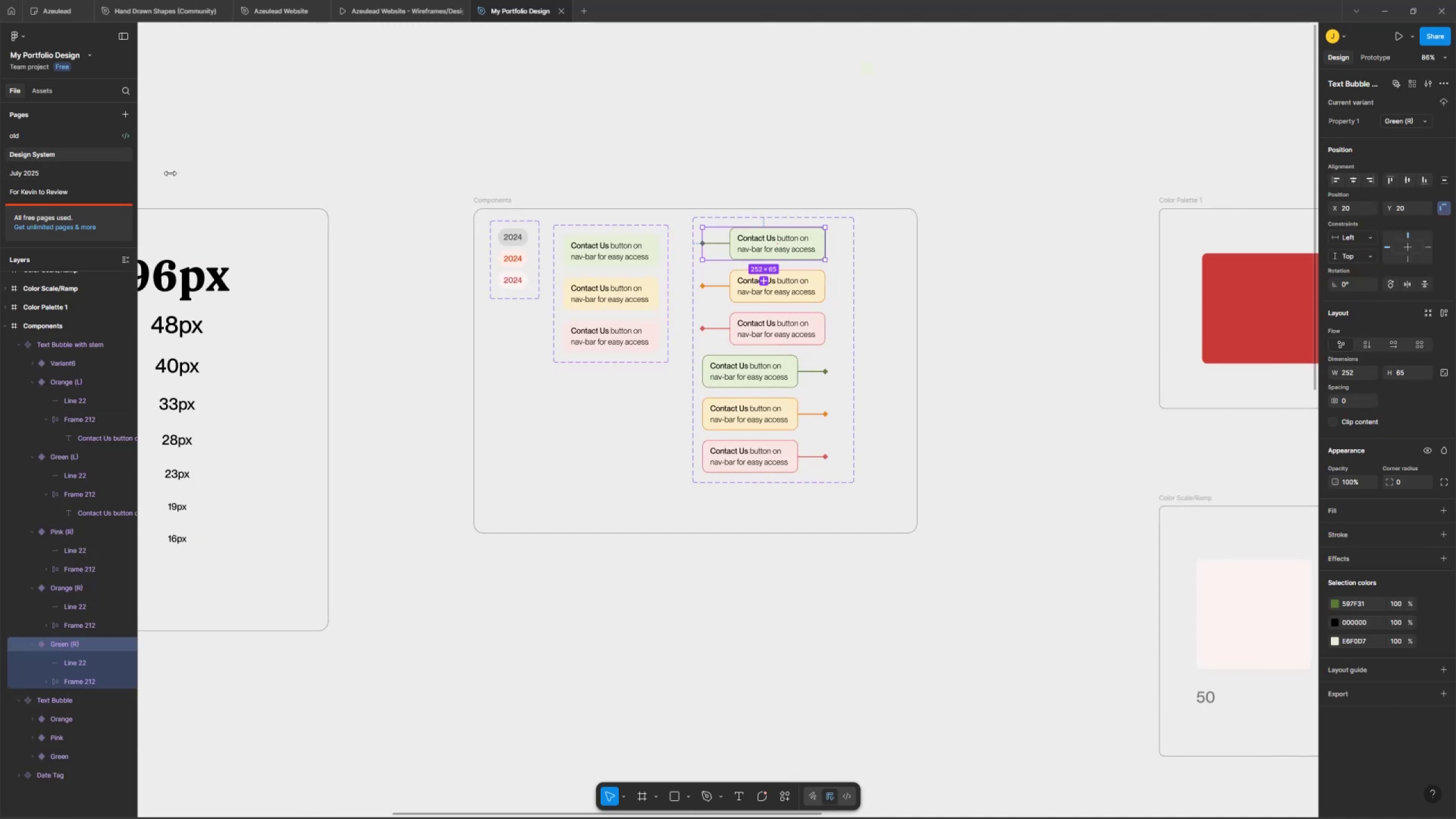 
left_click([761, 371])
 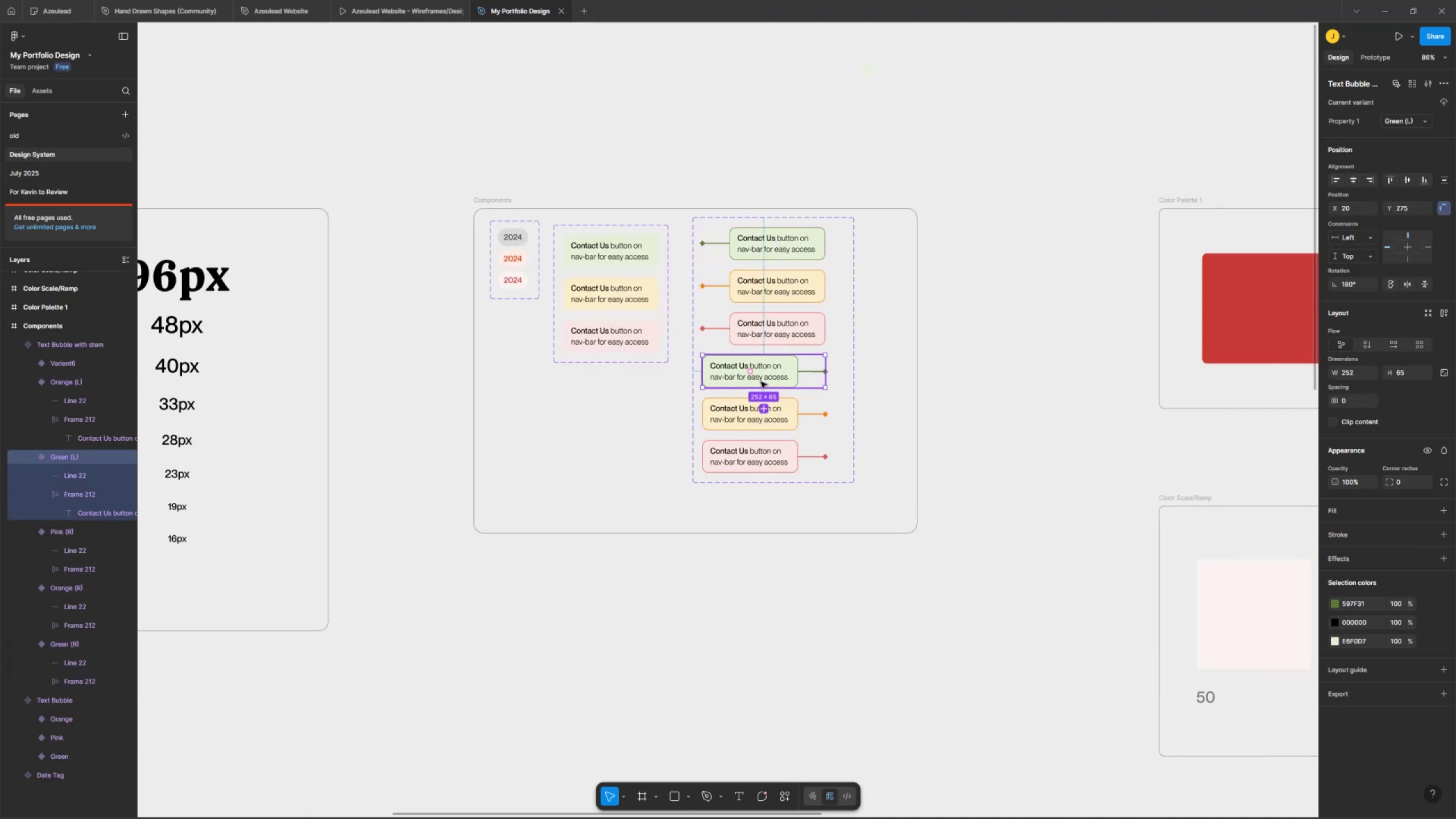 
key(Control+C)
 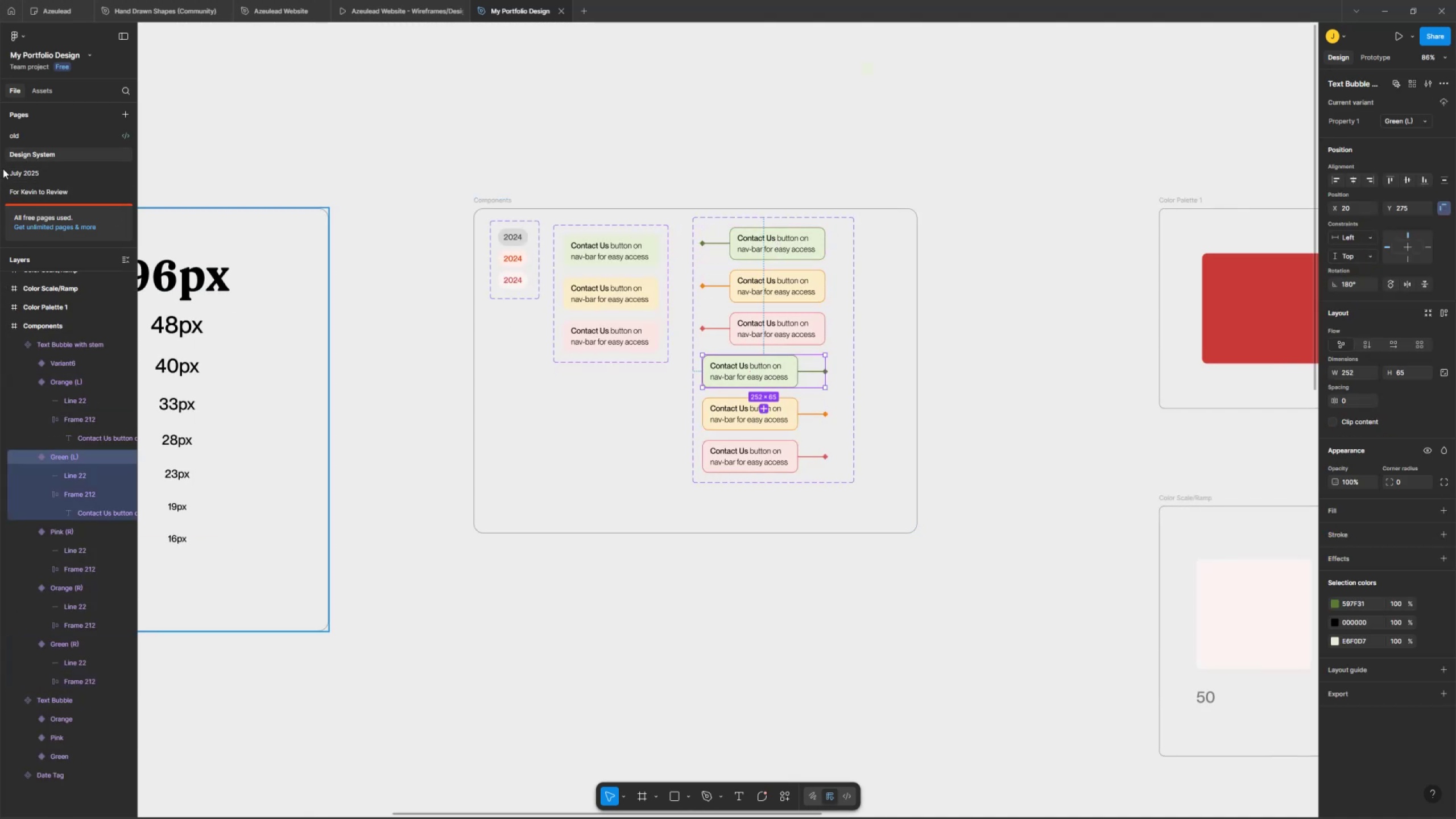 
left_click([20, 169])
 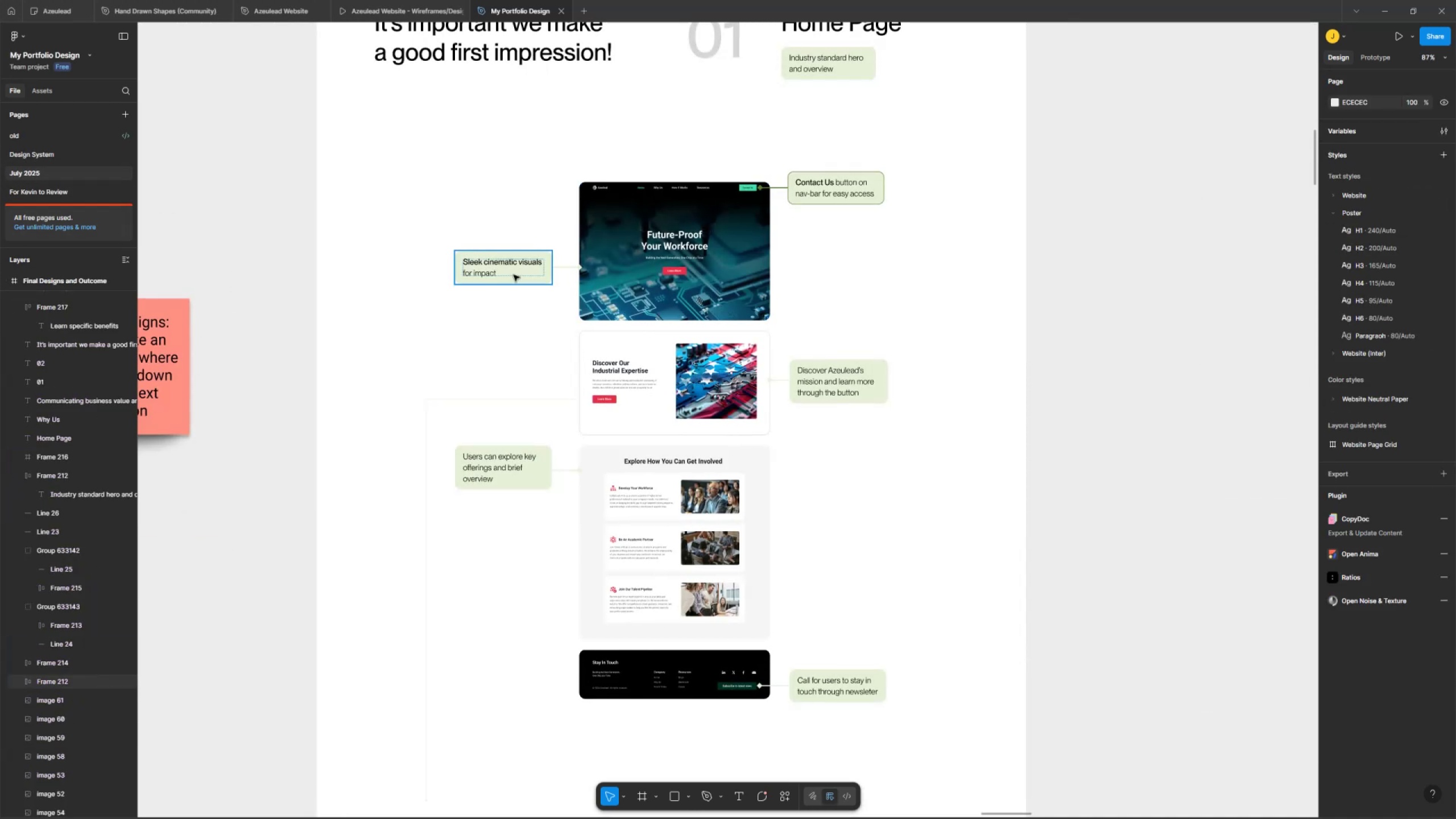 
left_click_drag(start_coordinate=[572, 280], to_coordinate=[495, 228])
 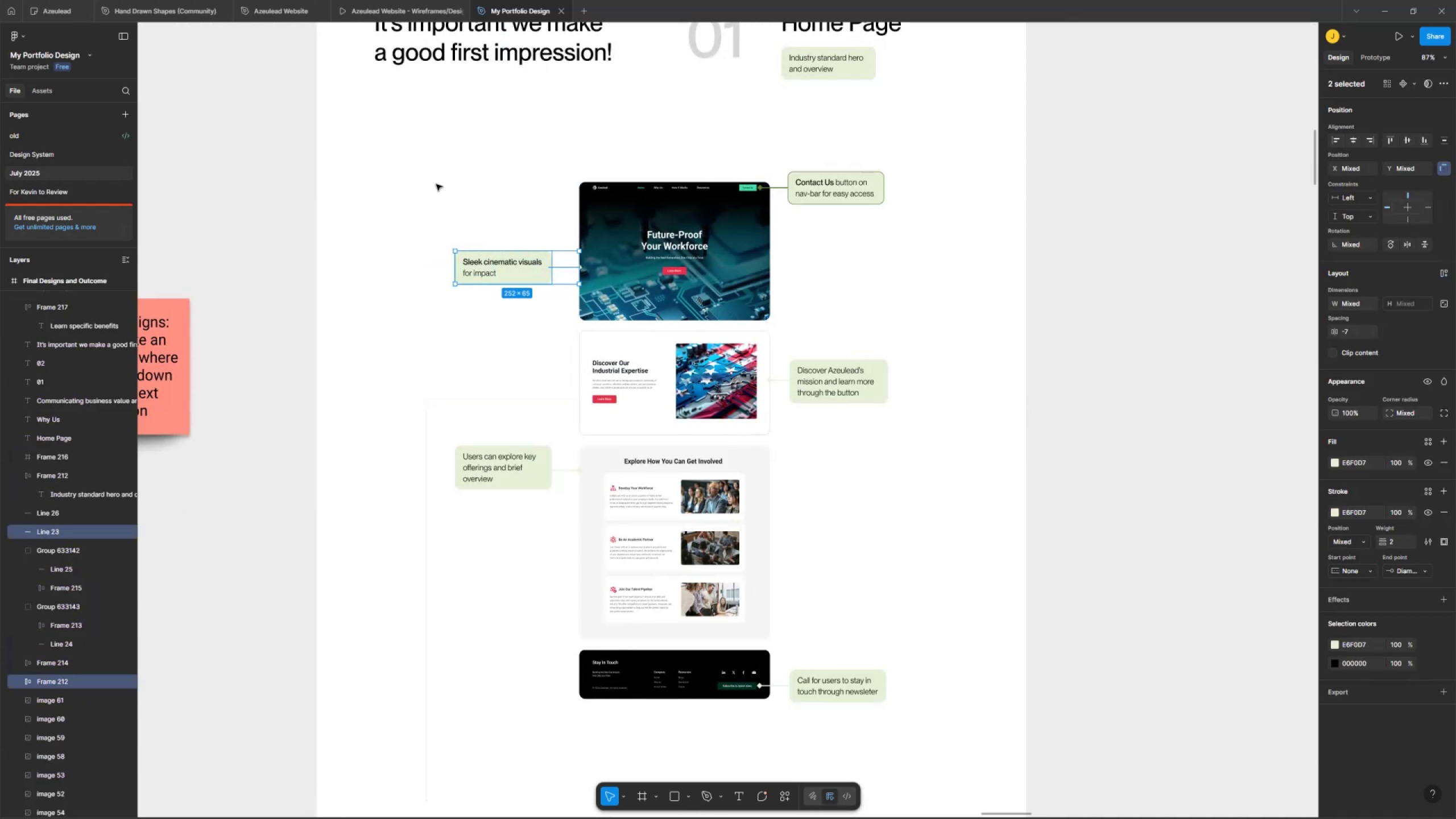 
left_click_drag(start_coordinate=[427, 167], to_coordinate=[547, 516])
 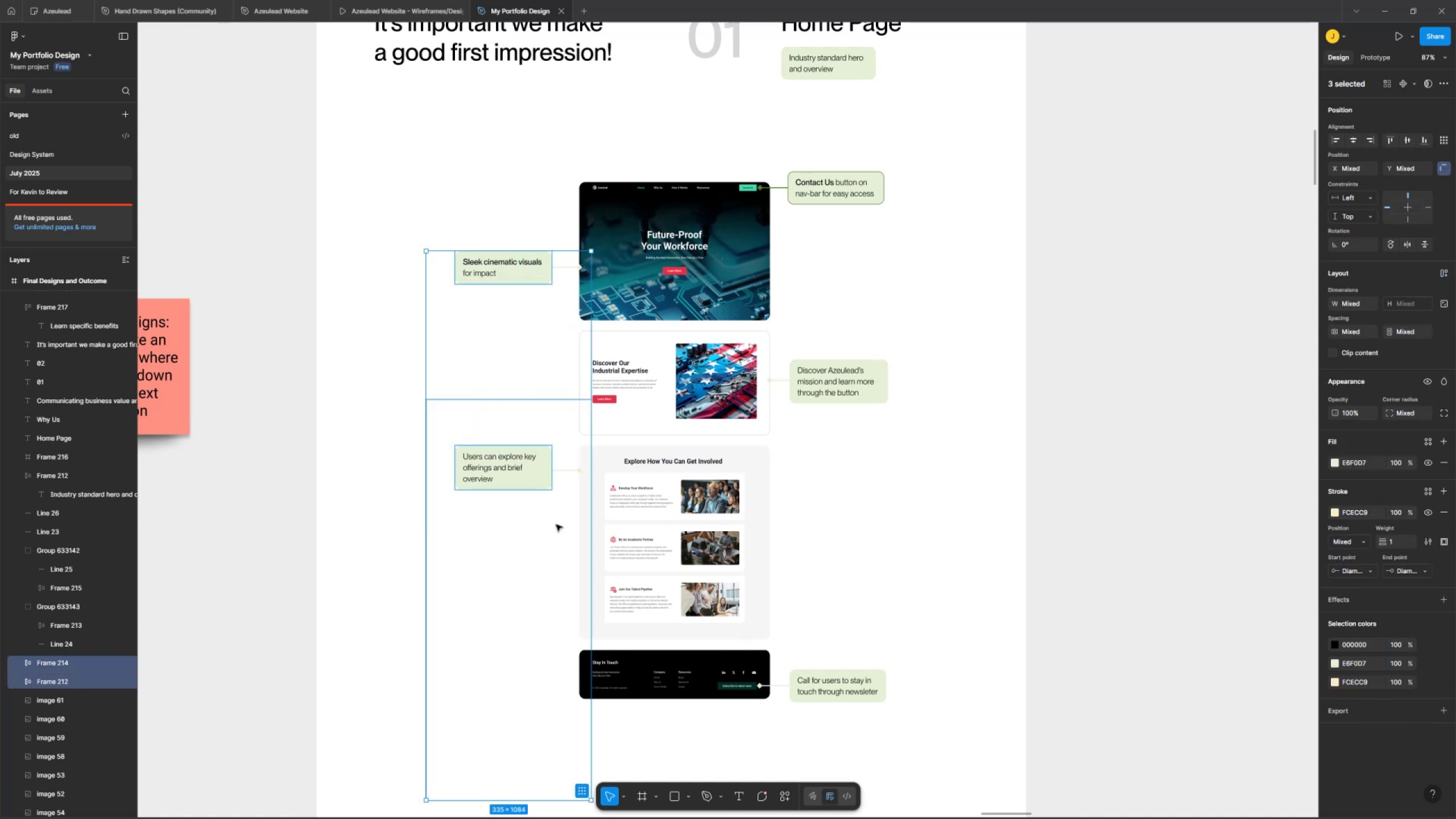 
key(Delete)
 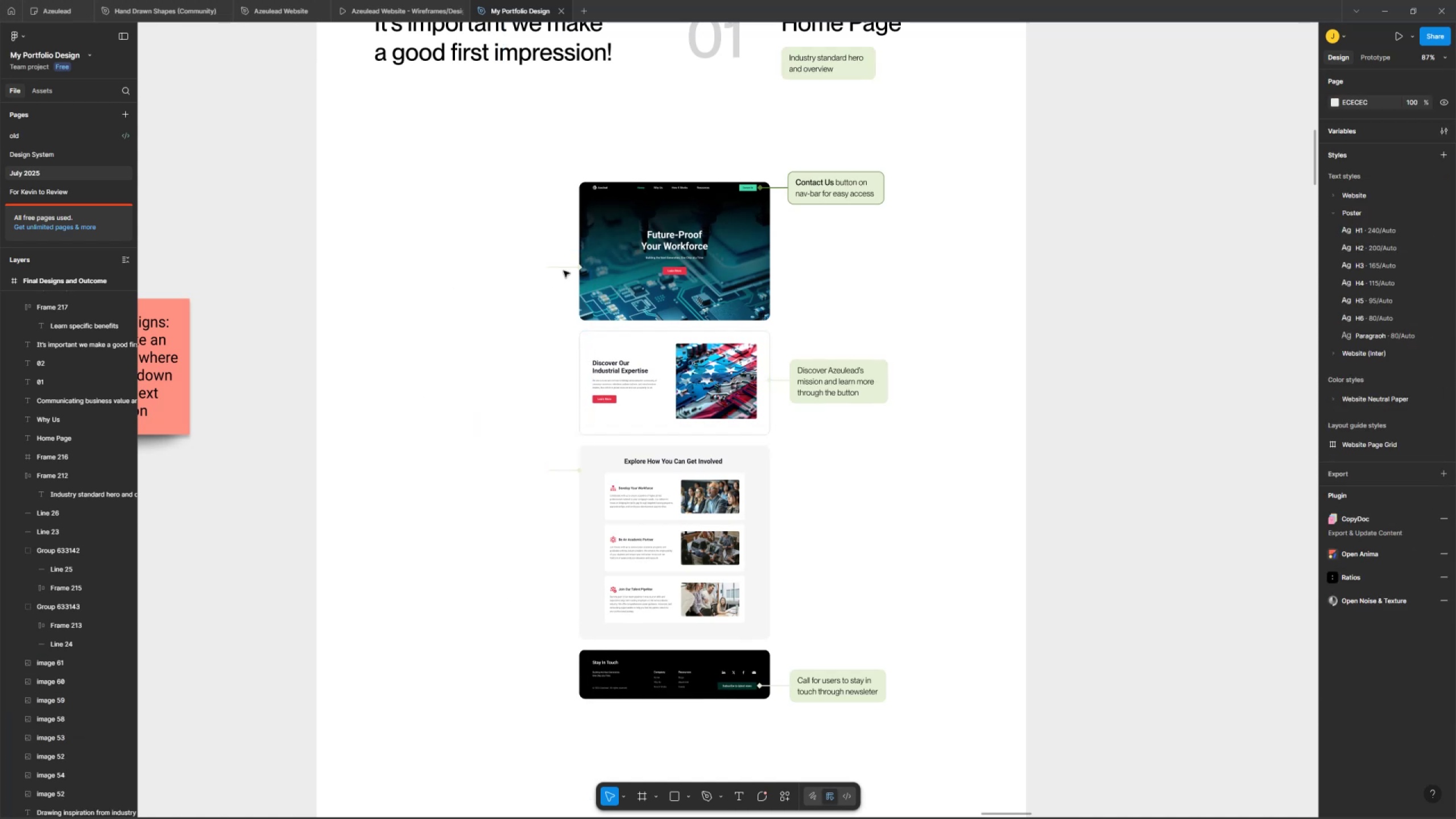 
left_click([565, 260])
 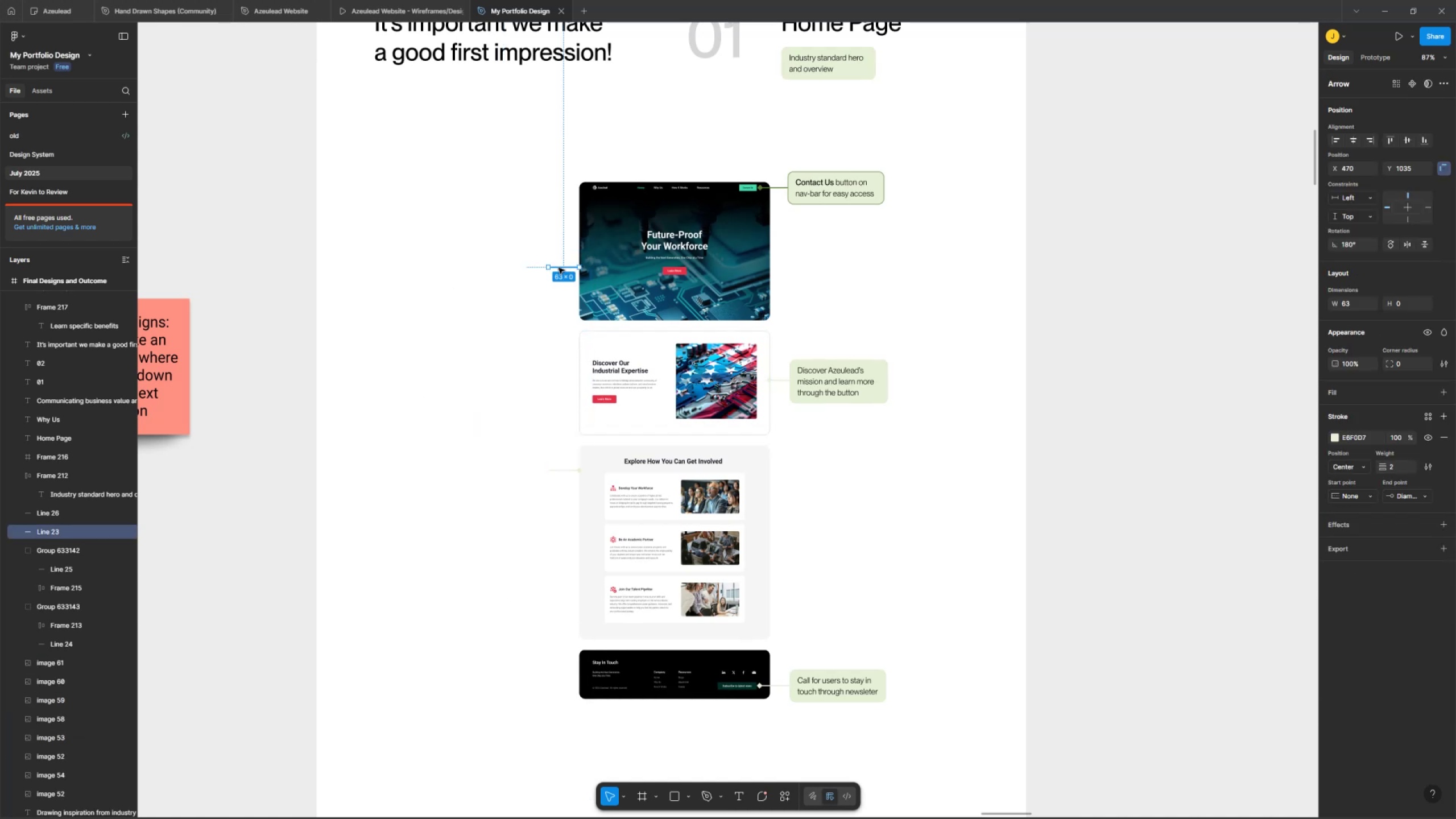 
key(Delete)
 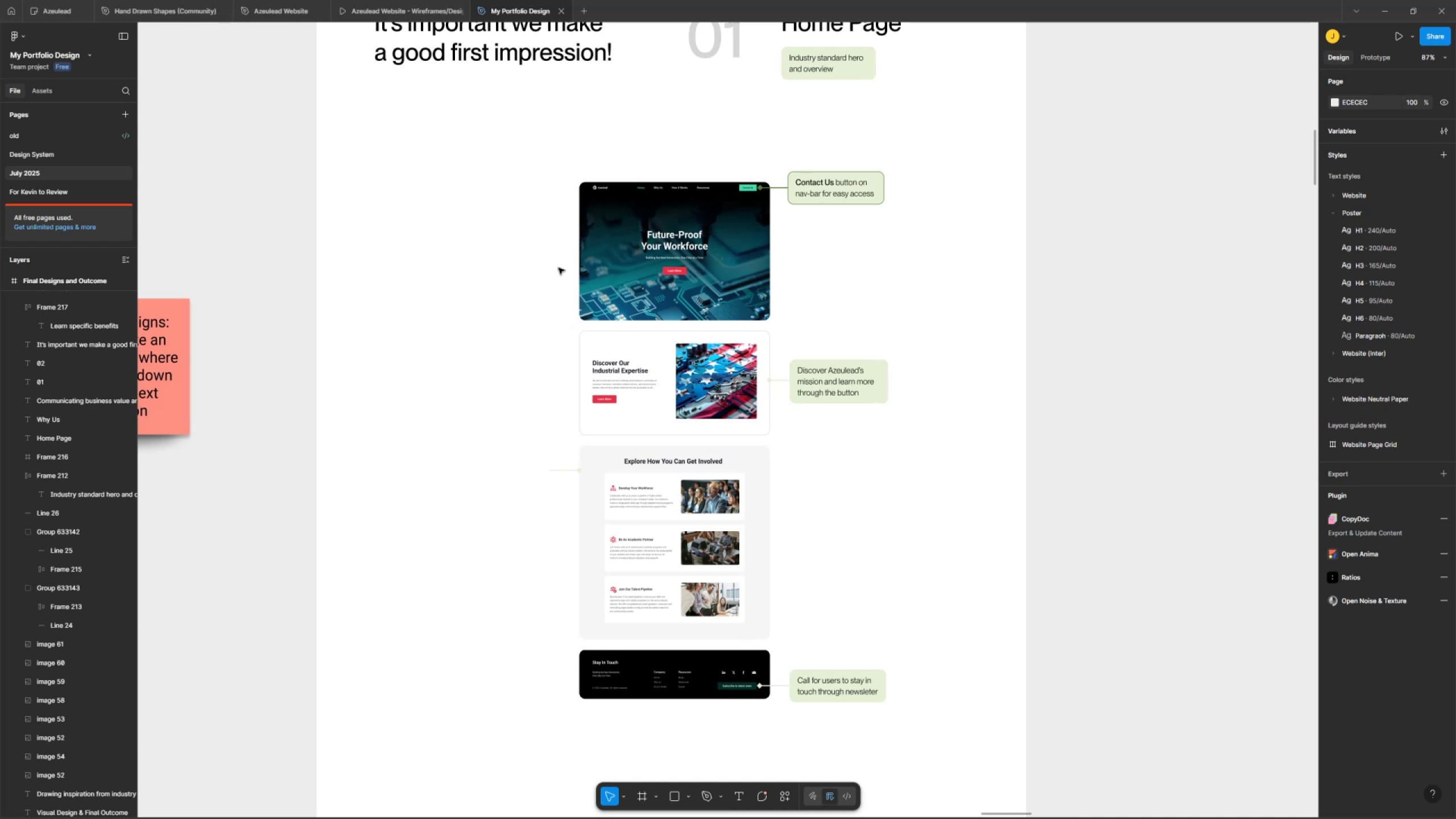 
wait(47.86)
 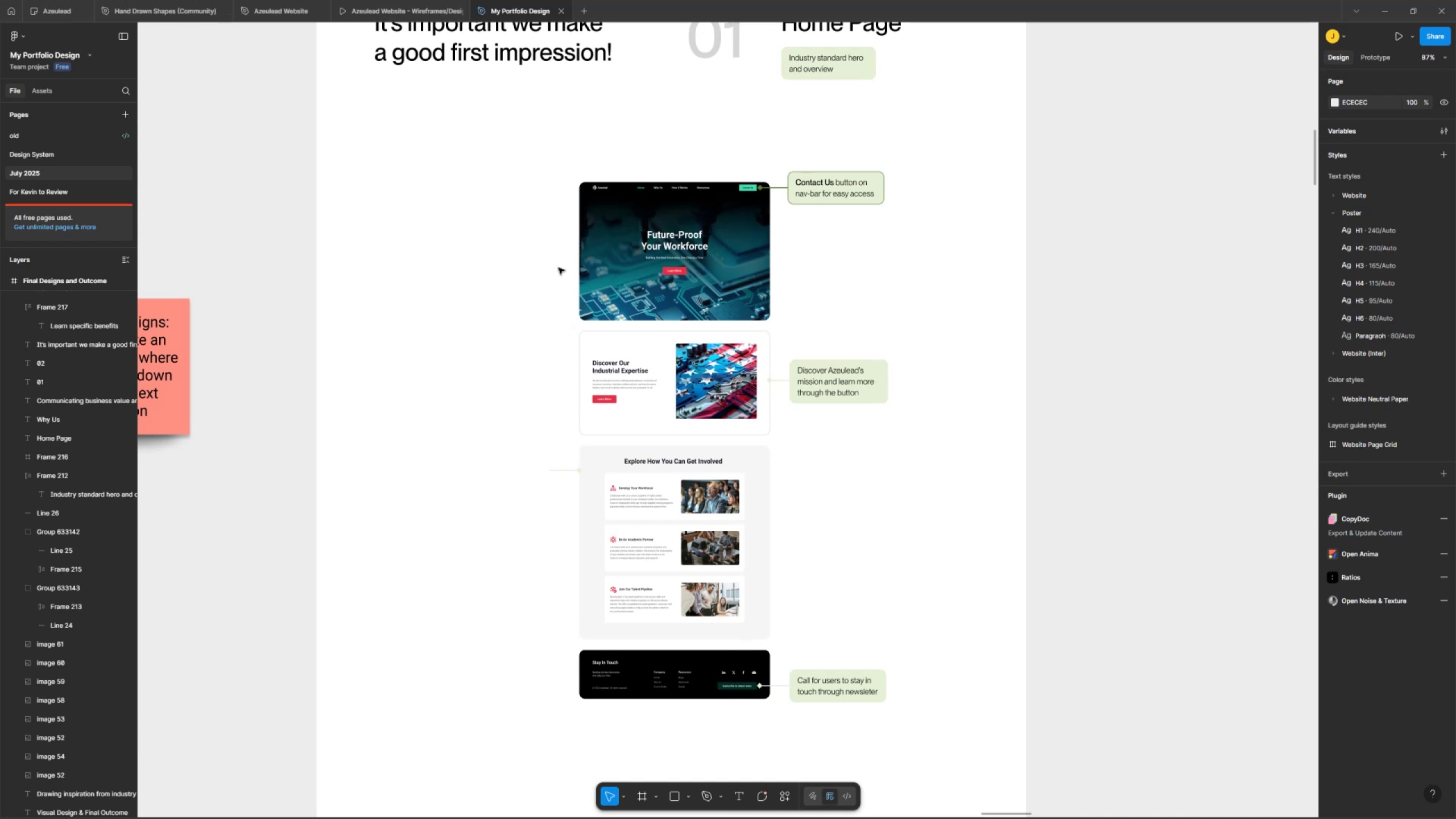 
key(Control+V)
 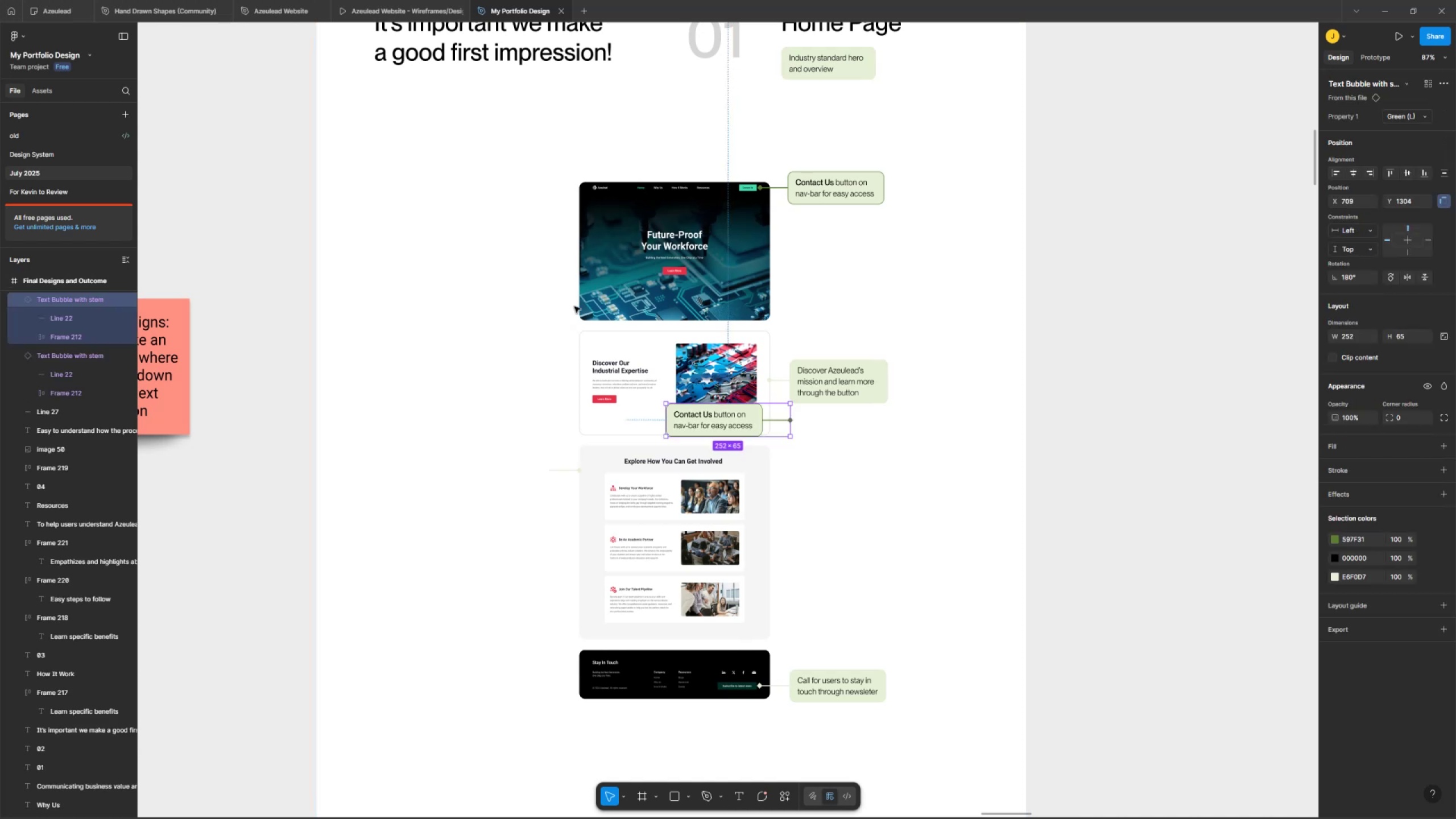 
left_click_drag(start_coordinate=[730, 409], to_coordinate=[522, 260])
 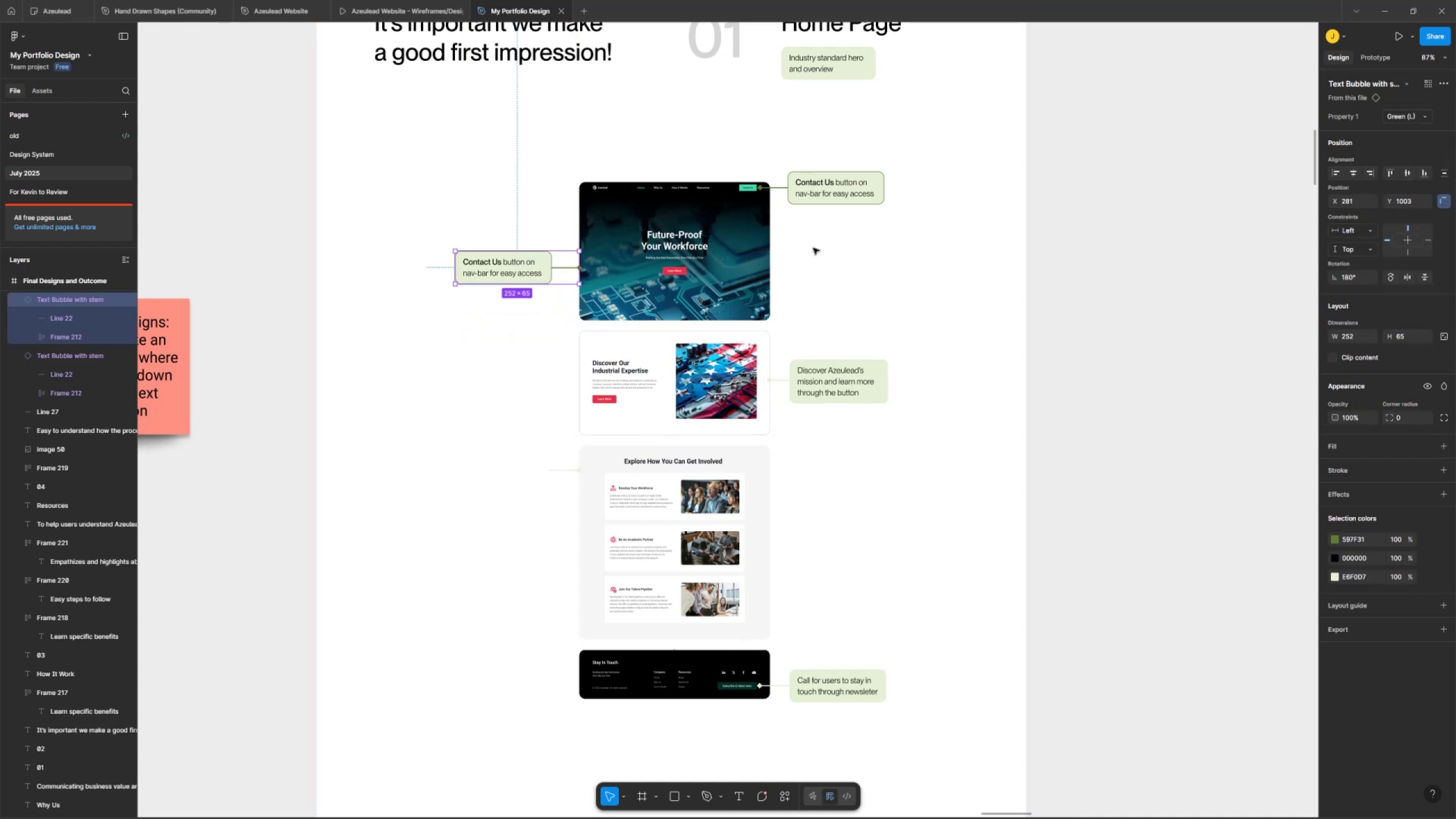 
double_click([813, 241])
 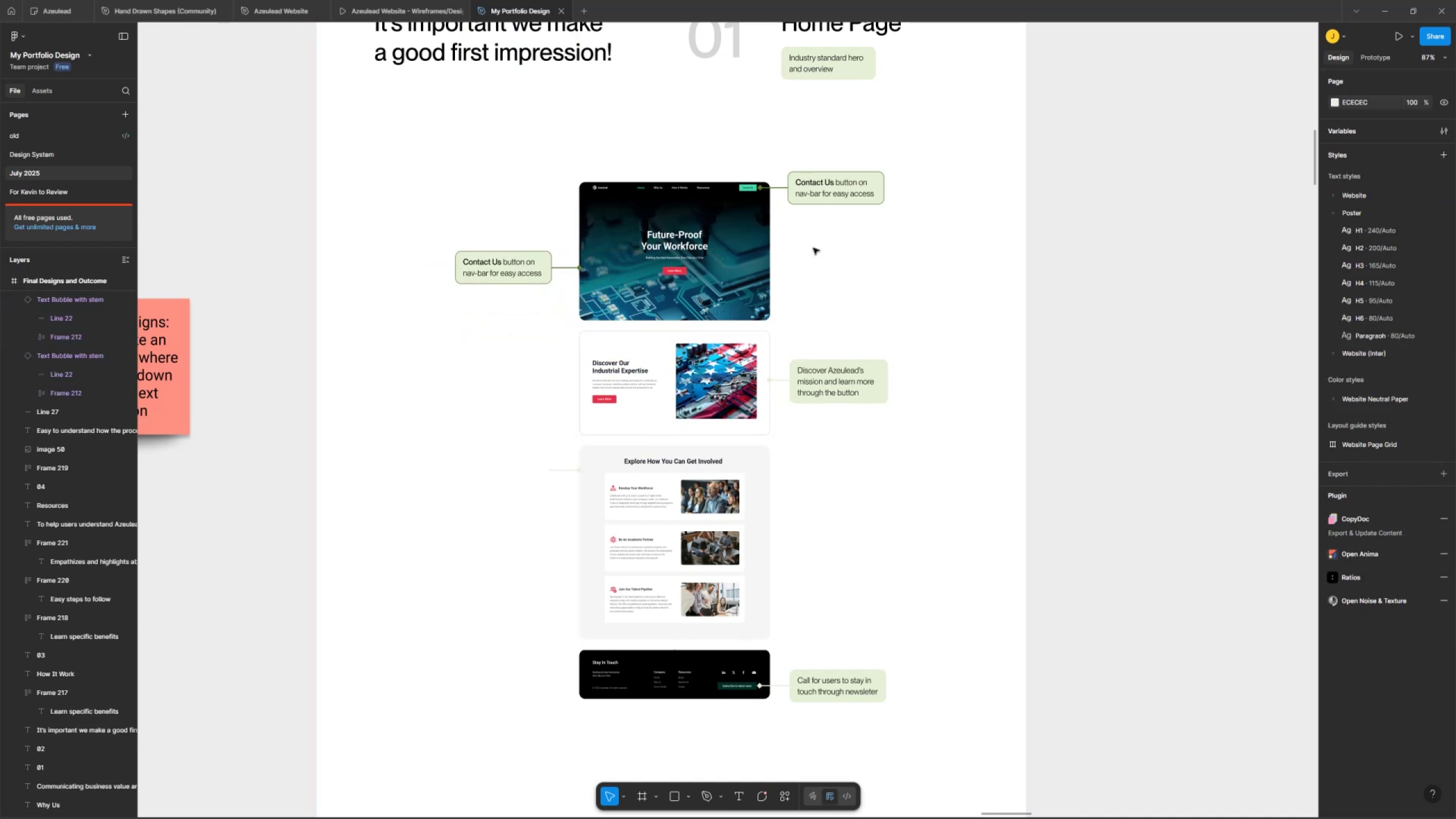 
key(Control+ControlLeft)
 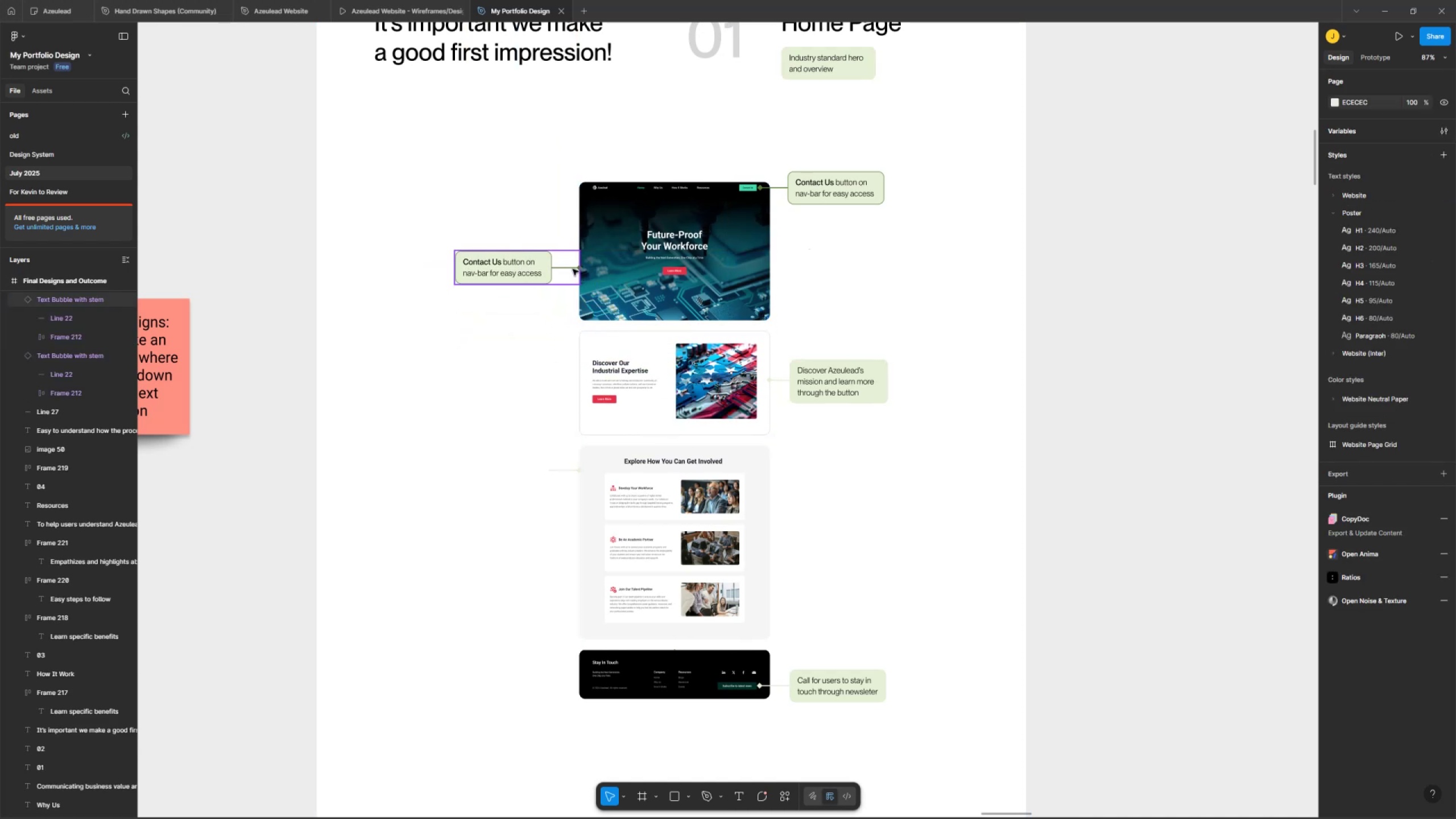 
left_click([548, 248])
 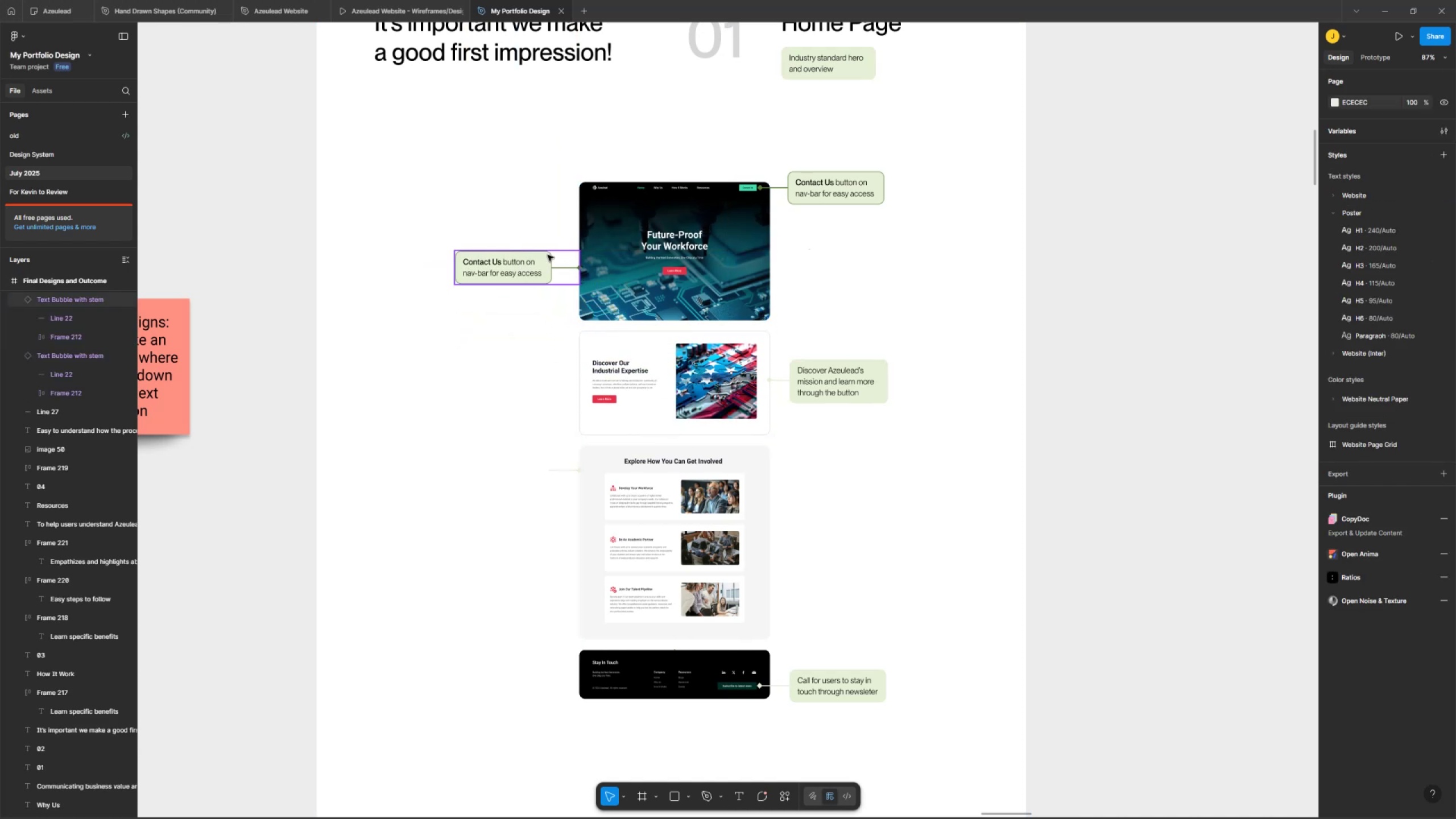 
key(Control+C)
 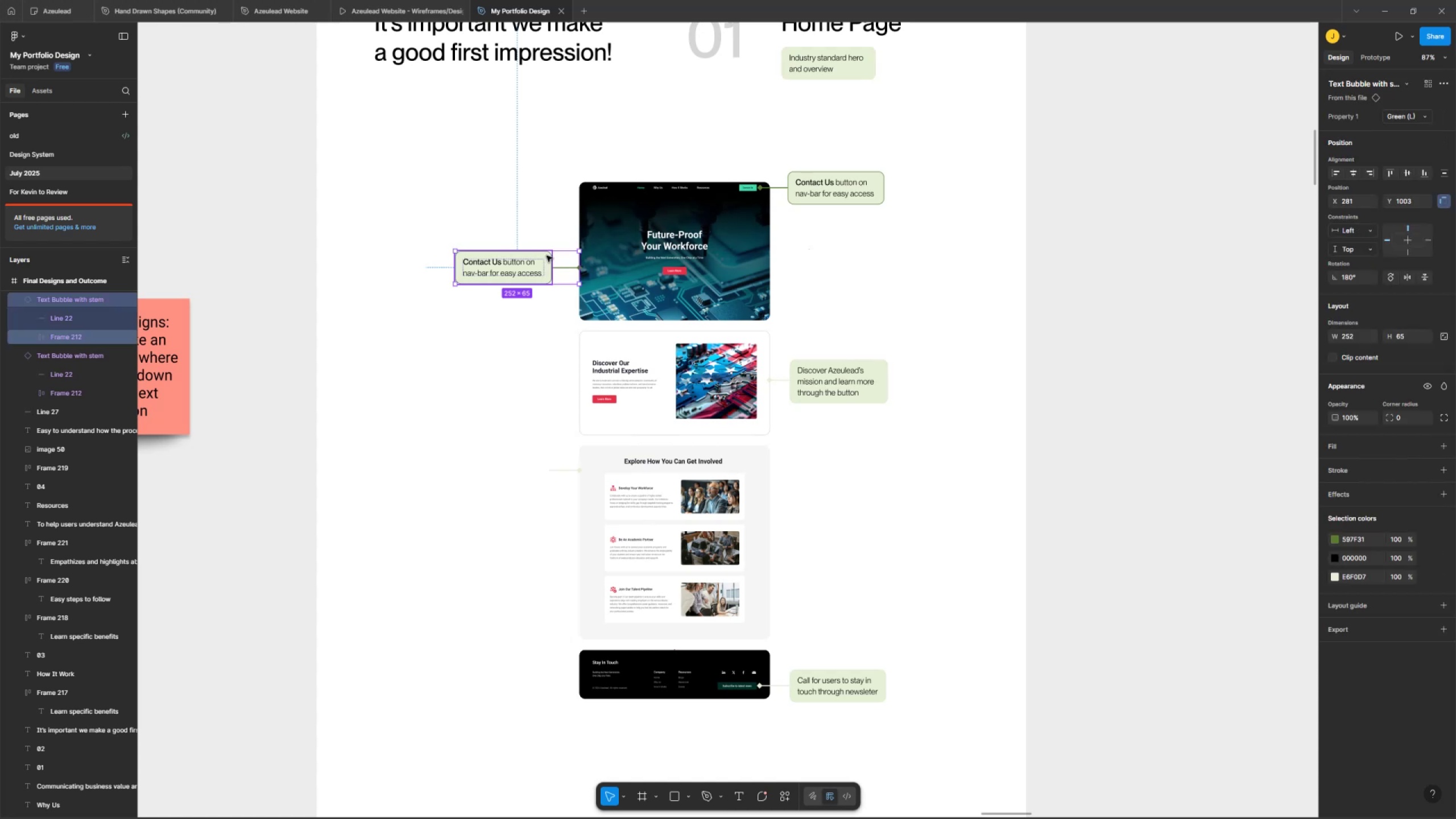 
key(Control+V)
 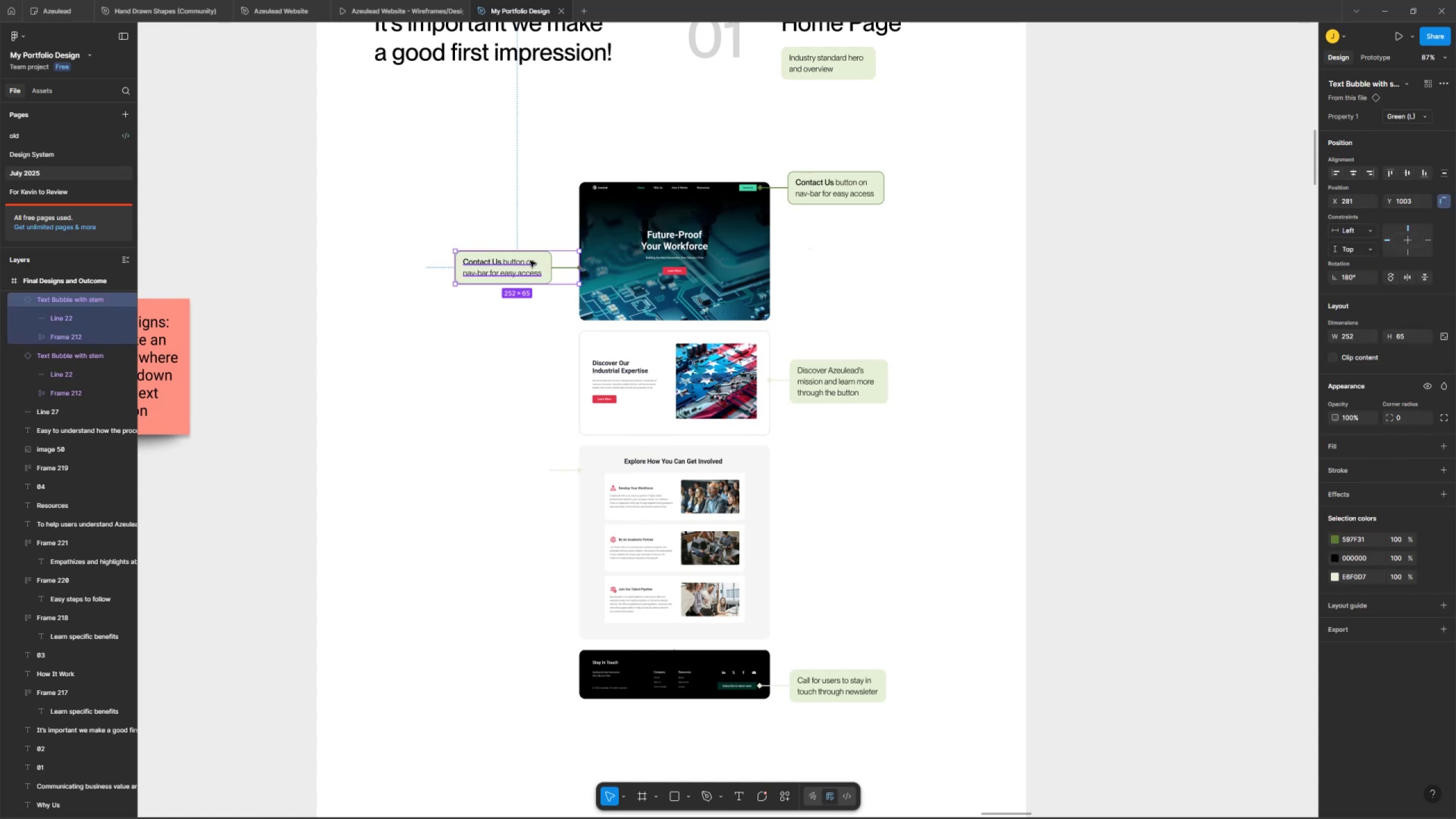 
hold_key(key=ShiftLeft, duration=1.5)
left_click_drag(start_coordinate=[527, 256], to_coordinate=[526, 369])
 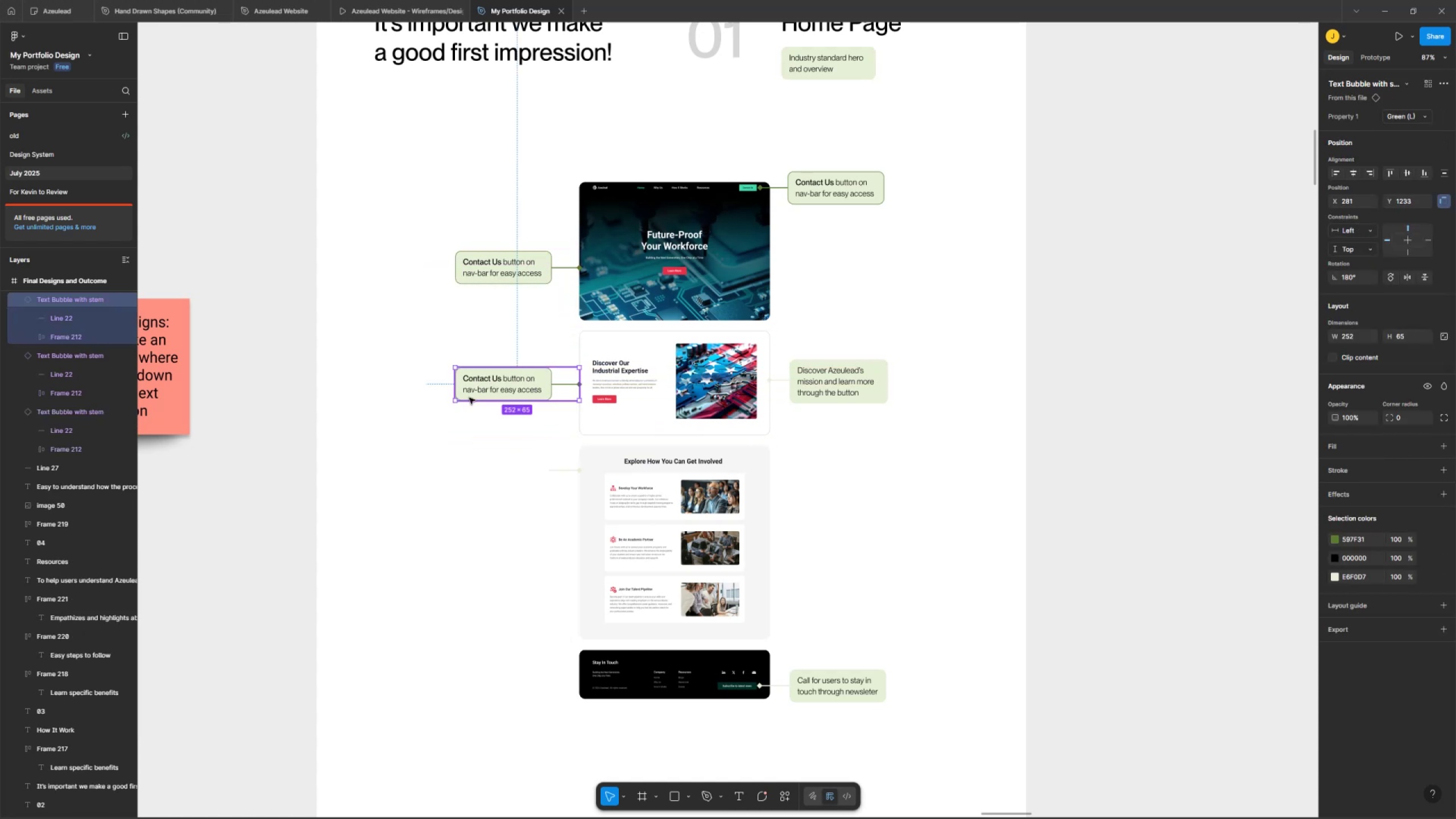 
hold_key(key=ShiftLeft, duration=1.52)
 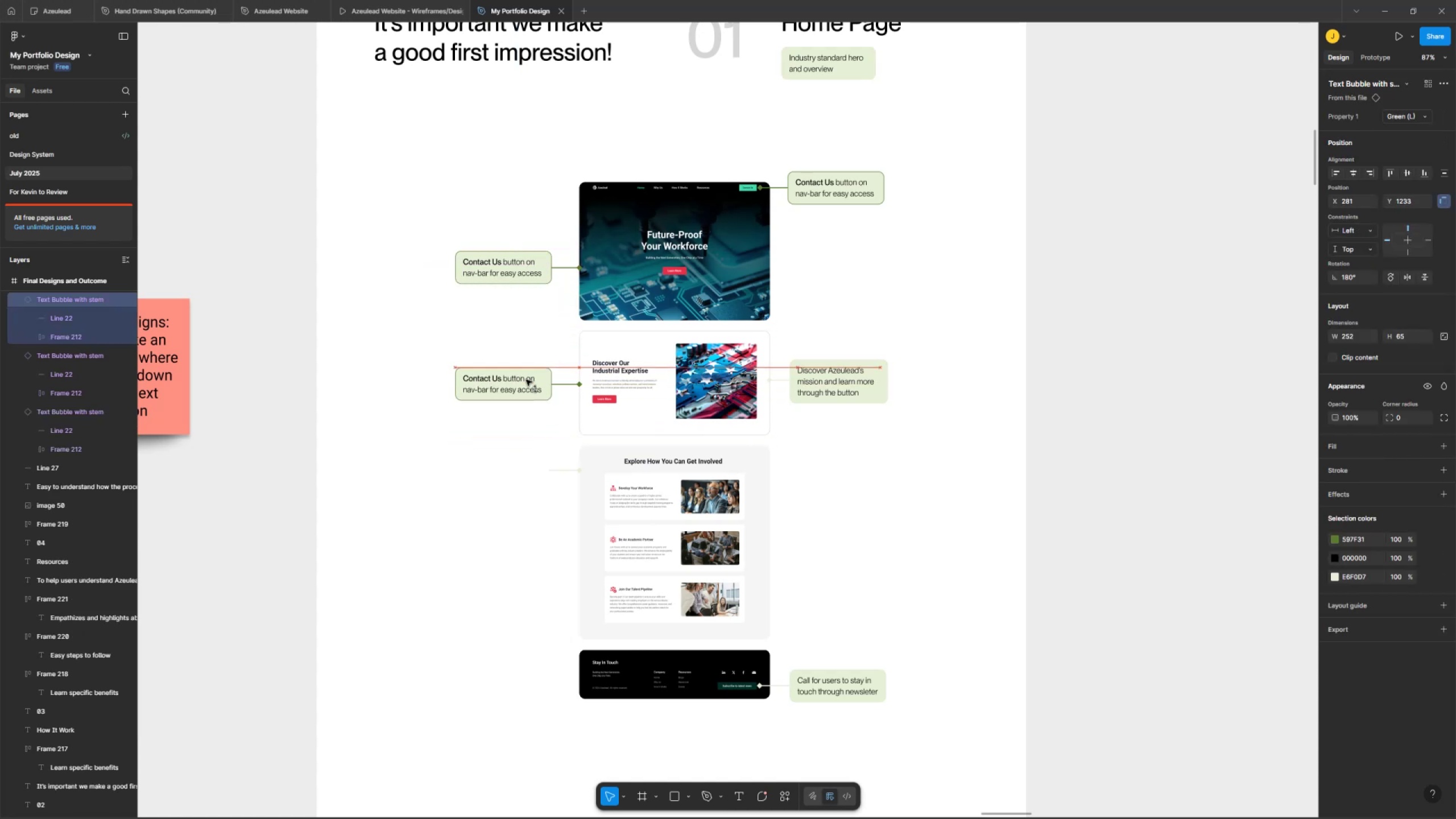 
hold_key(key=ShiftLeft, duration=0.72)
 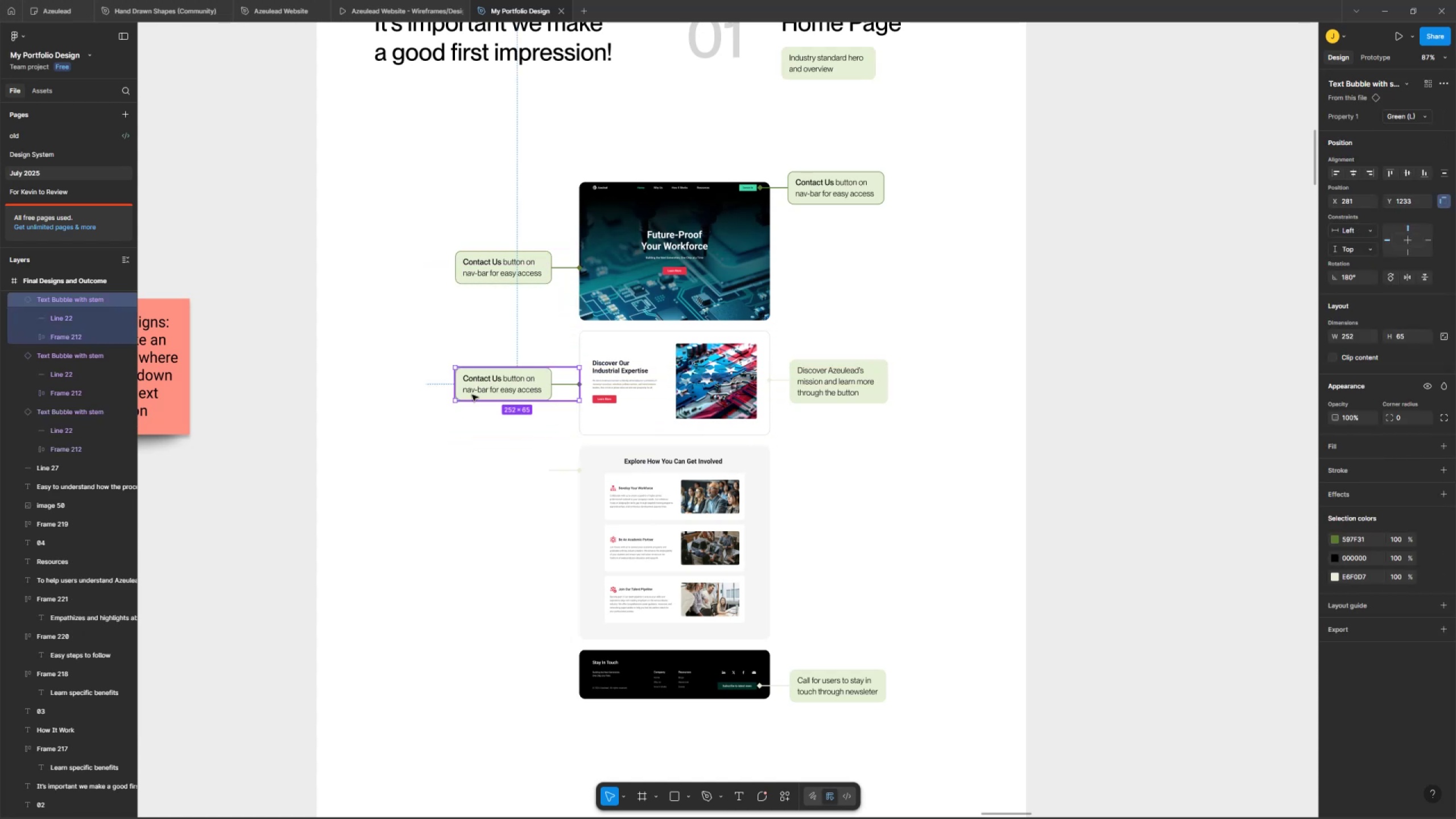 
left_click([471, 384])
 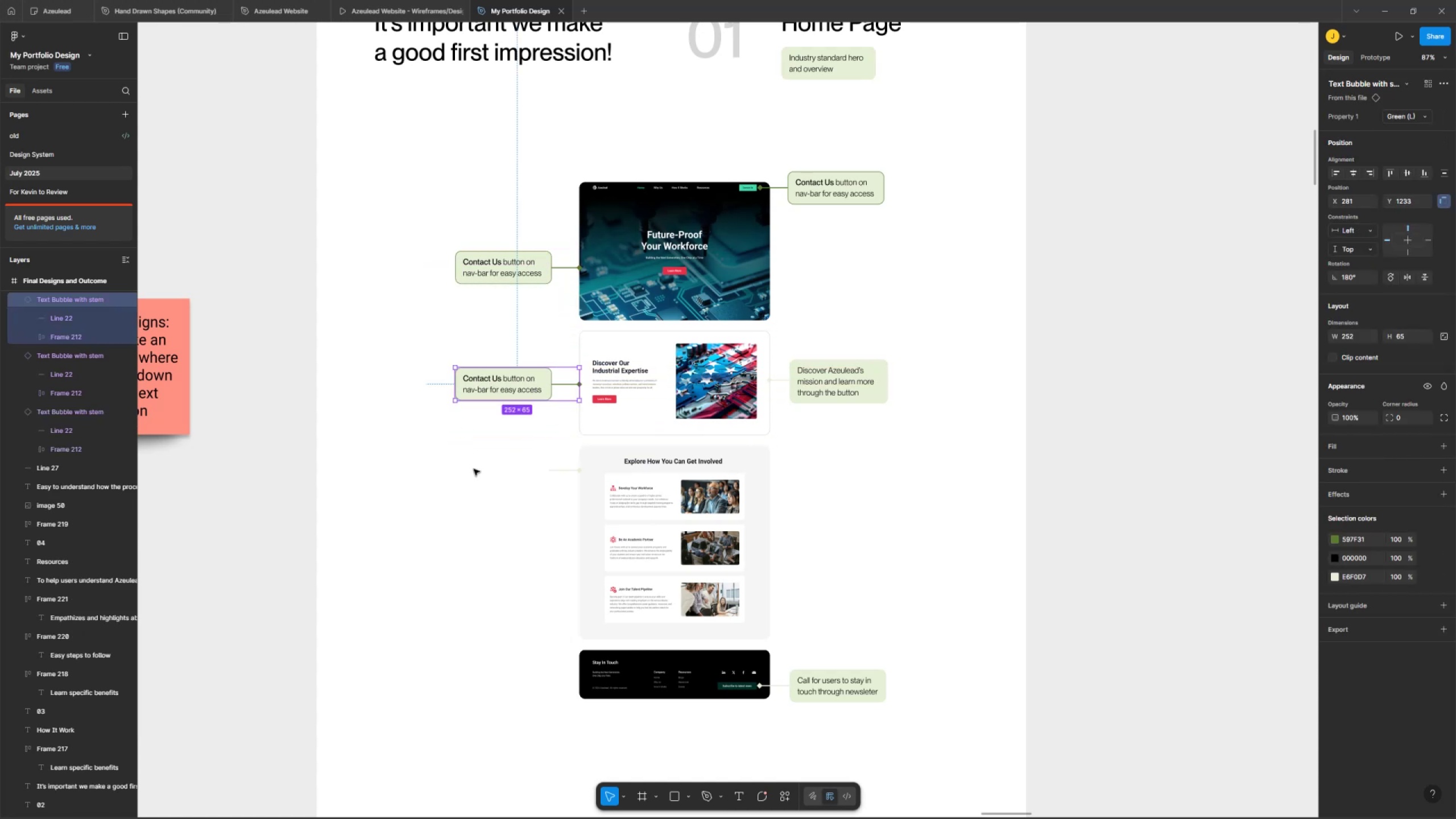 
key(Control+ControlLeft)
 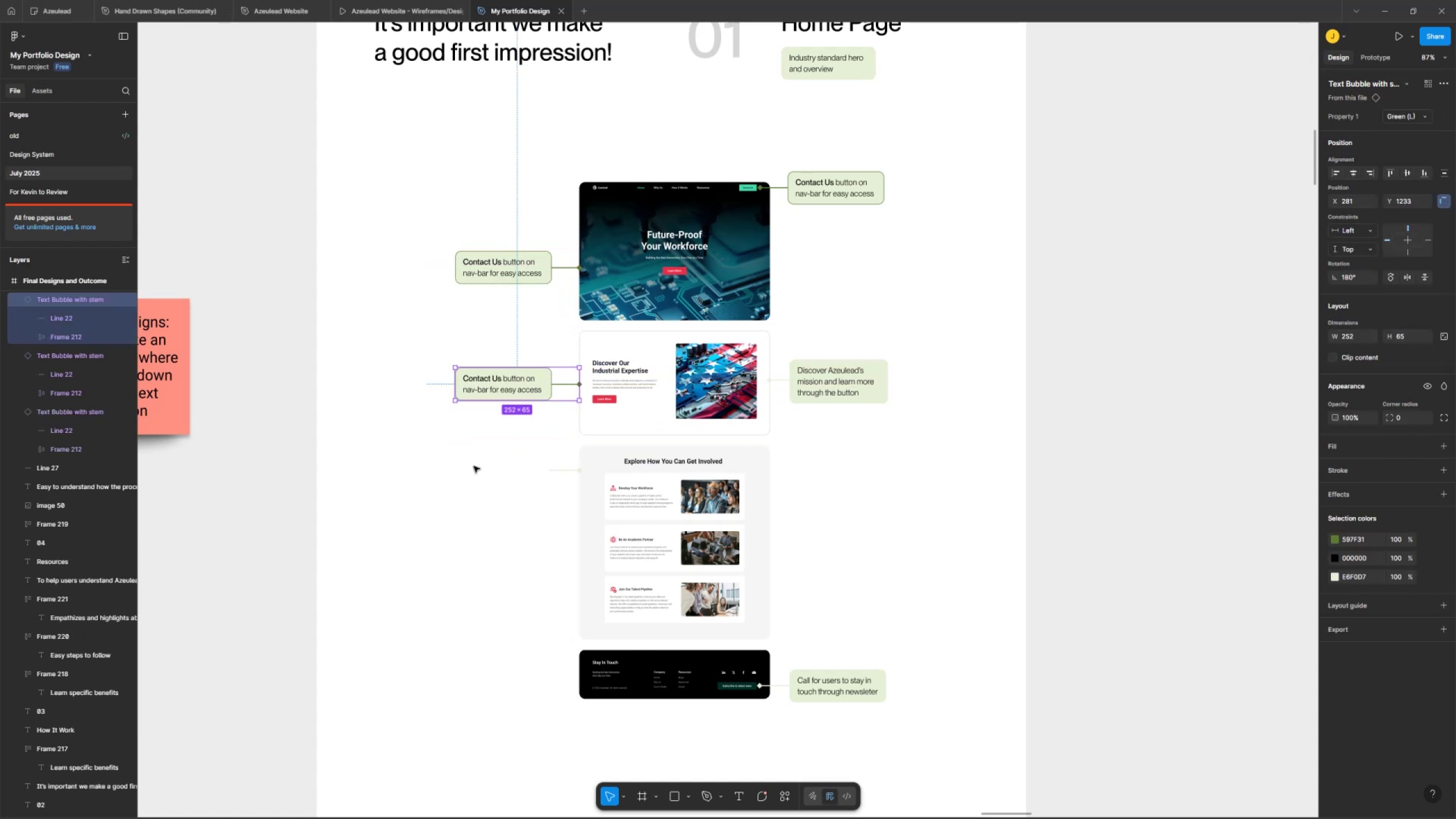 
scroll: coordinate [470, 445], scroll_direction: down, amount: 6.0
 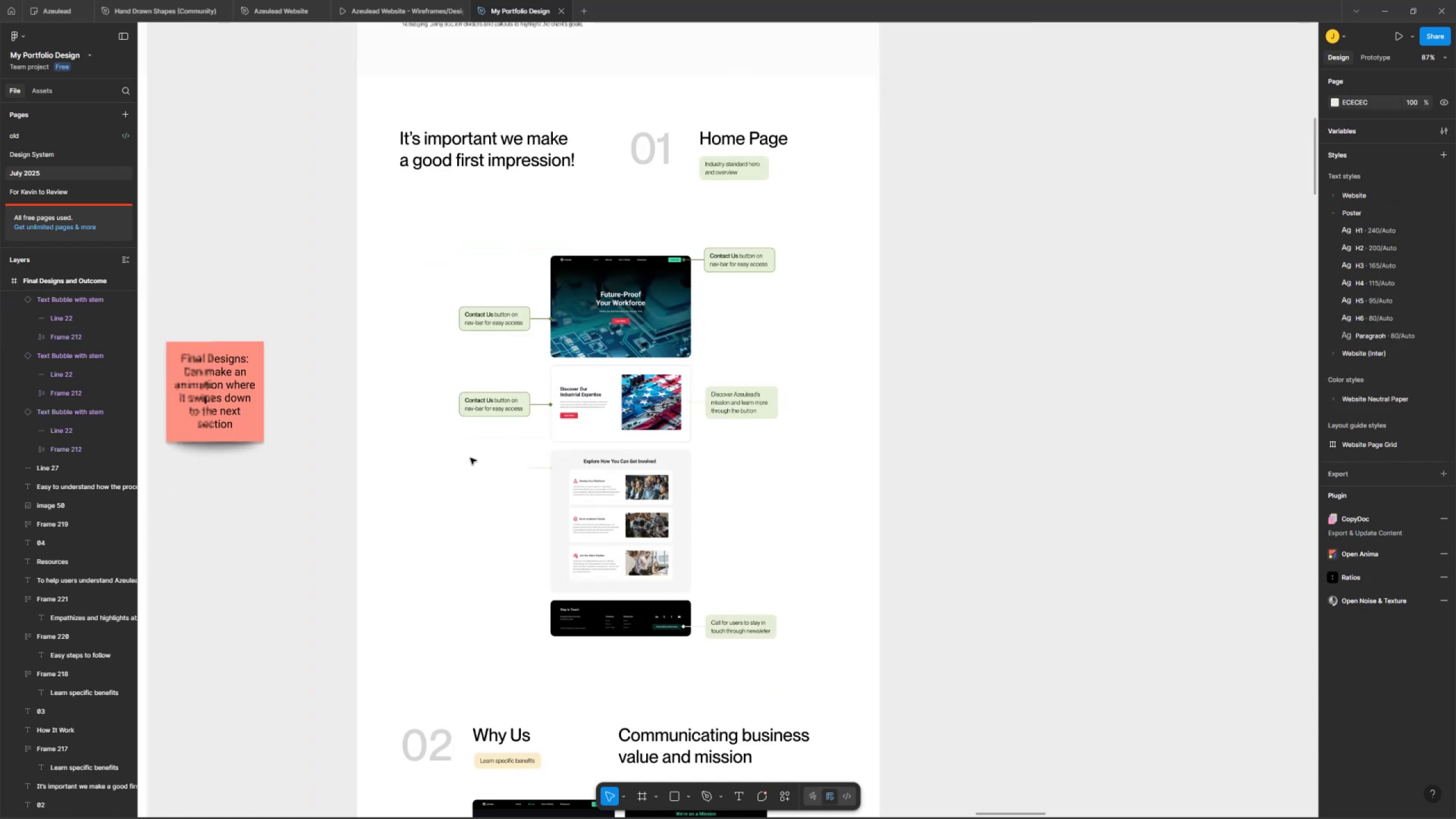 
hold_key(key=Space, duration=0.95)
 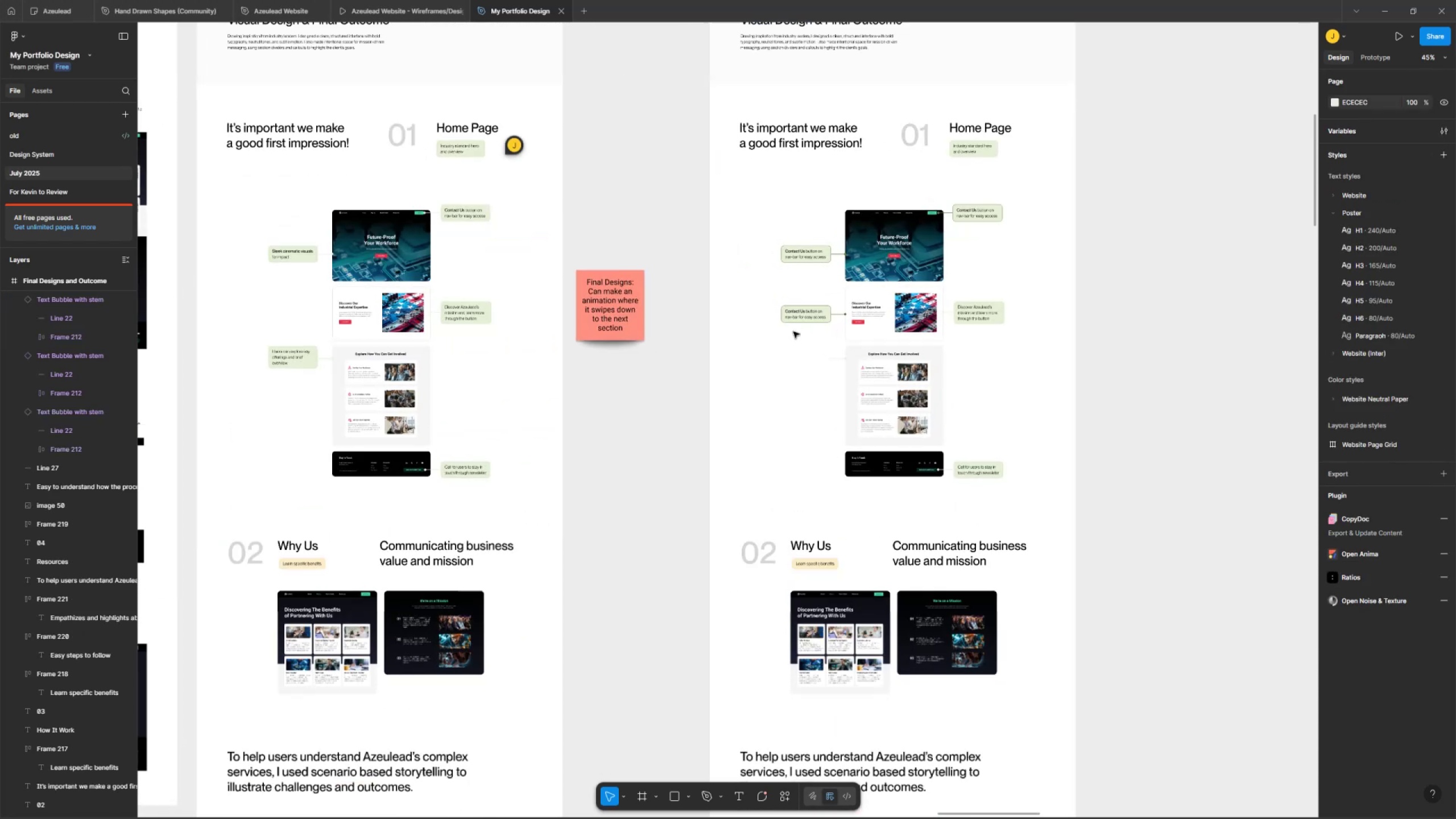 
left_click_drag(start_coordinate=[473, 444], to_coordinate=[792, 338])
 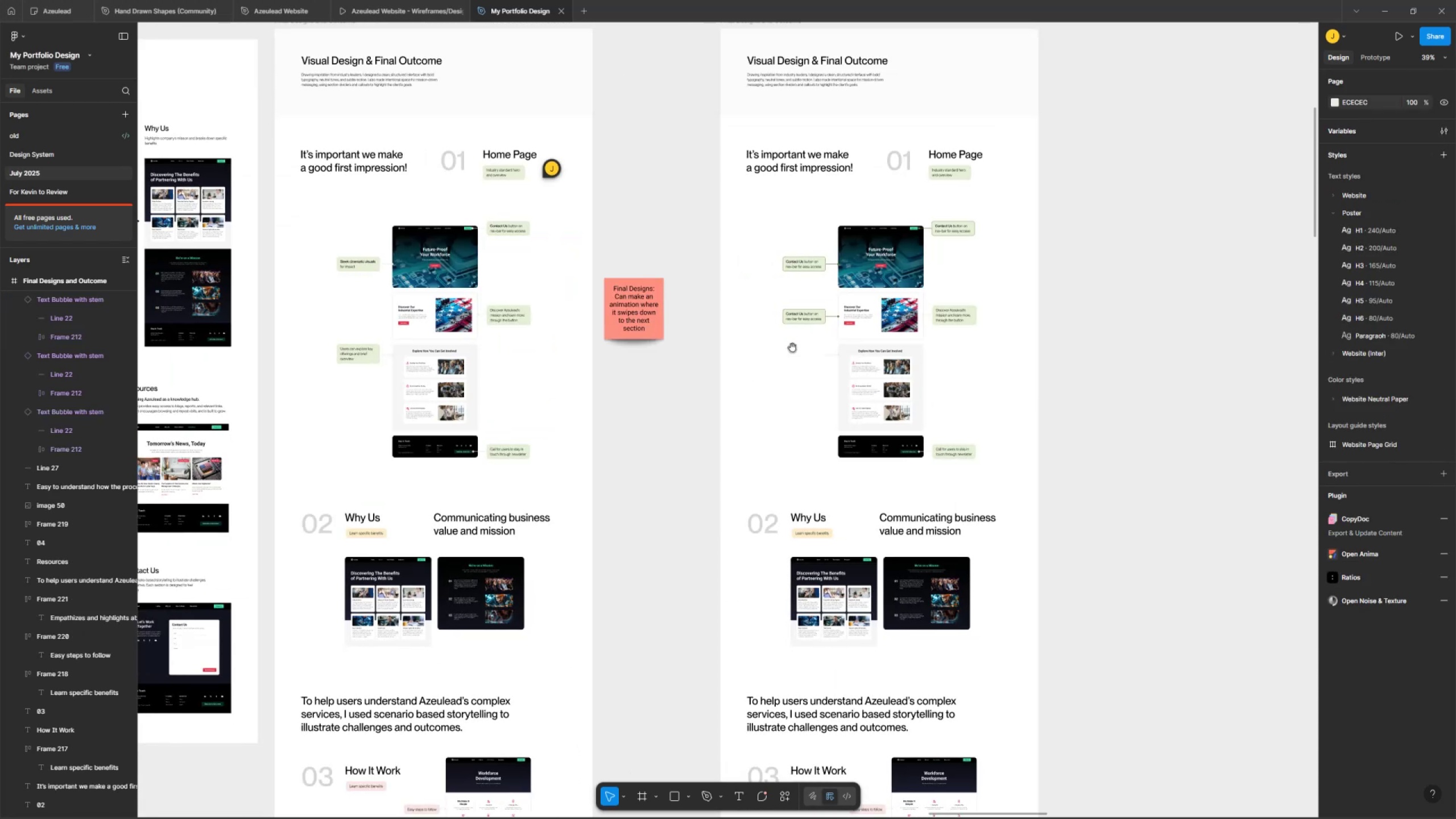 
key(Control+ControlLeft)
 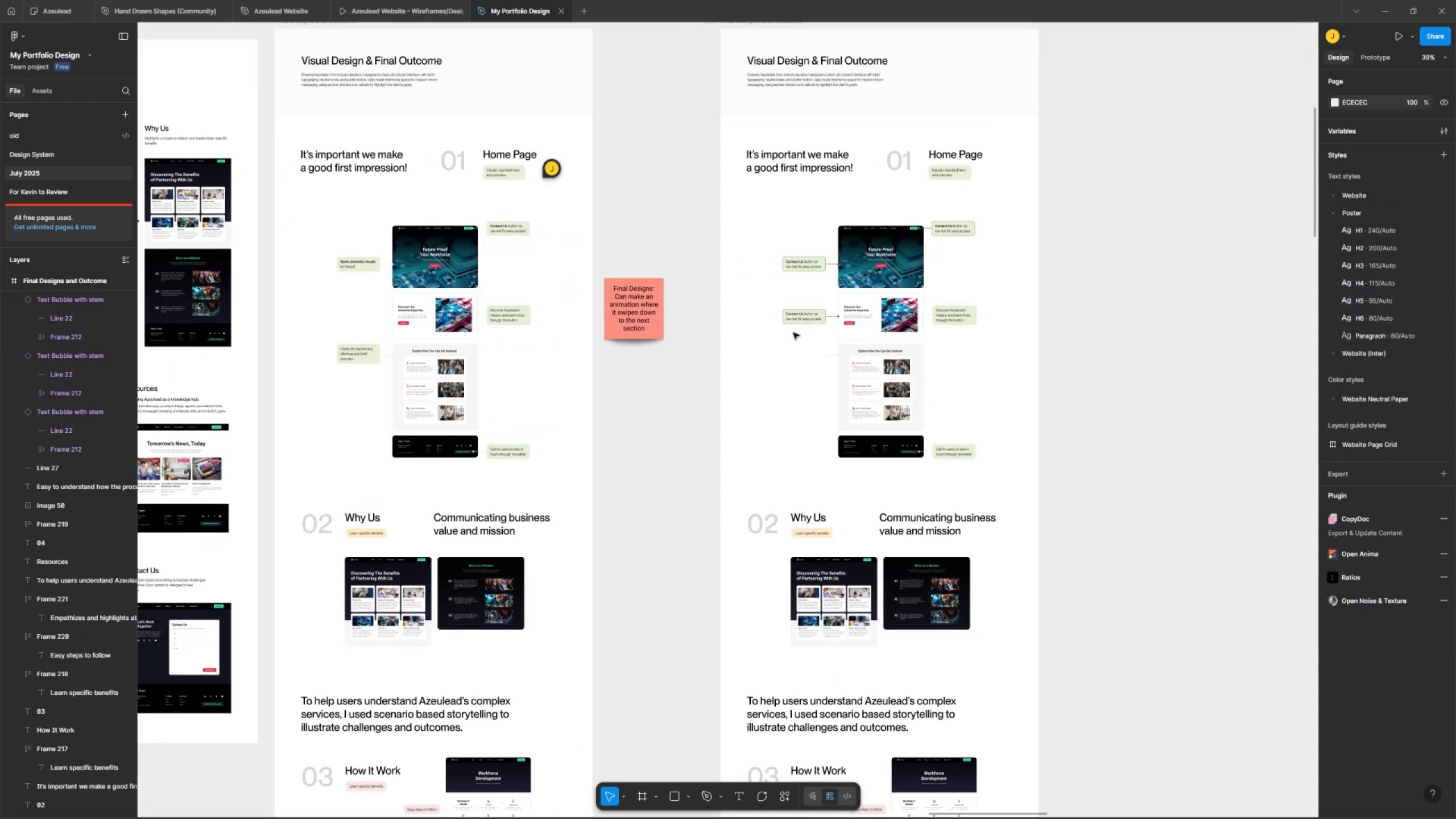 
scroll: coordinate [793, 324], scroll_direction: up, amount: 2.0
 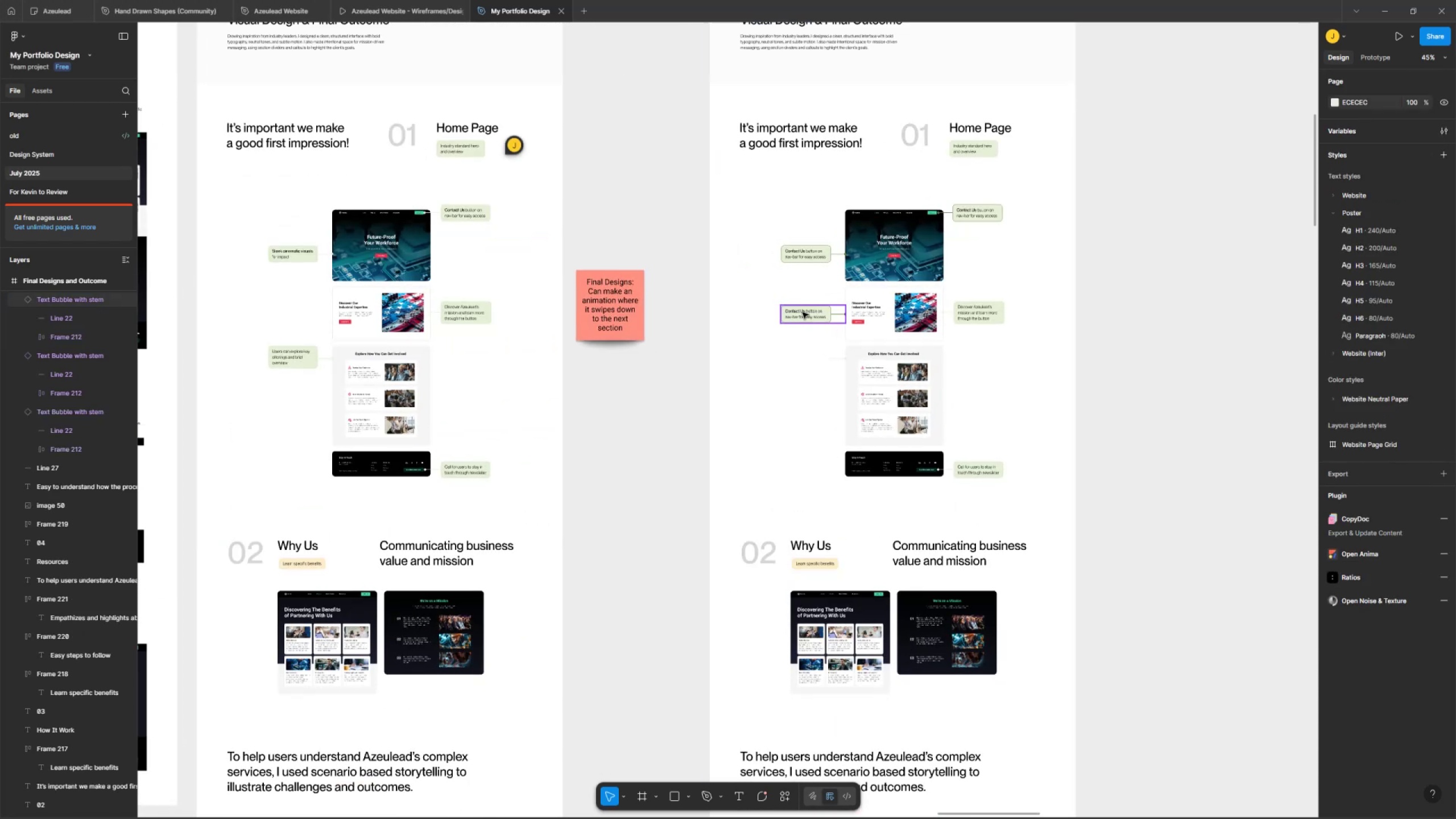 
left_click([805, 306])
 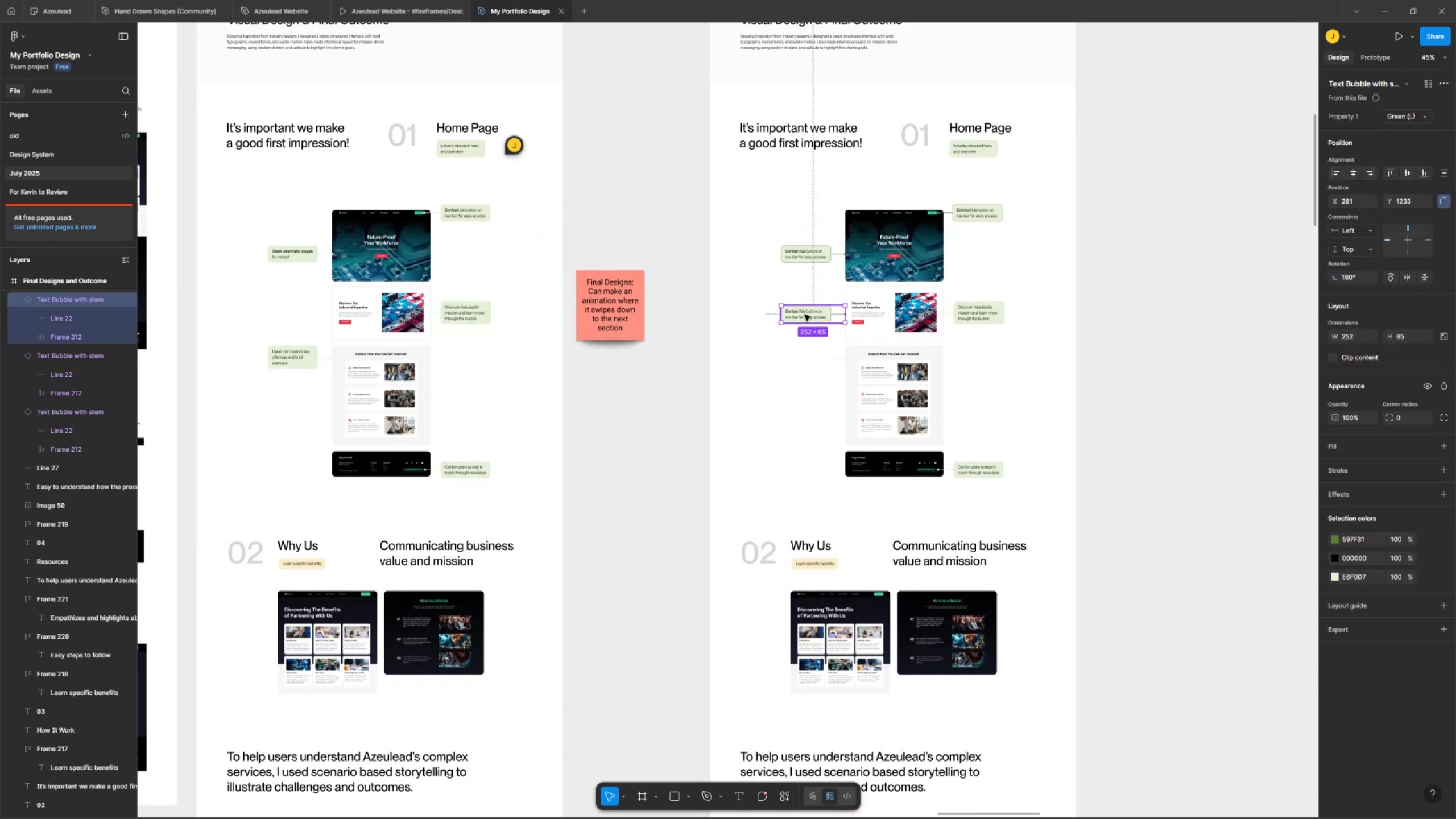 
hold_key(key=ShiftLeft, duration=1.52)
left_click_drag(start_coordinate=[808, 304], to_coordinate=[813, 346])
 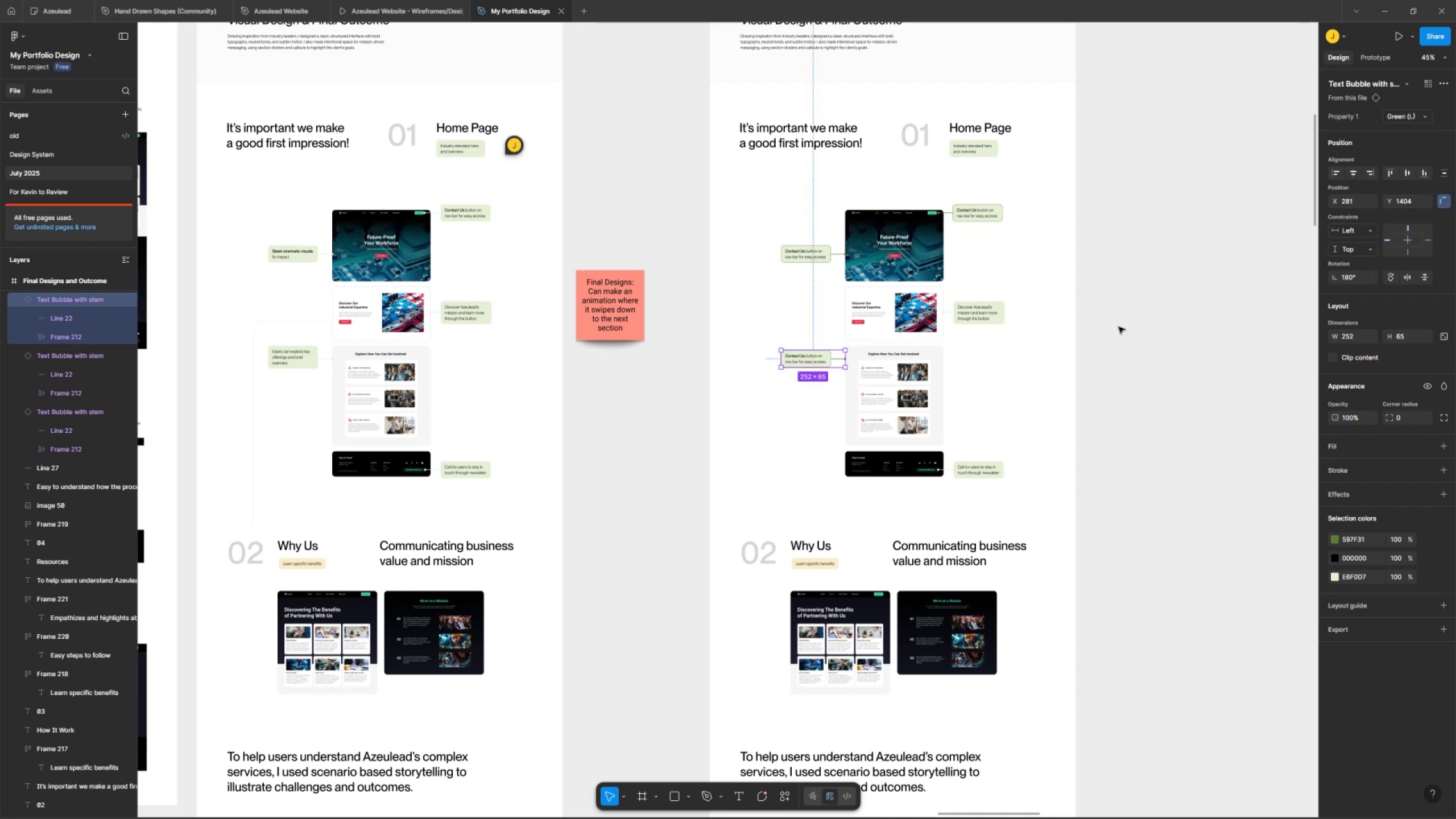 
hold_key(key=ShiftLeft, duration=0.98)
 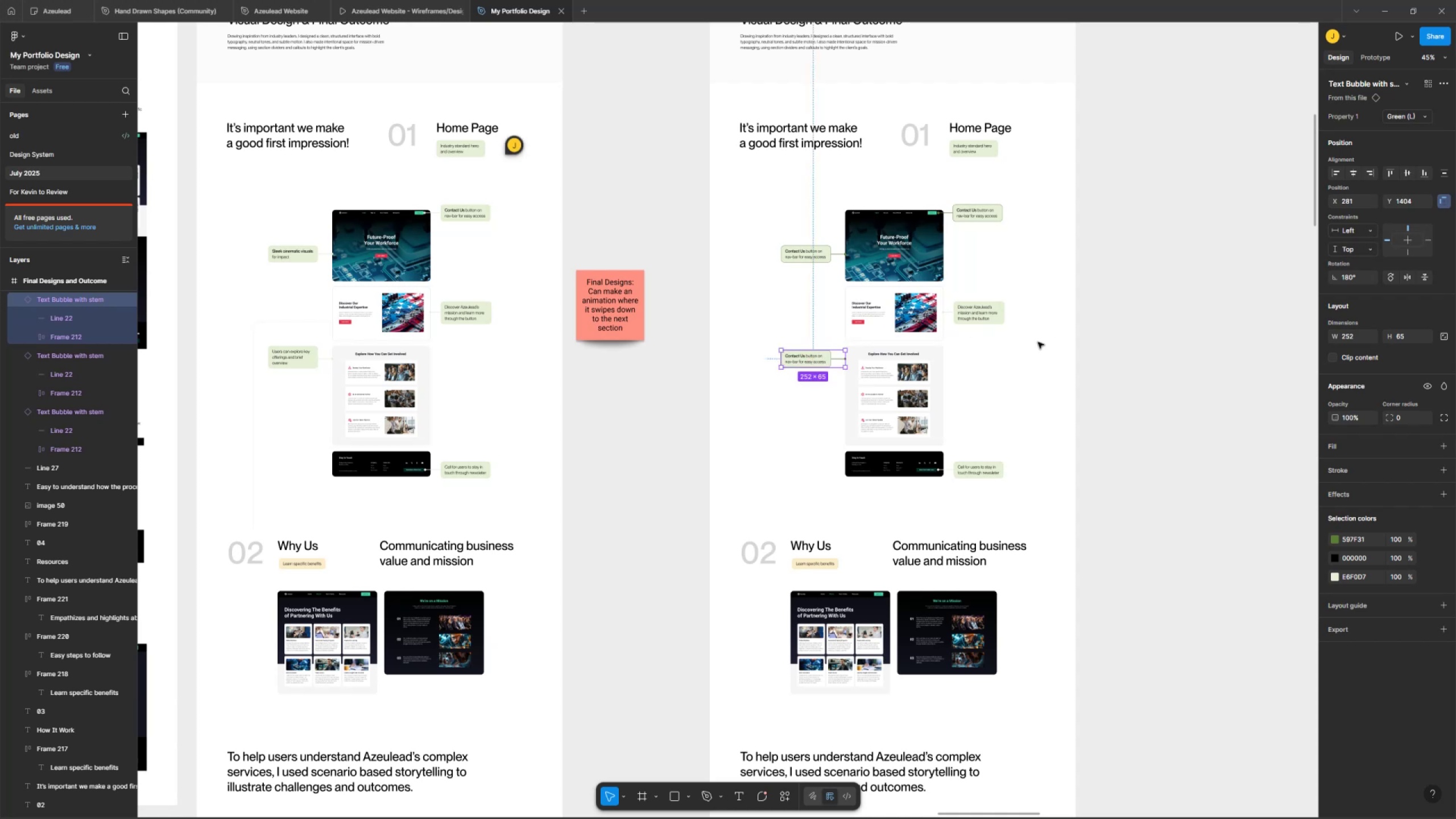 
hold_key(key=ControlLeft, duration=0.42)
scroll: coordinate [776, 365], scroll_direction: up, amount: 5.0
 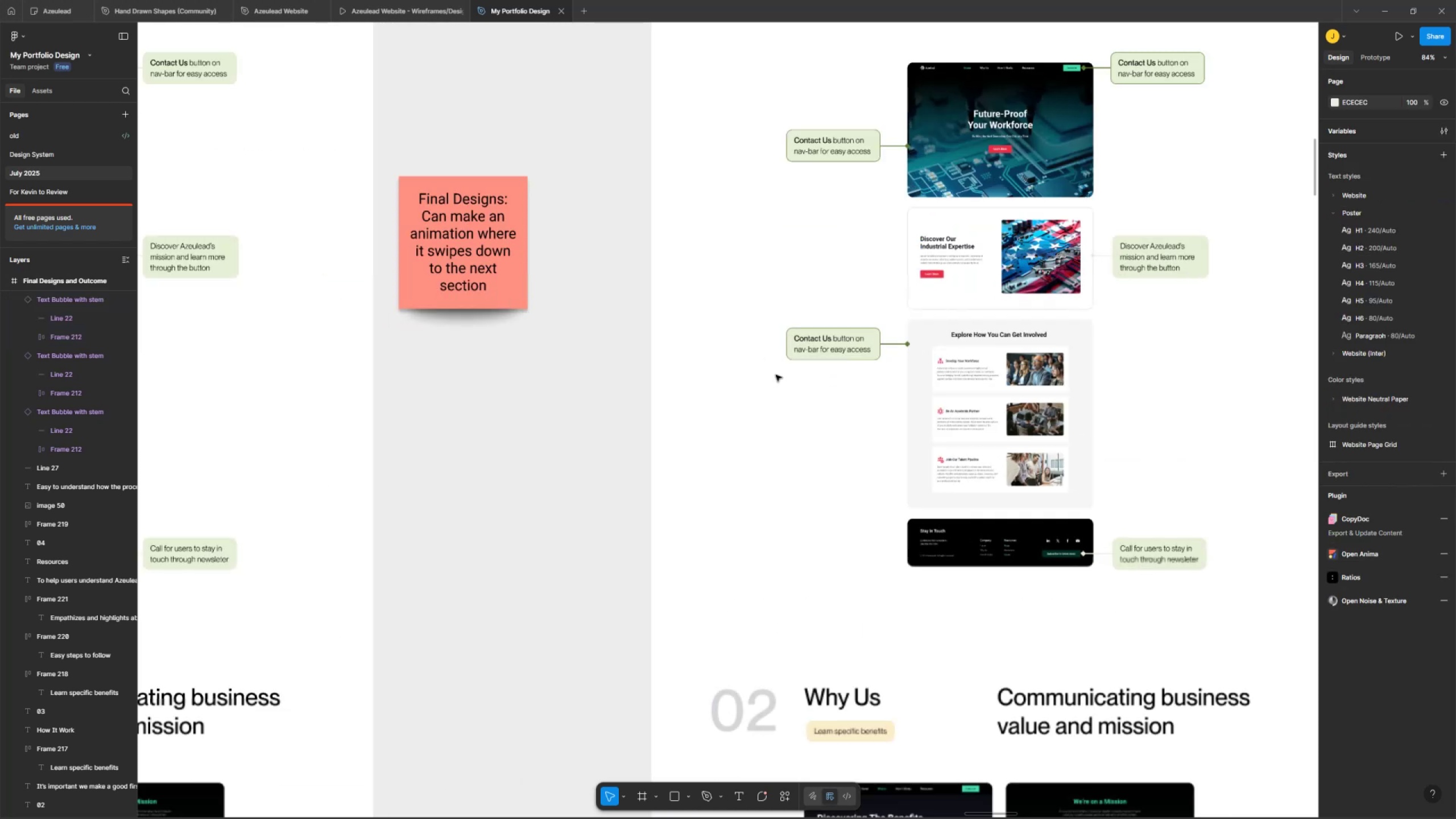 
key(Space)
 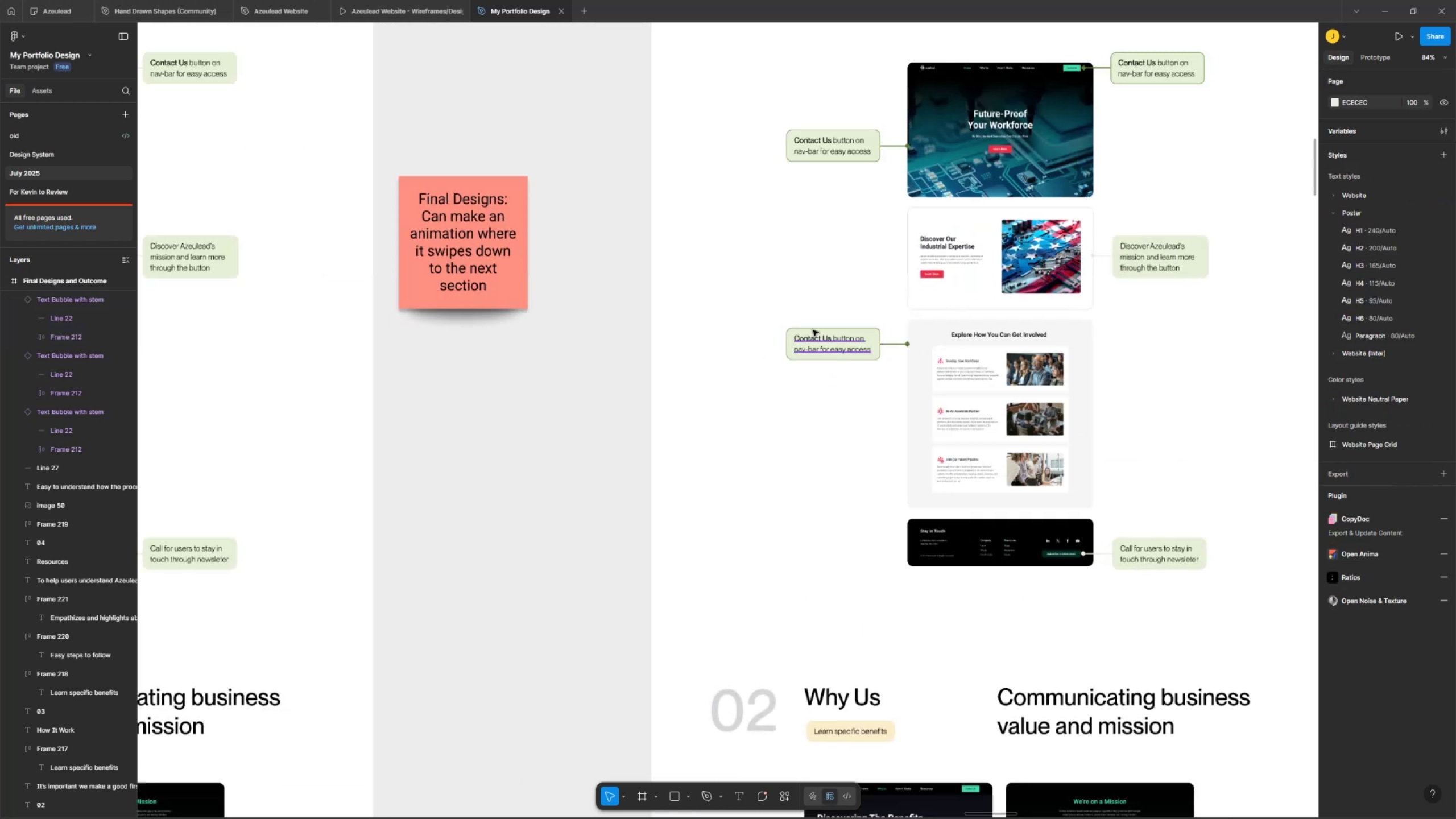 
left_click_drag(start_coordinate=[830, 271], to_coordinate=[690, 324])
 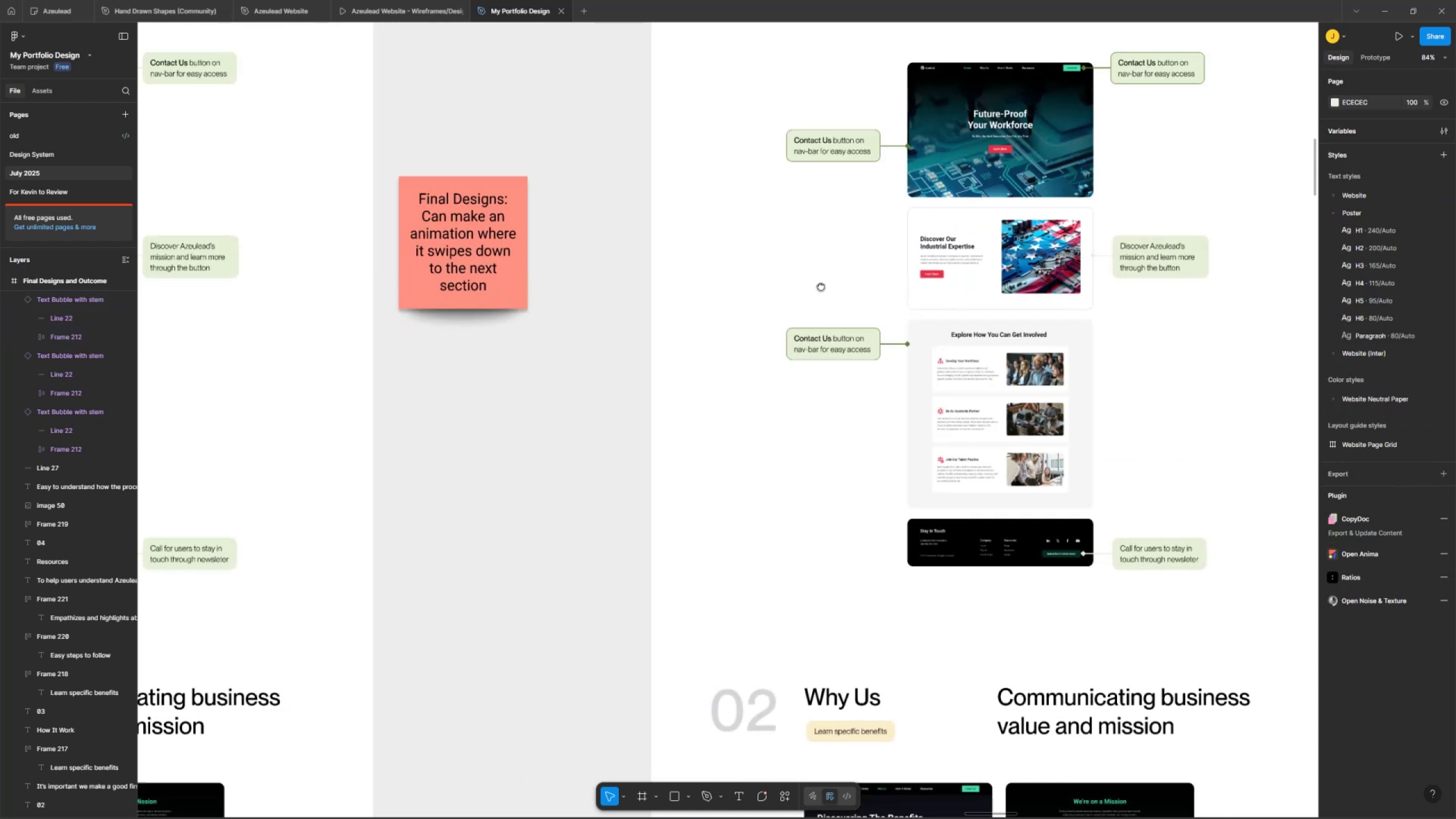 
key(Control+ControlLeft)
 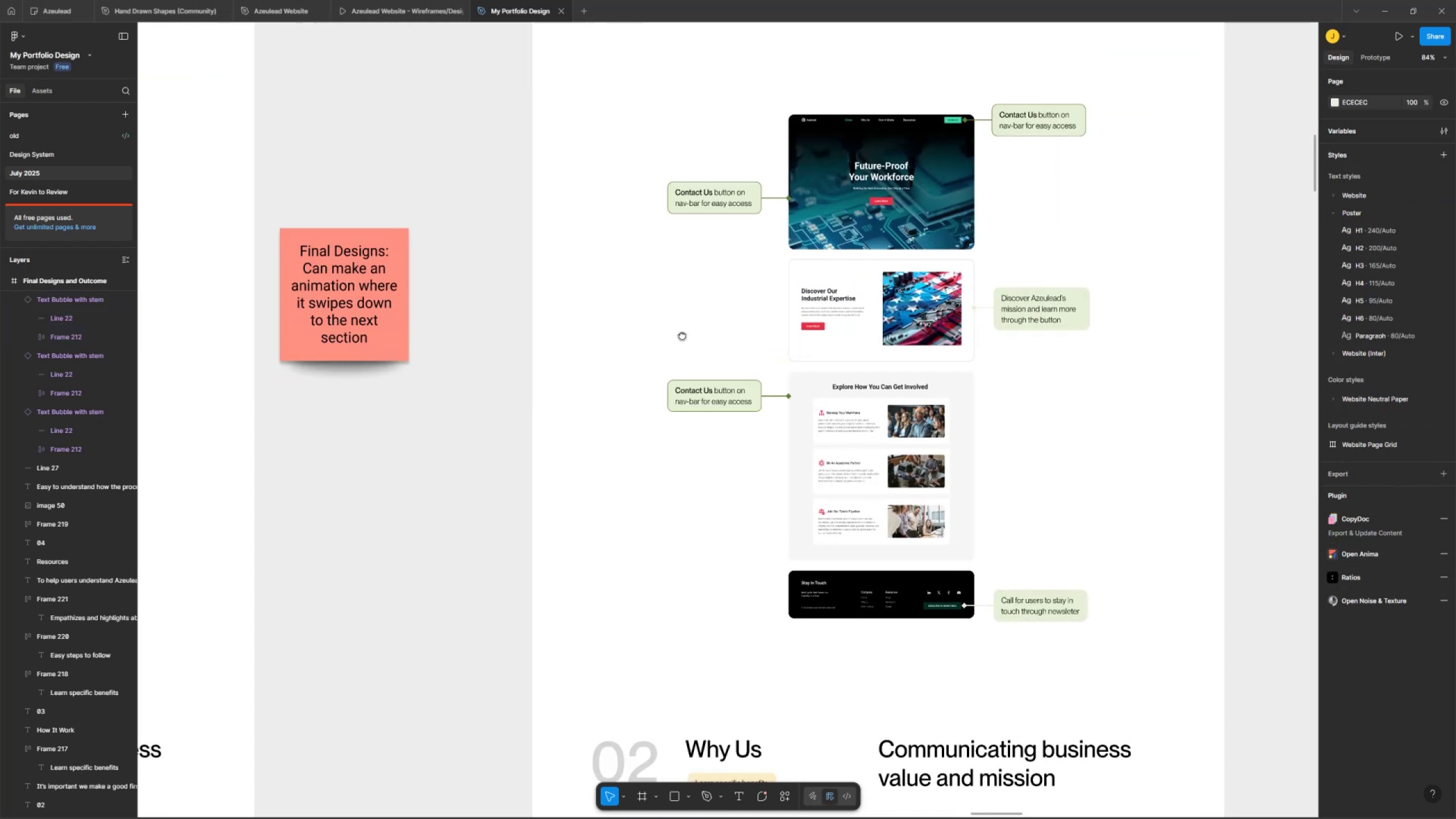 
scroll: coordinate [665, 325], scroll_direction: down, amount: 6.0
 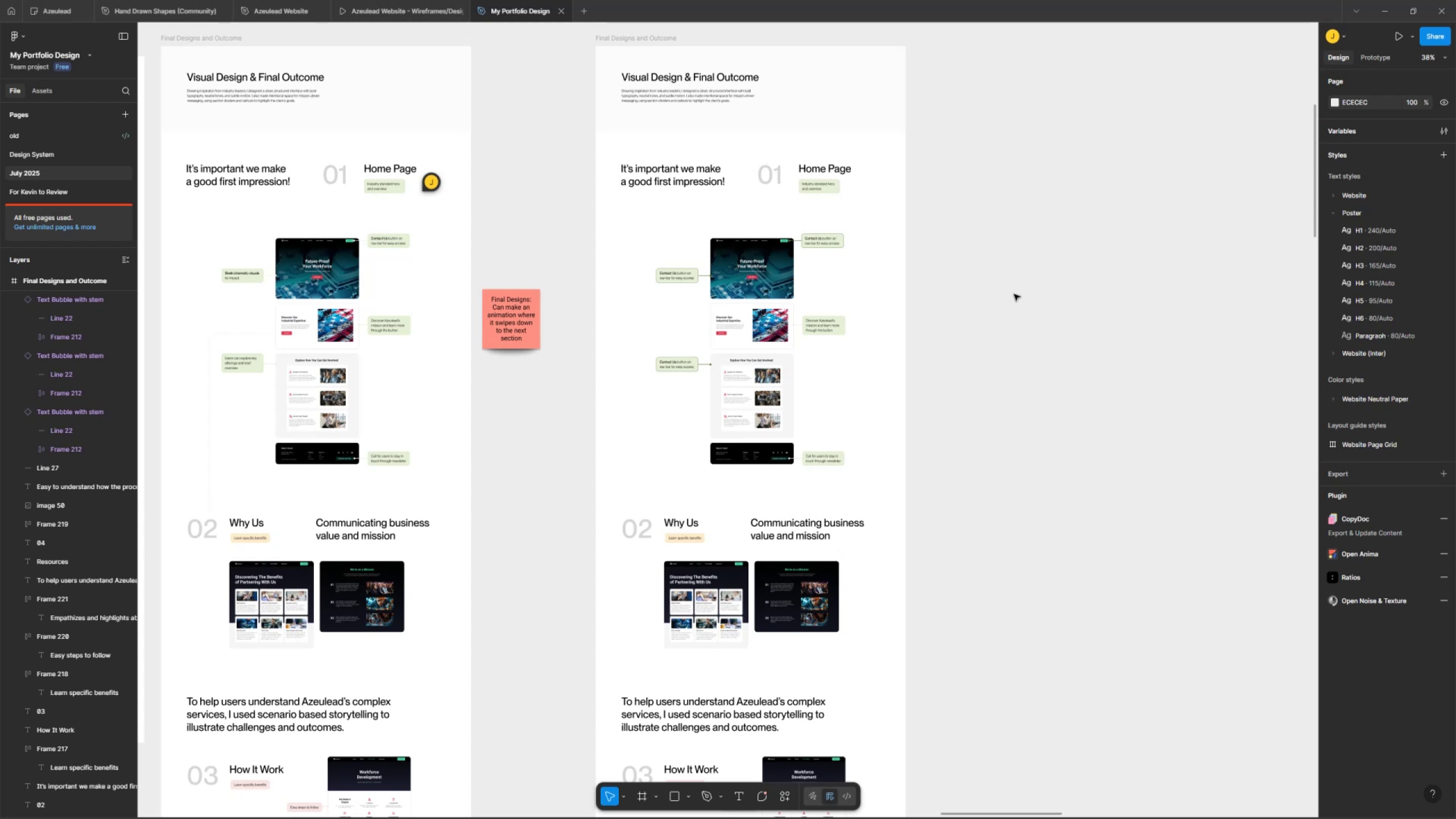 
wait(33.73)
 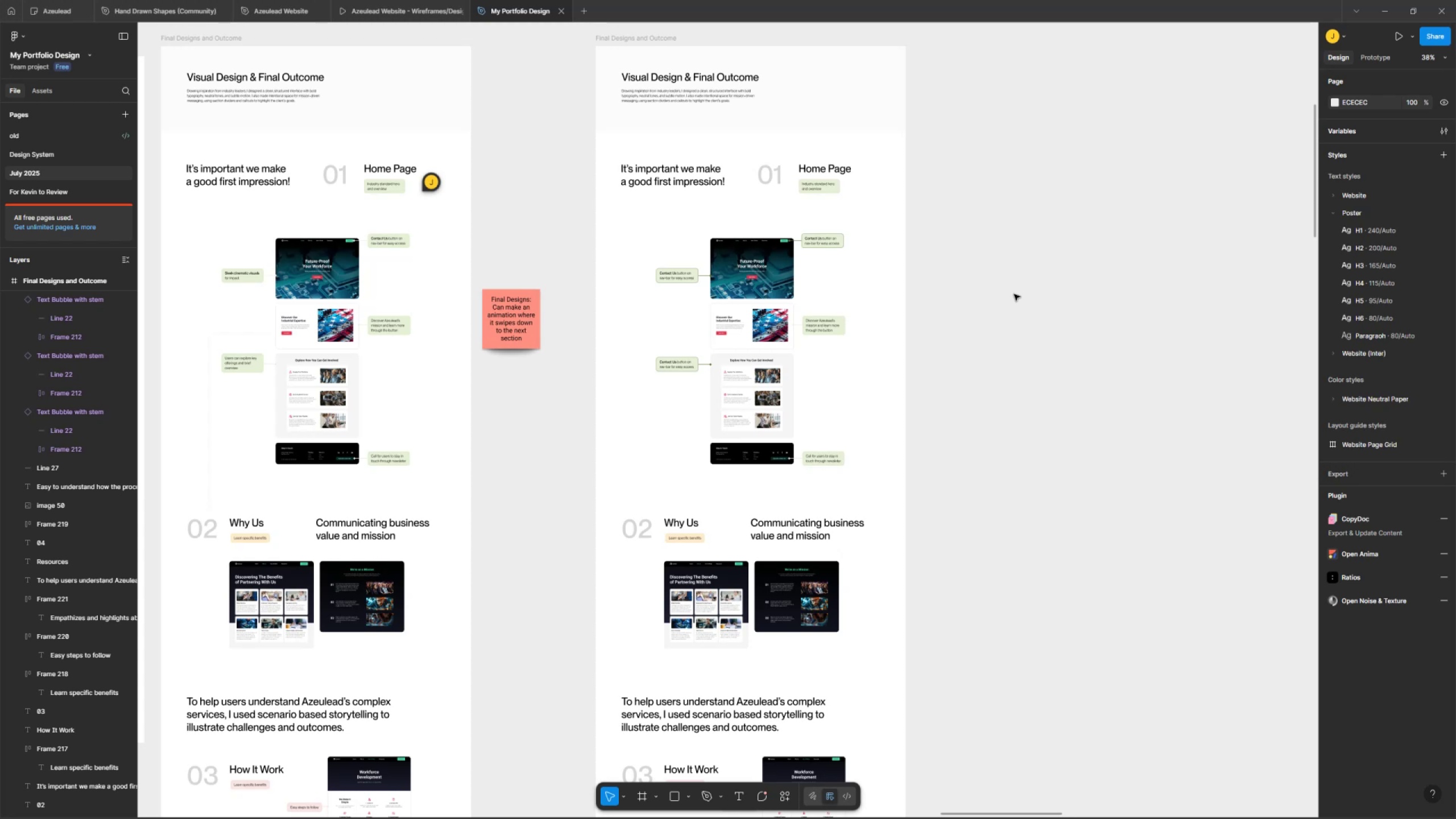 
left_click([40, 158])
 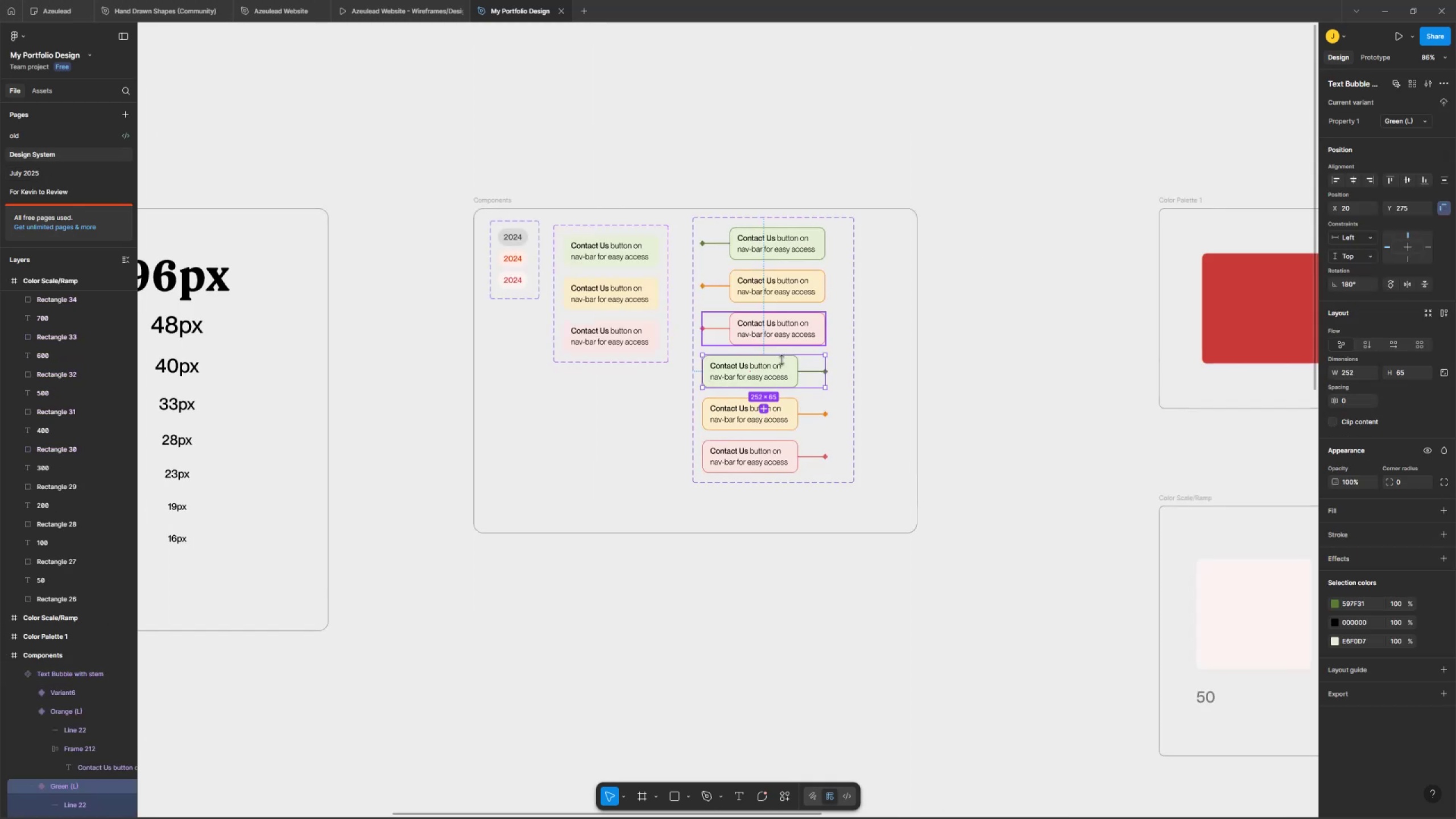 
left_click([785, 251])
 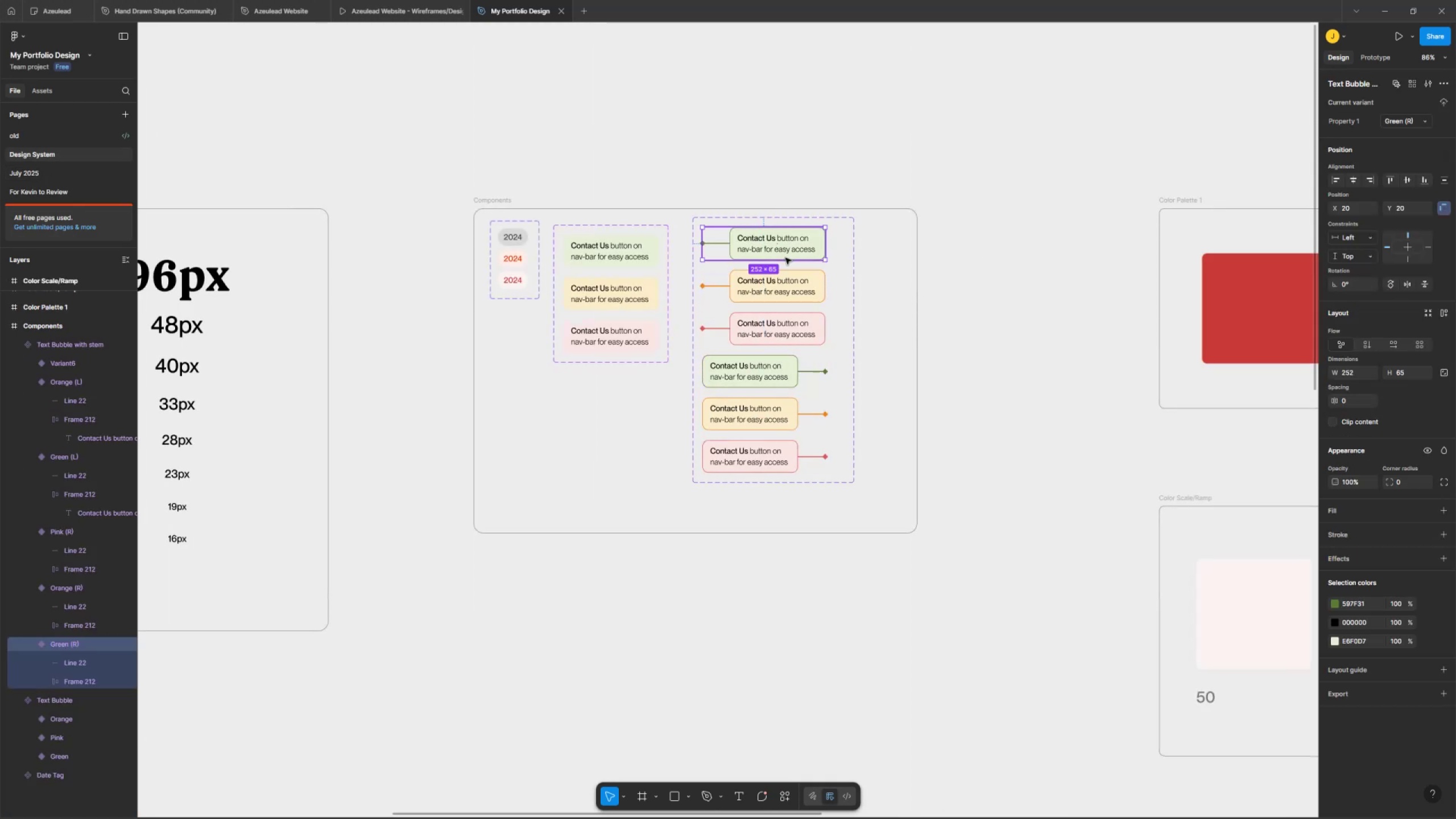 
key(Control+ControlLeft)
 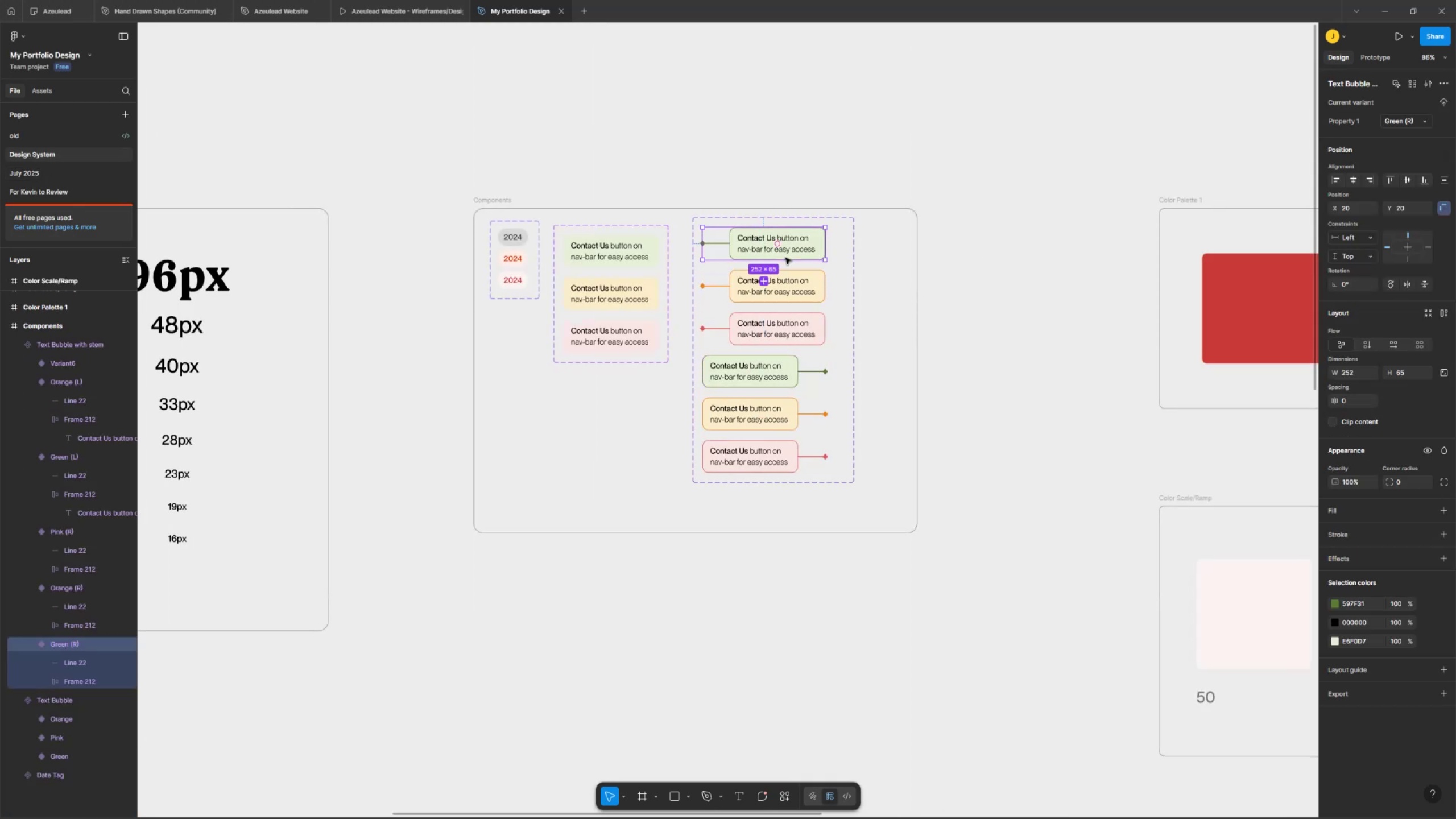 
key(Control+C)
 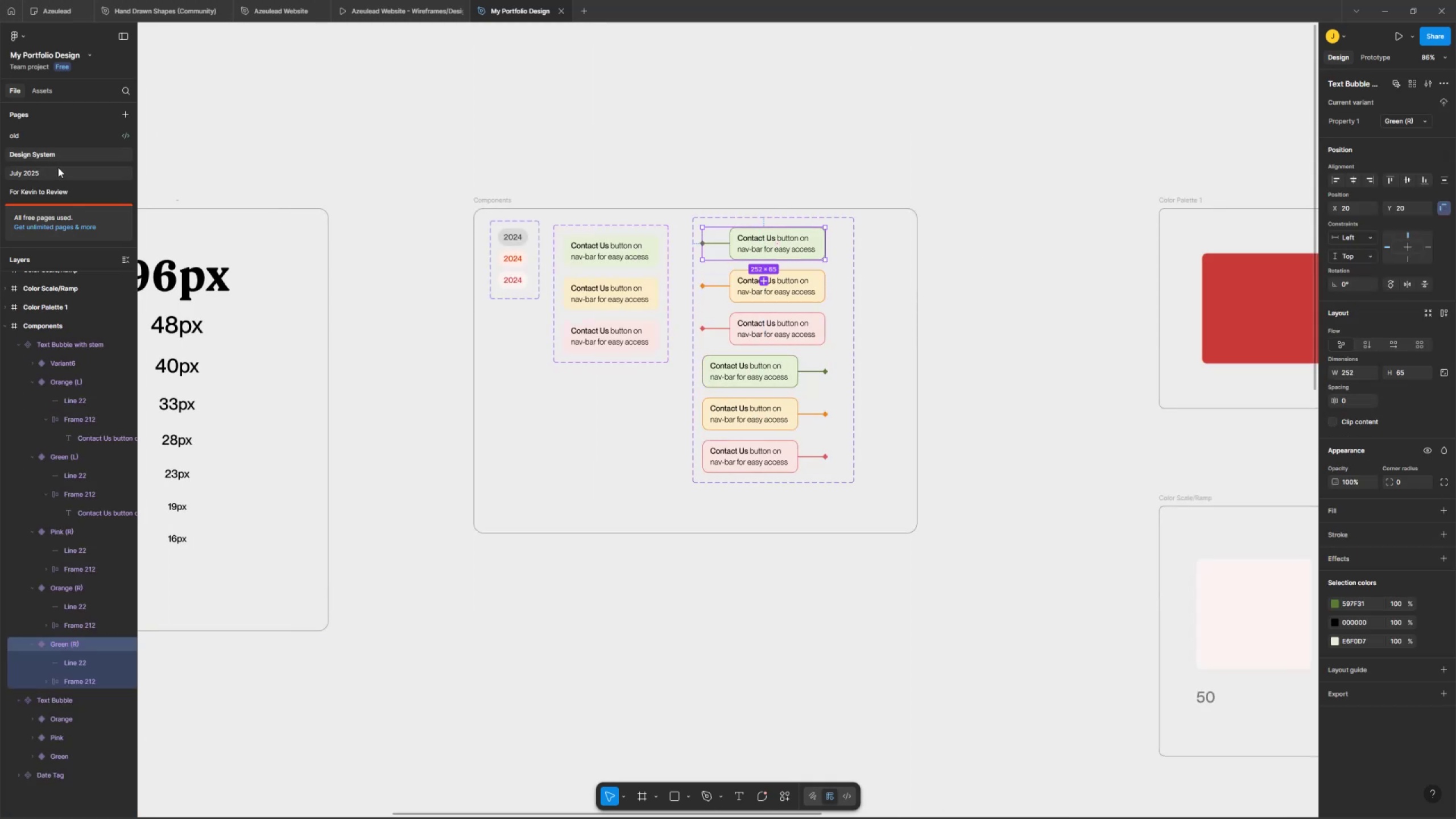 
left_click([58, 163])
 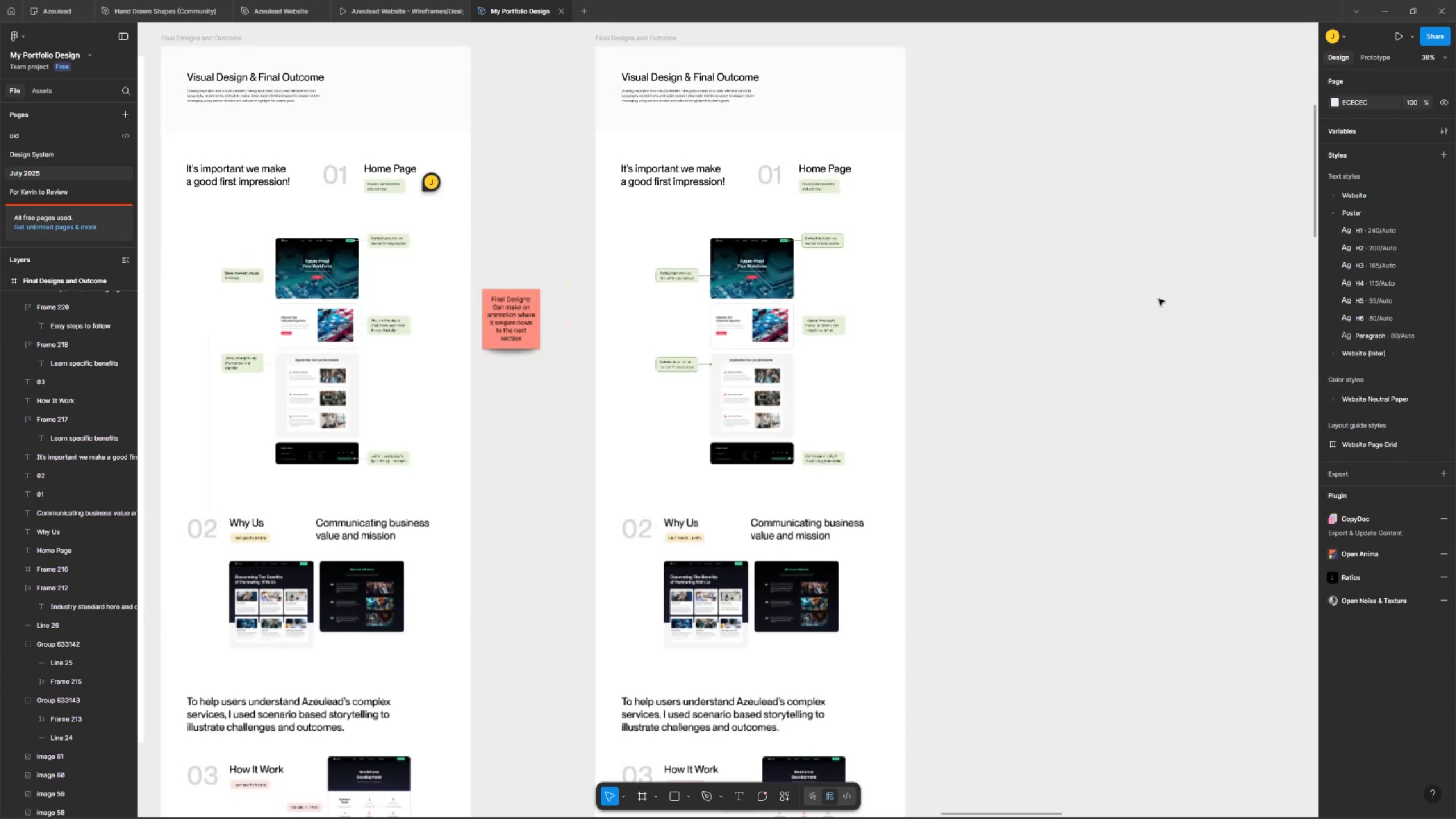 
hold_key(key=ControlLeft, duration=0.4)
scroll: coordinate [824, 322], scroll_direction: up, amount: 5.0
 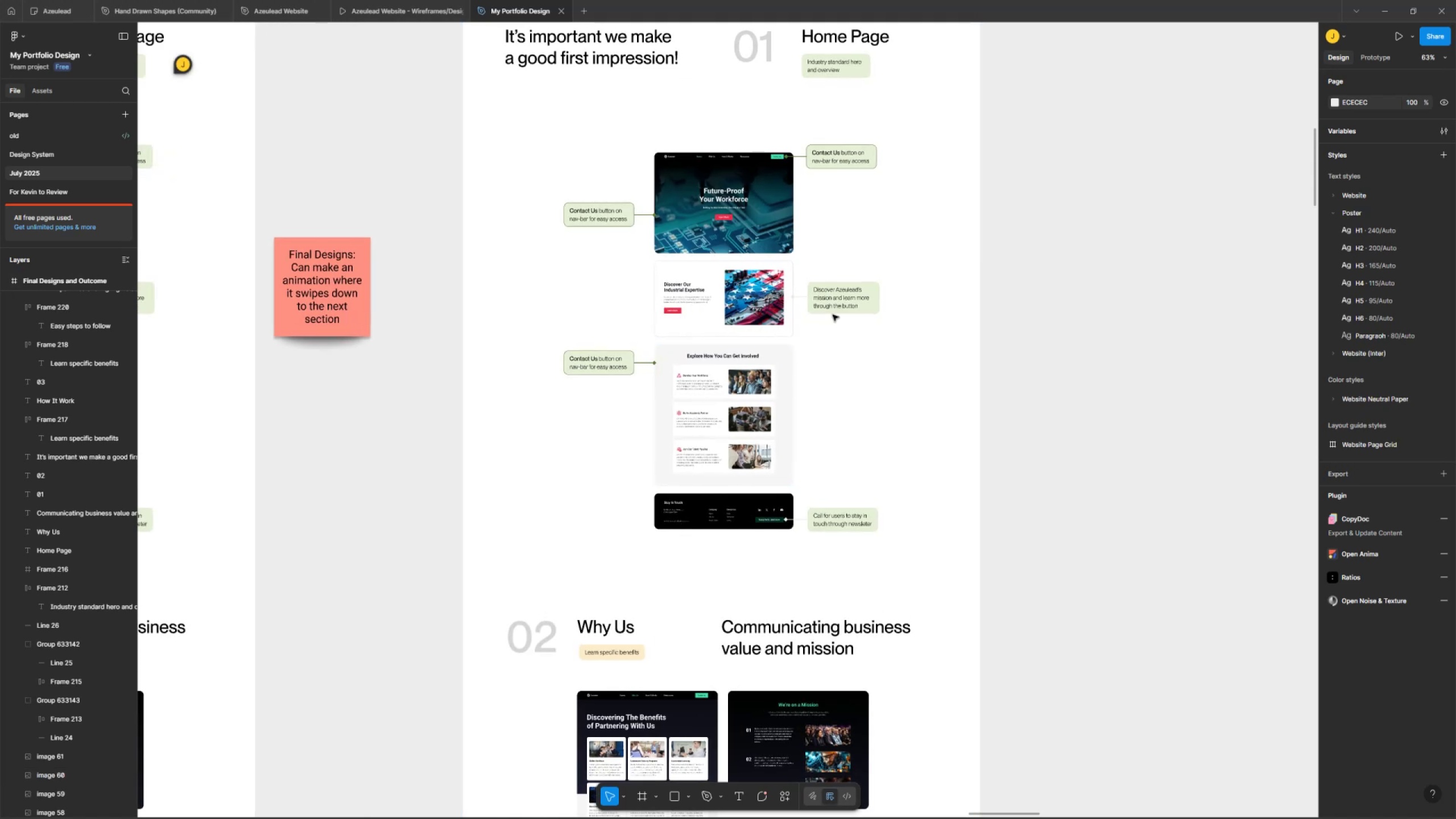 
left_click_drag(start_coordinate=[855, 315], to_coordinate=[839, 312])
 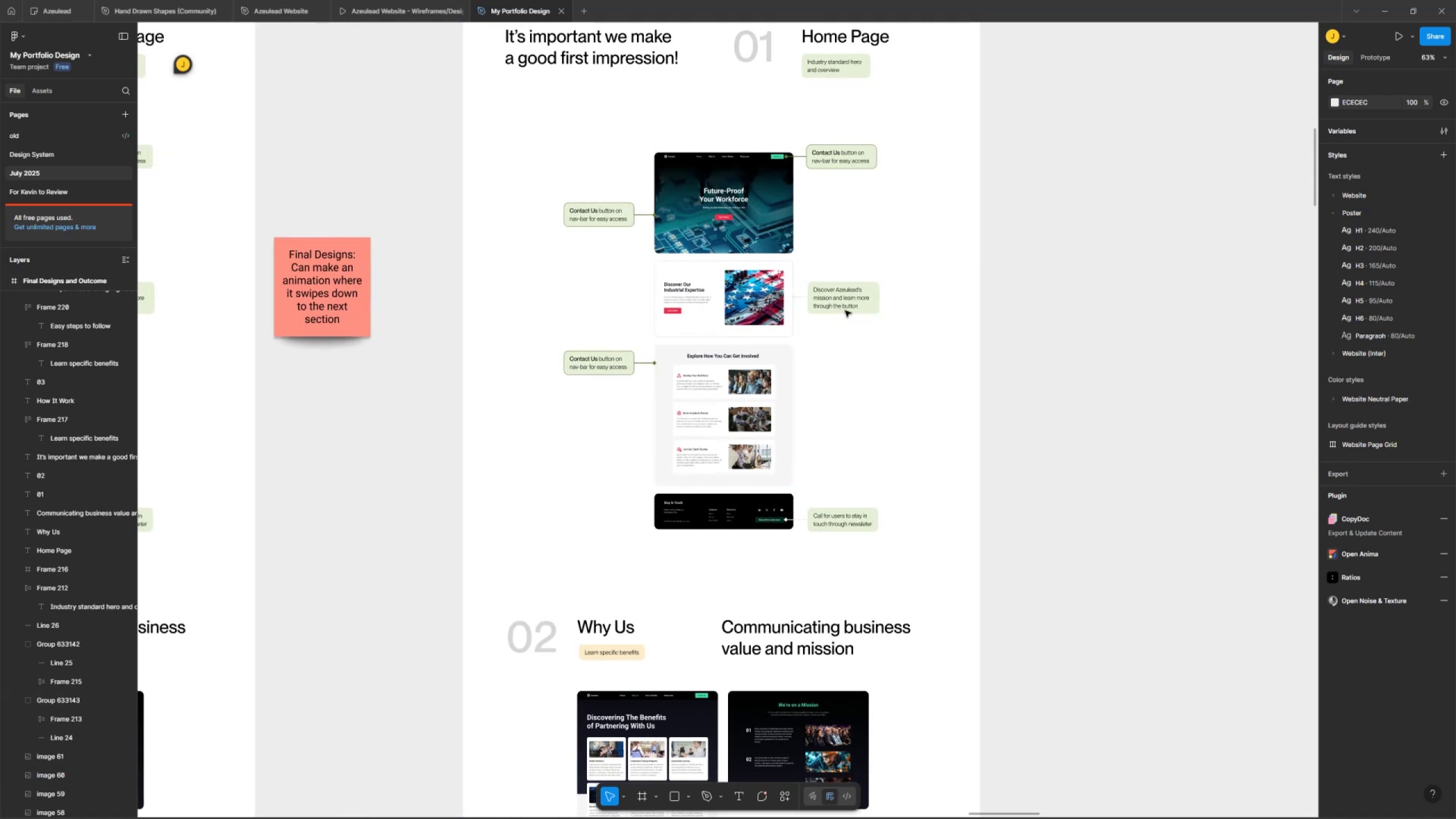 
double_click([847, 296])
 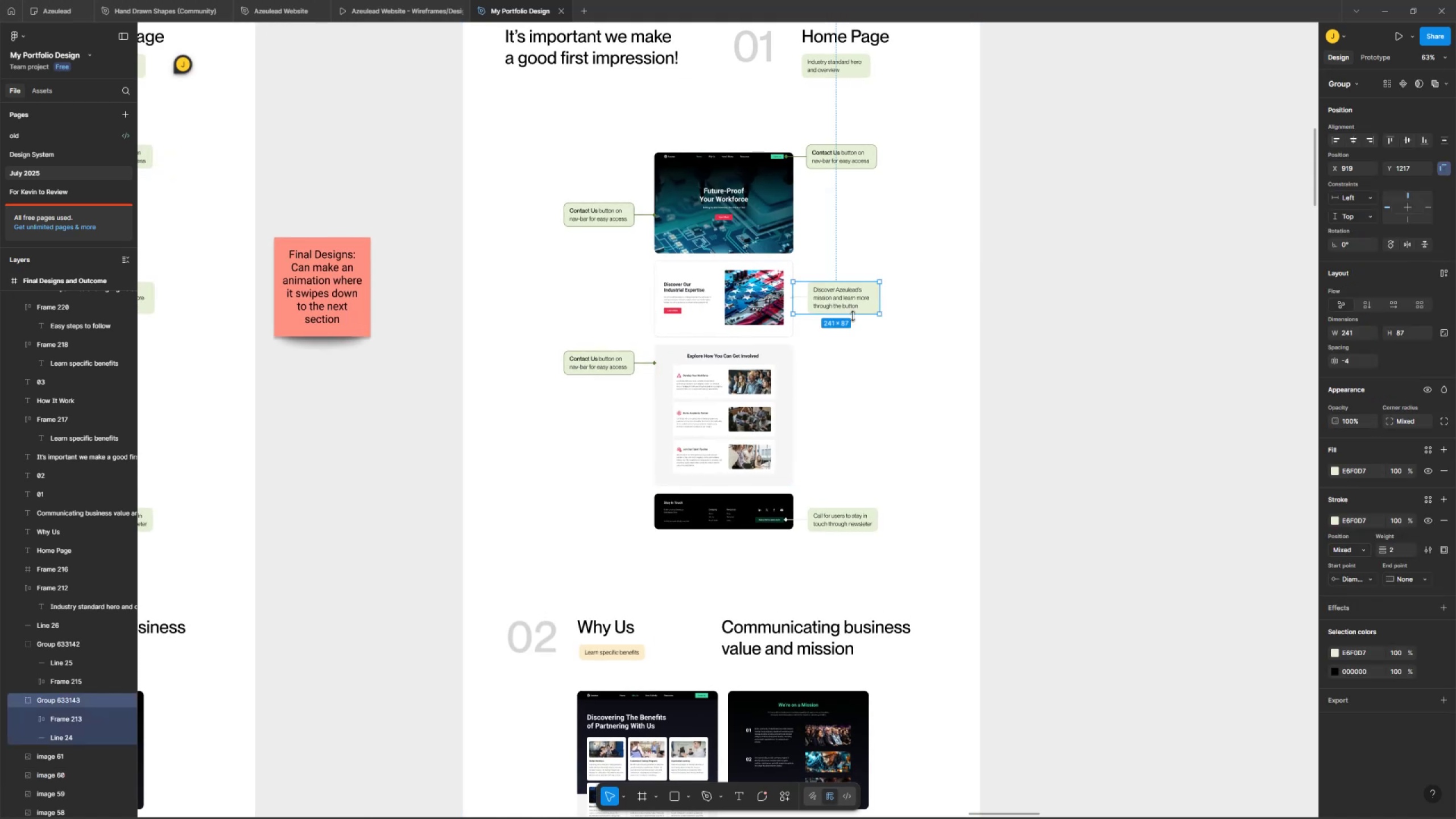 
key(Delete)
 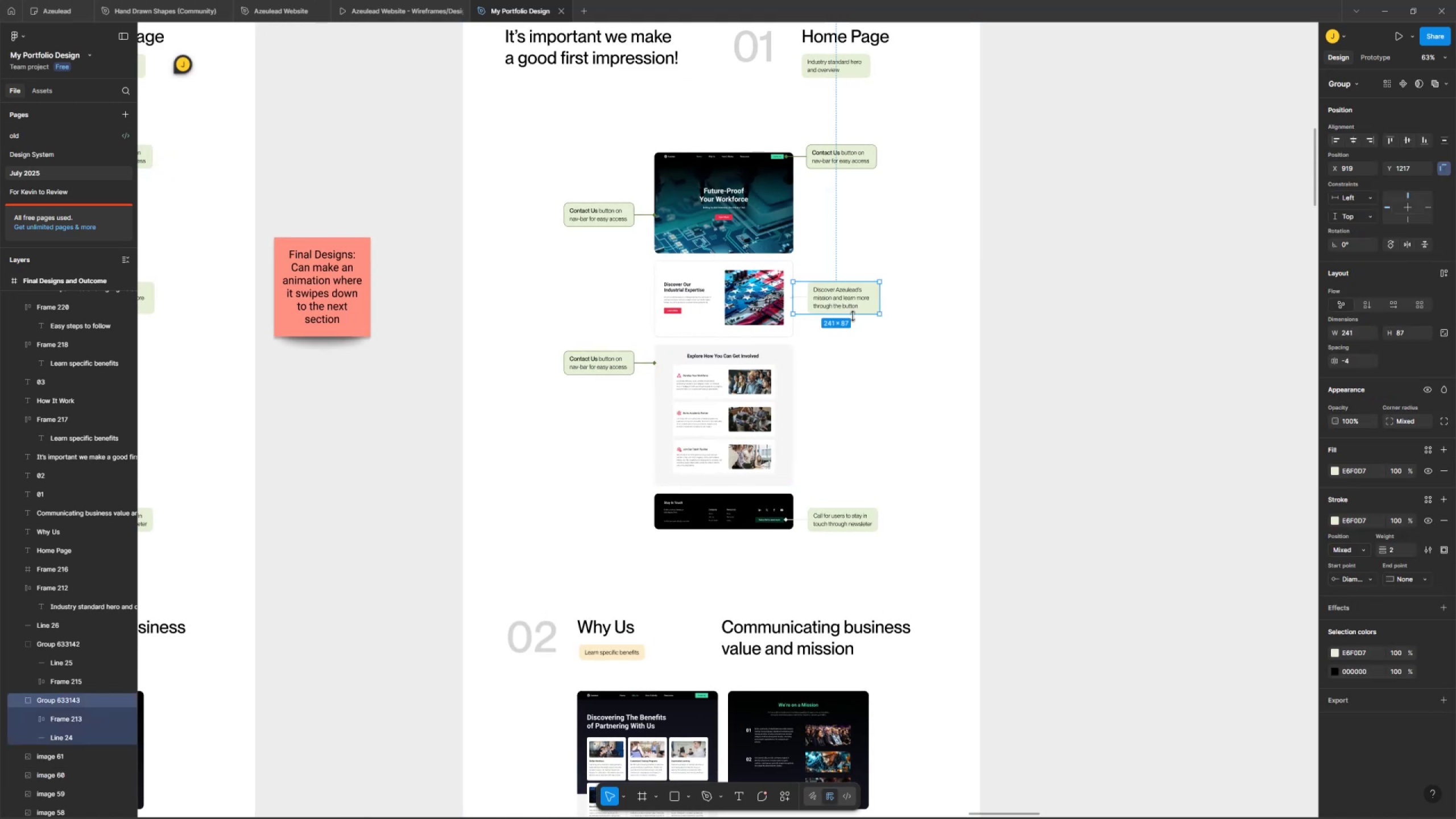 
key(Control+V)
 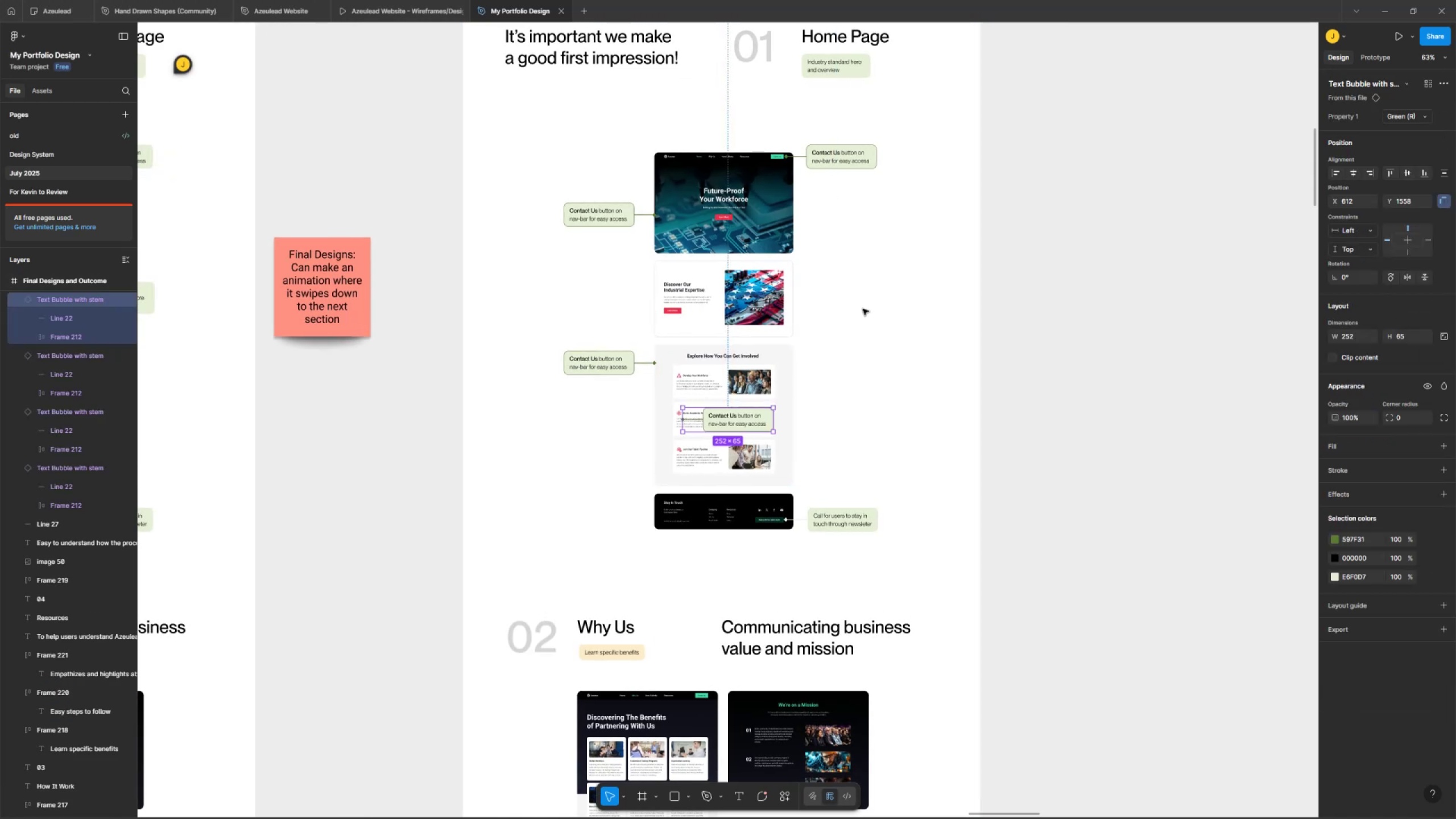 
hold_key(key=ShiftLeft, duration=0.56)
left_click_drag(start_coordinate=[727, 407], to_coordinate=[839, 283])
 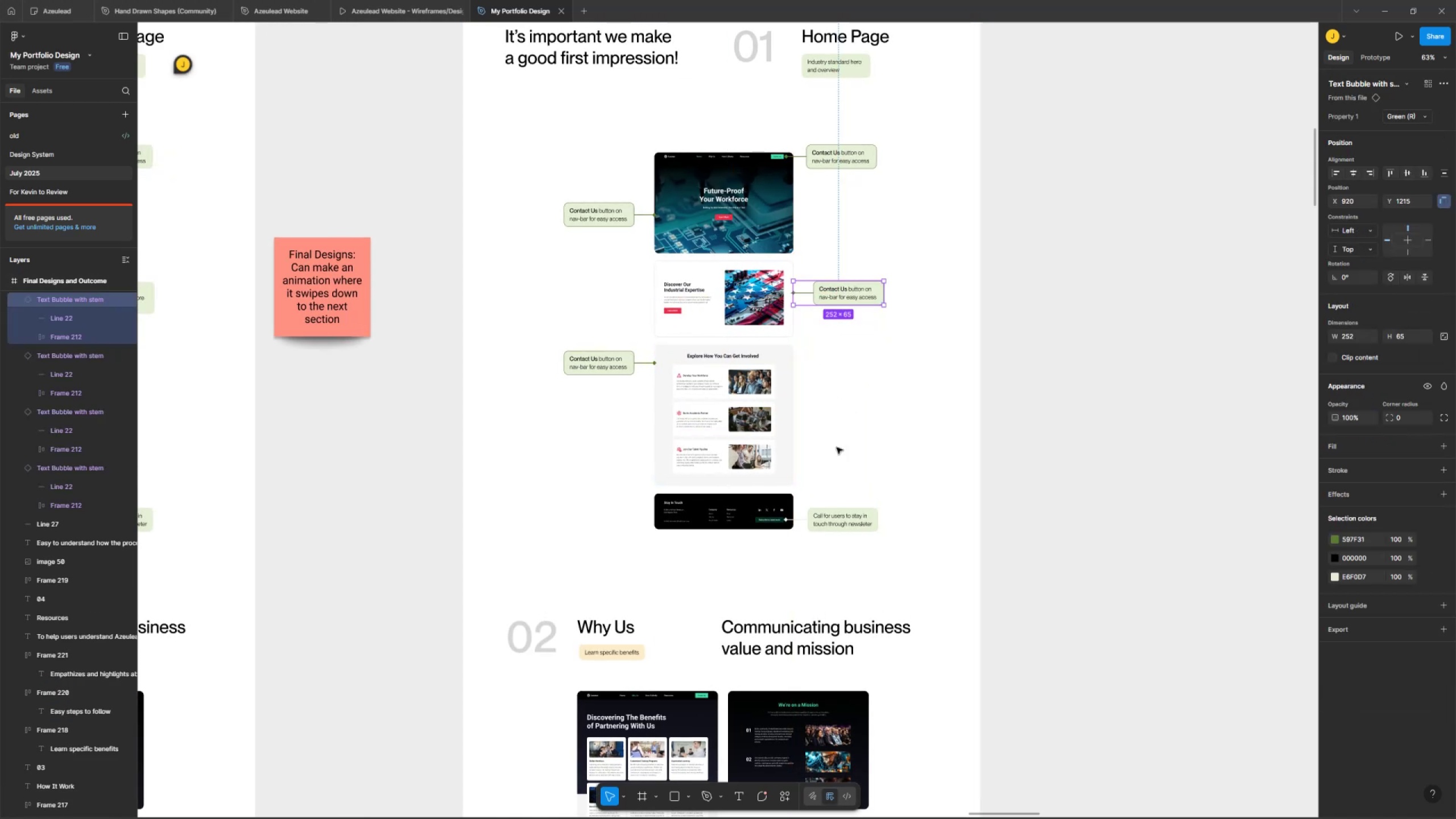 
left_click_drag(start_coordinate=[872, 528], to_coordinate=[809, 479])
 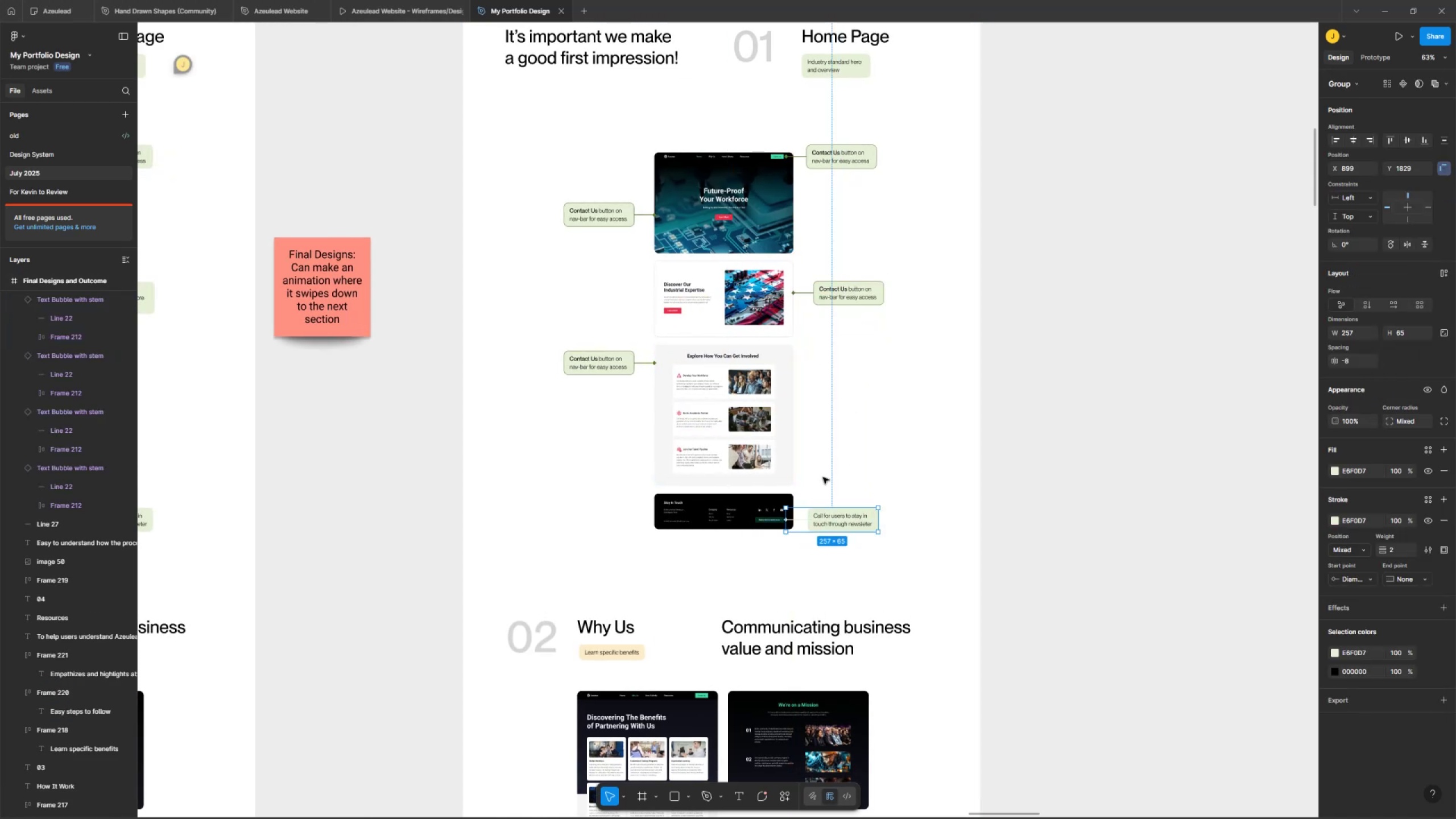 
key(Delete)
 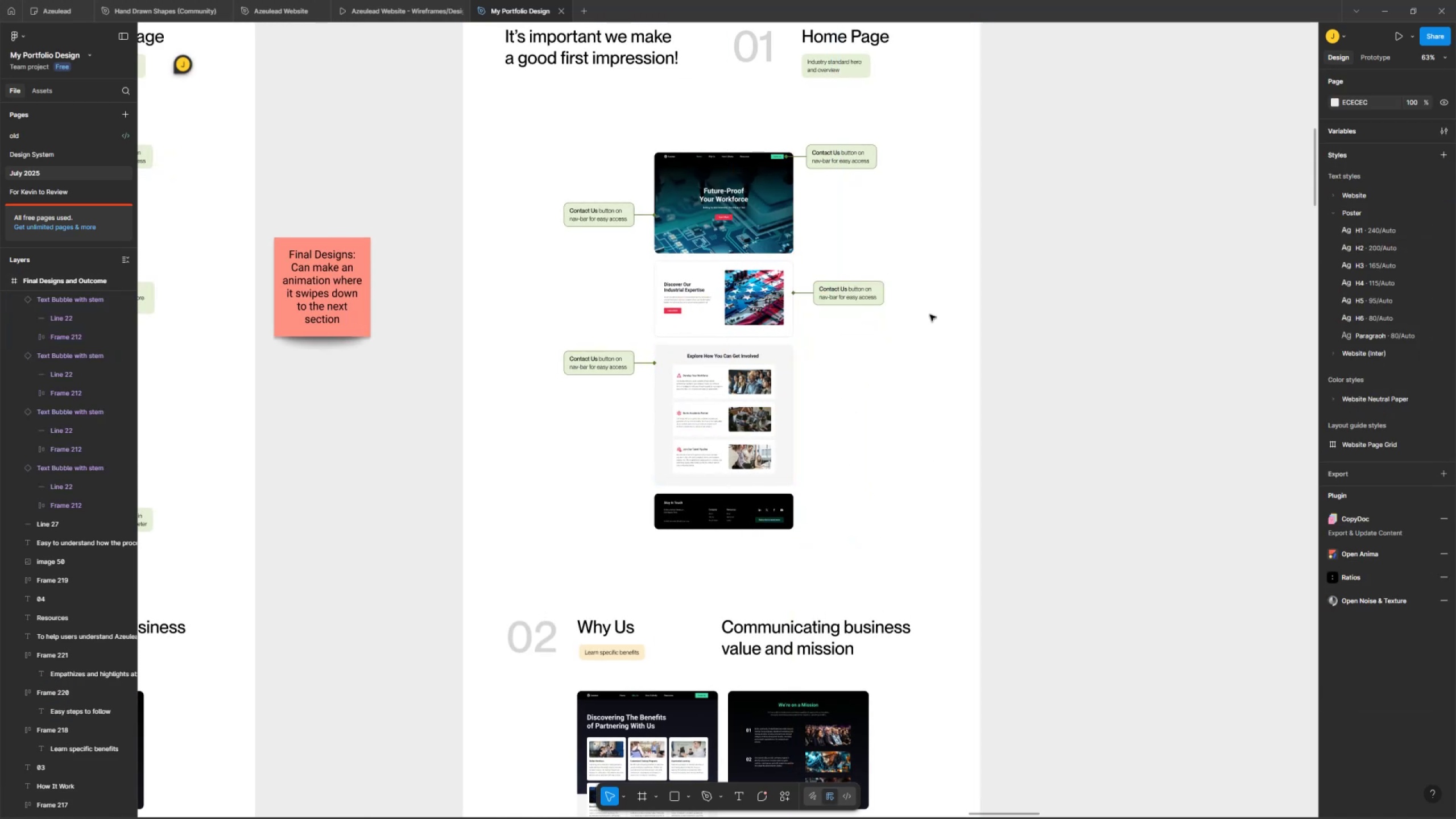 
left_click([864, 277])
 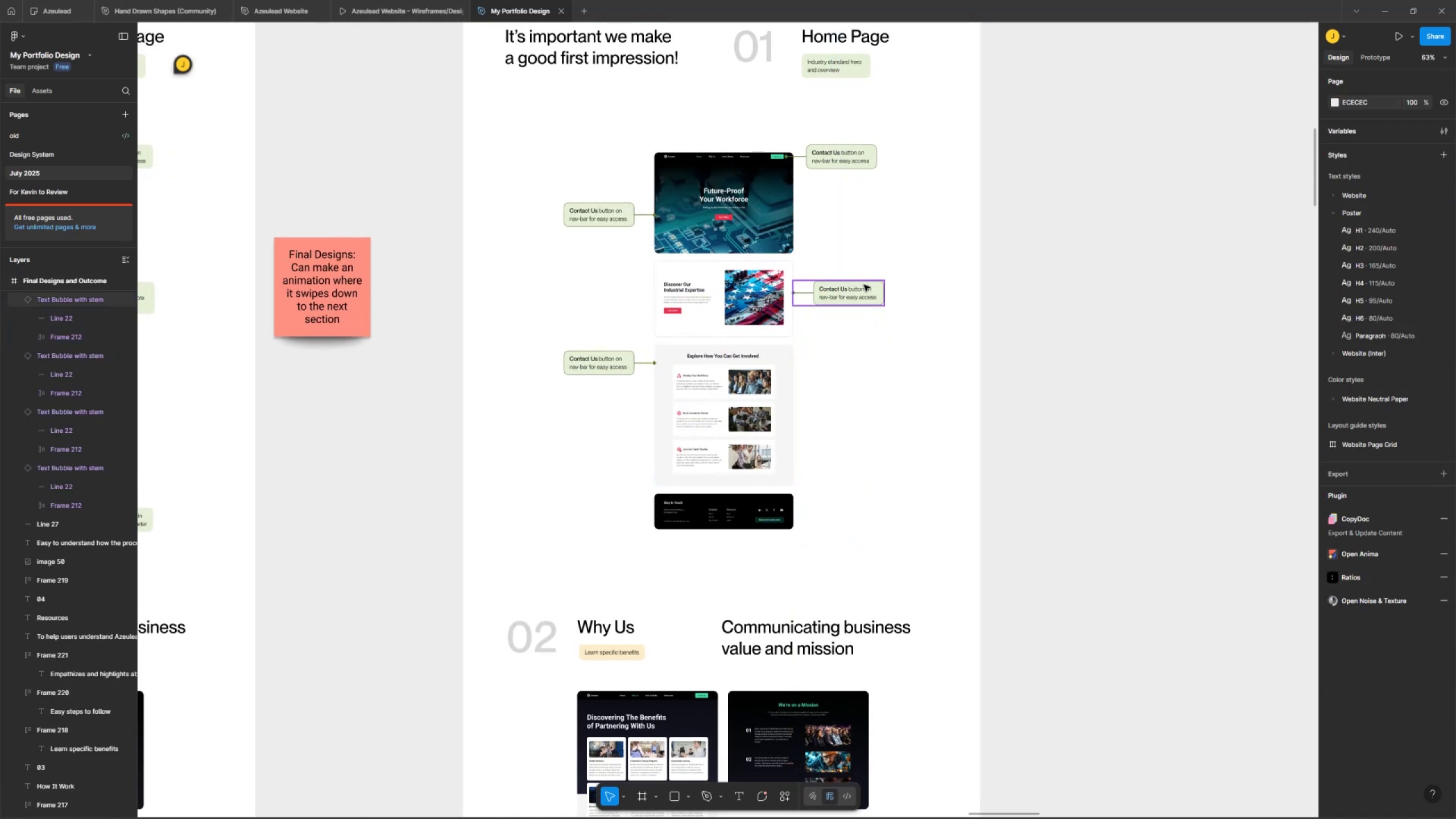 
key(Control+C)
 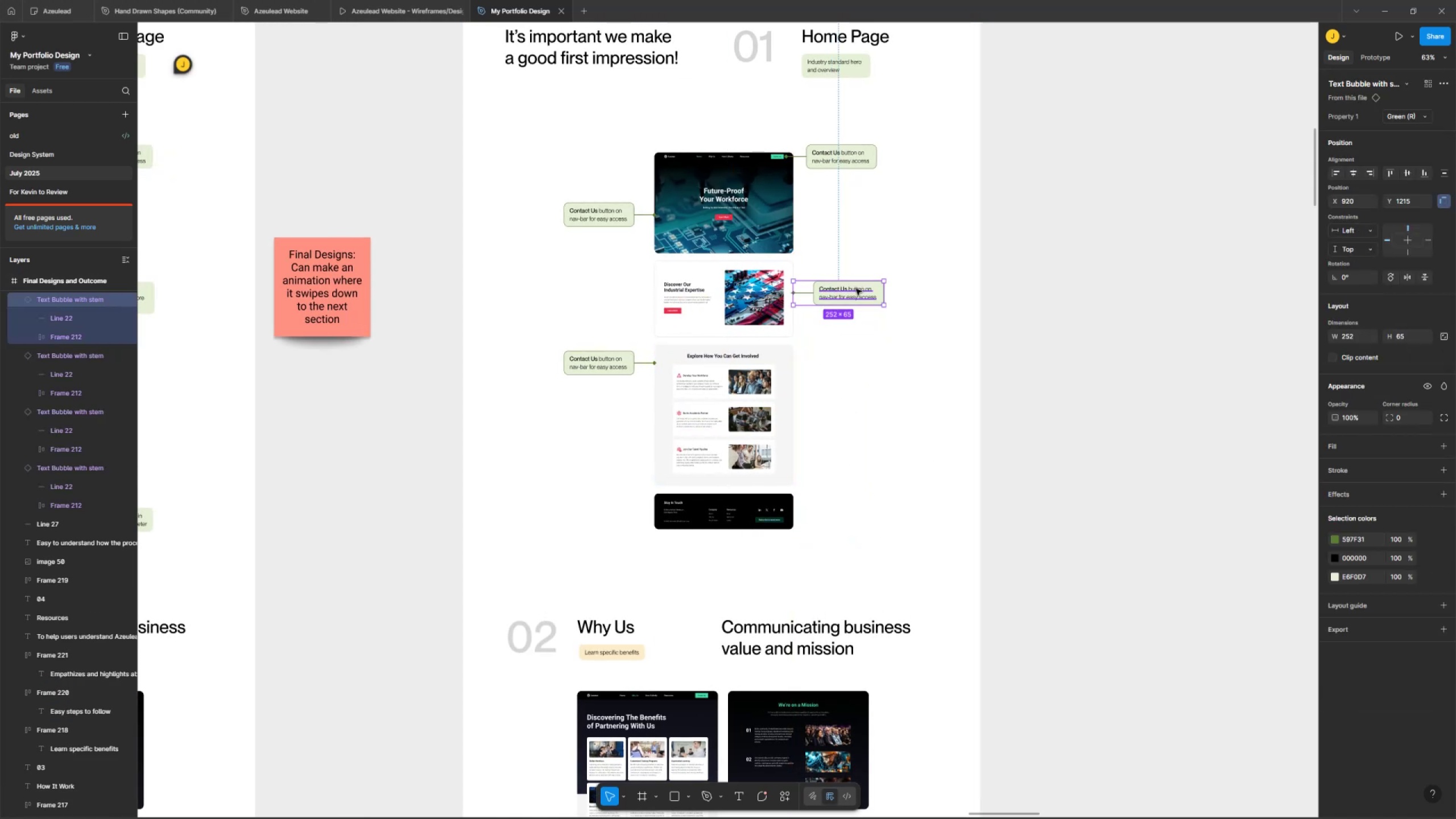 
key(Control+V)
 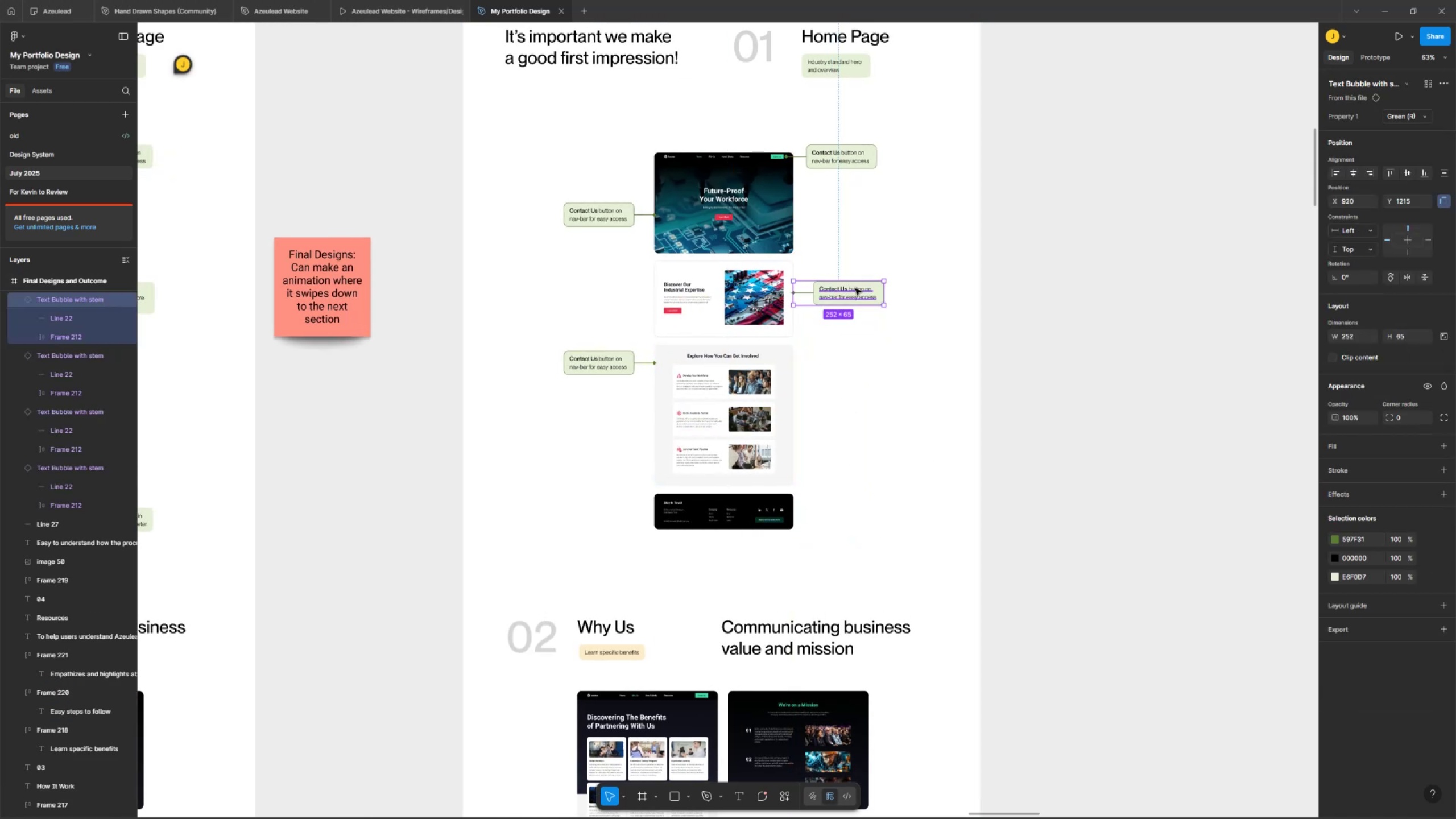 
hold_key(key=ShiftLeft, duration=1.53)
left_click_drag(start_coordinate=[855, 281], to_coordinate=[851, 493])
 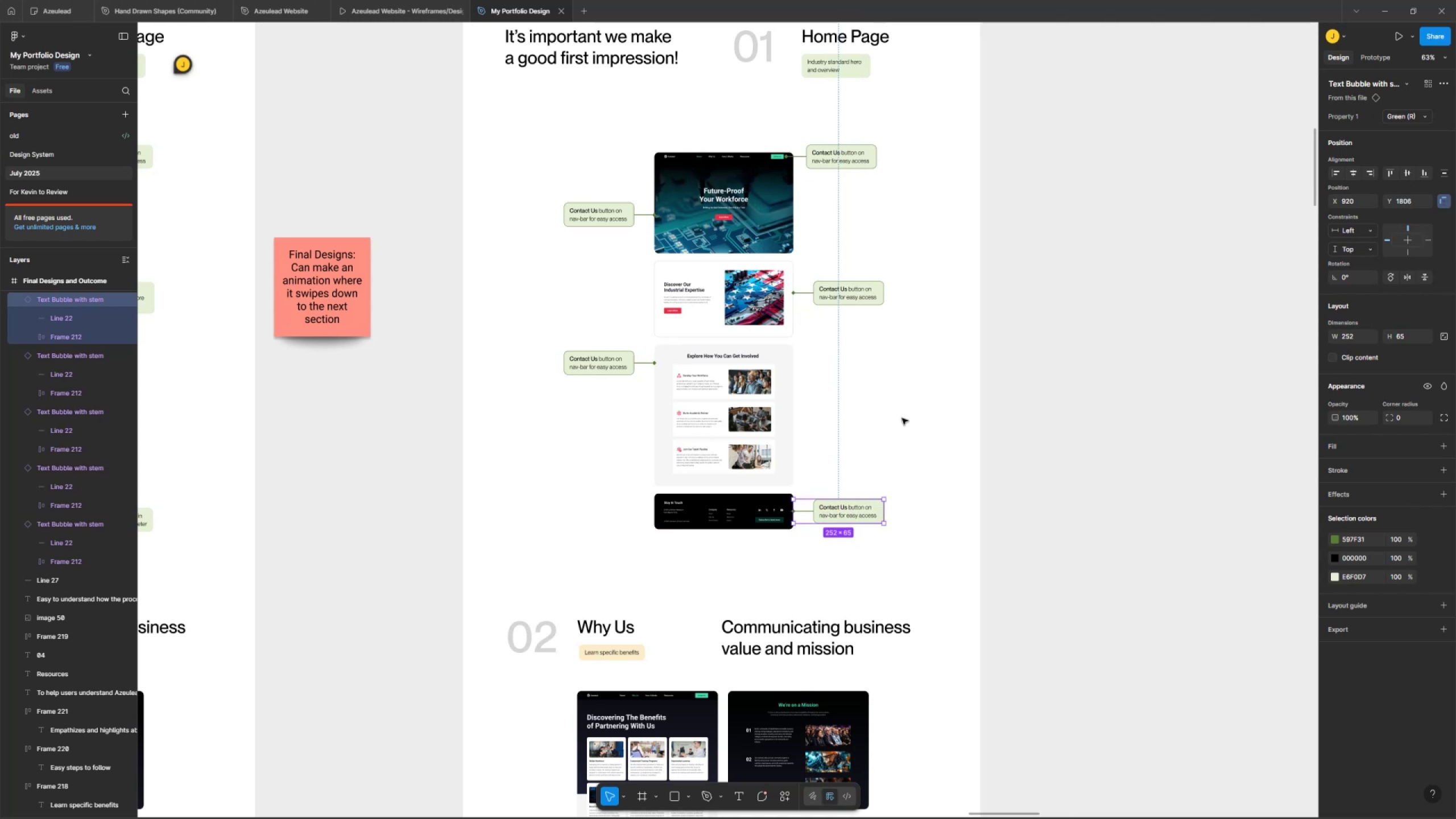 
hold_key(key=ShiftLeft, duration=0.83)
 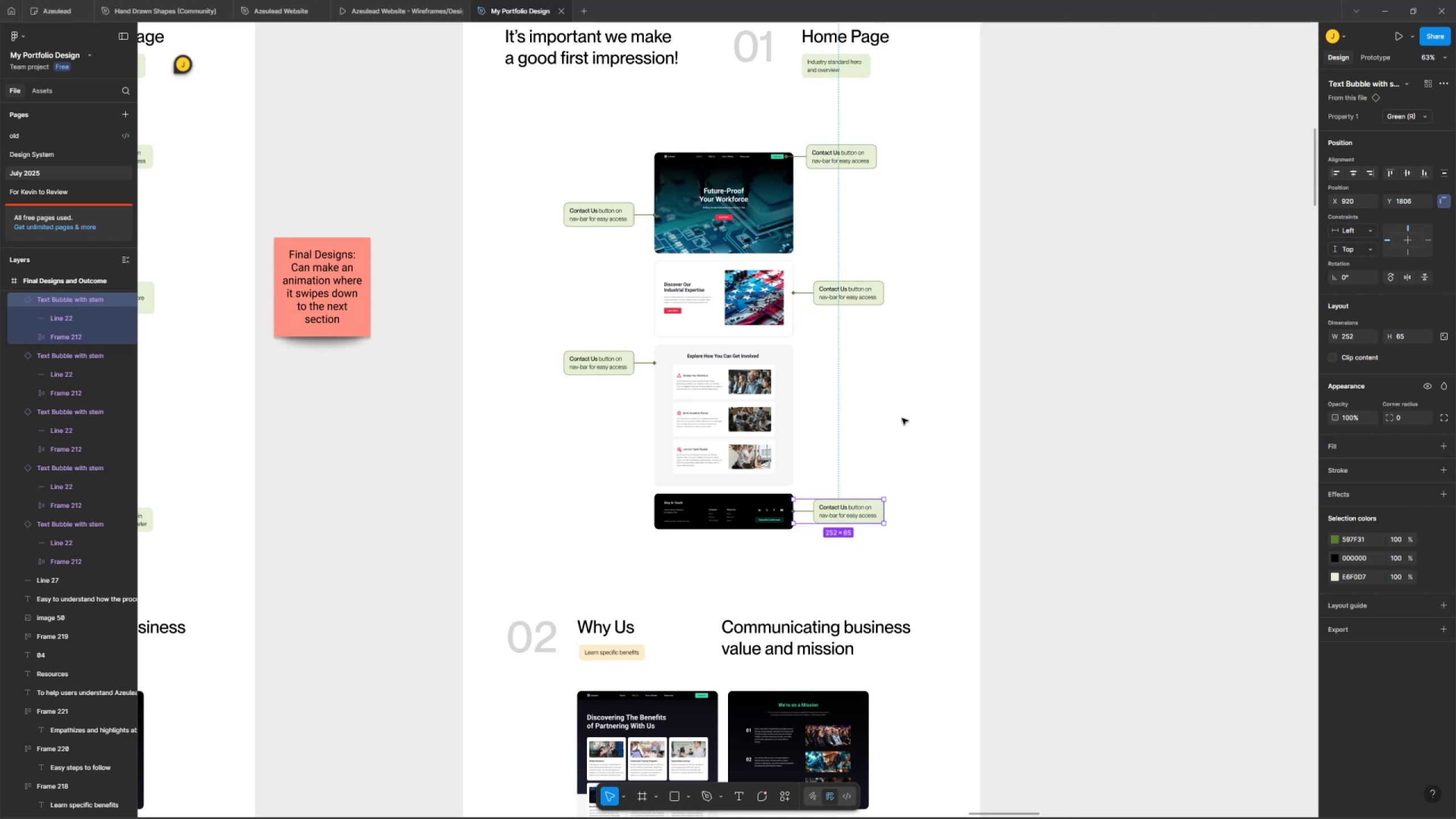 
double_click([902, 407])
 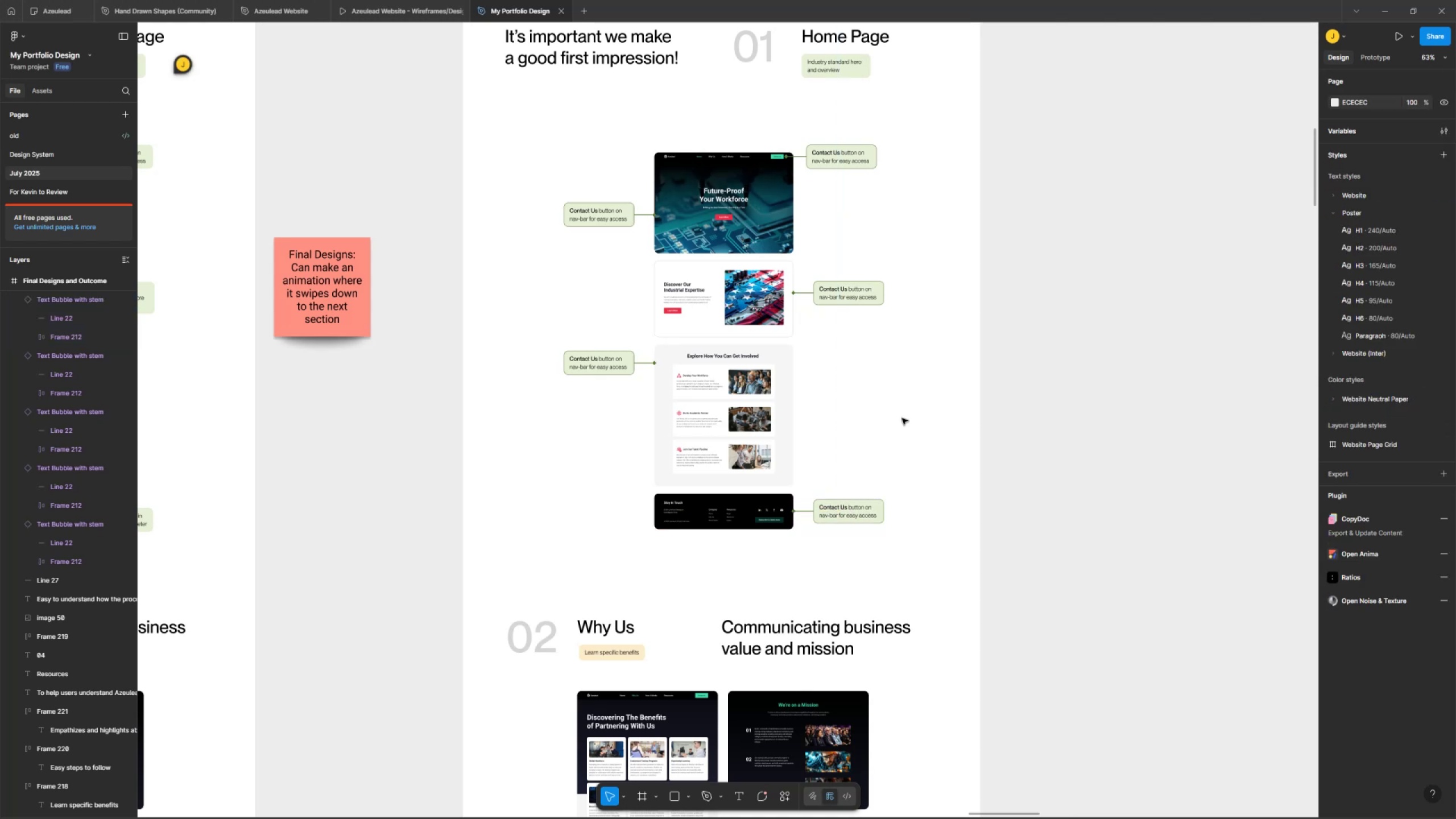 
hold_key(key=Space, duration=0.32)
 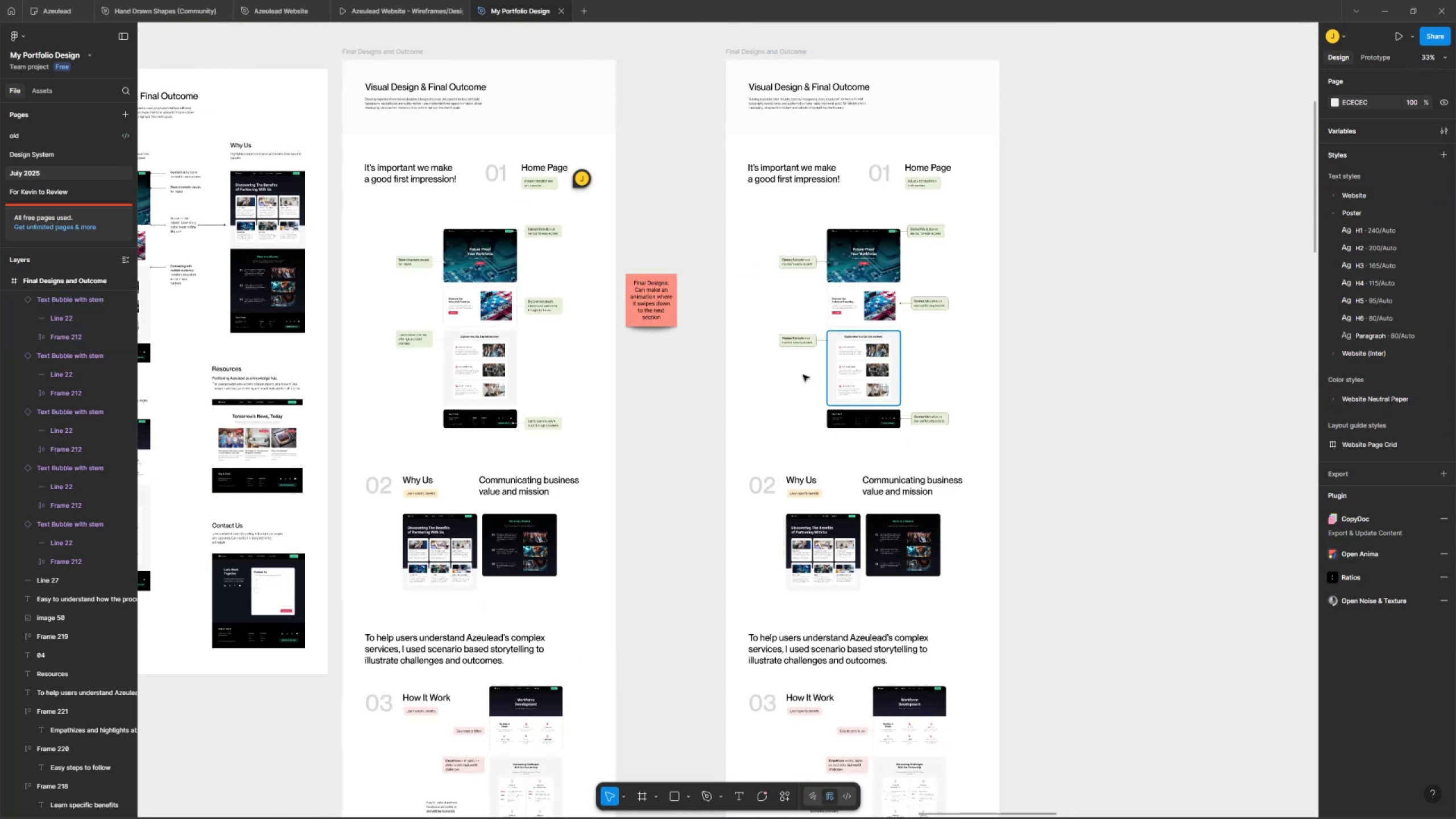 
left_click_drag(start_coordinate=[855, 399], to_coordinate=[926, 359])
 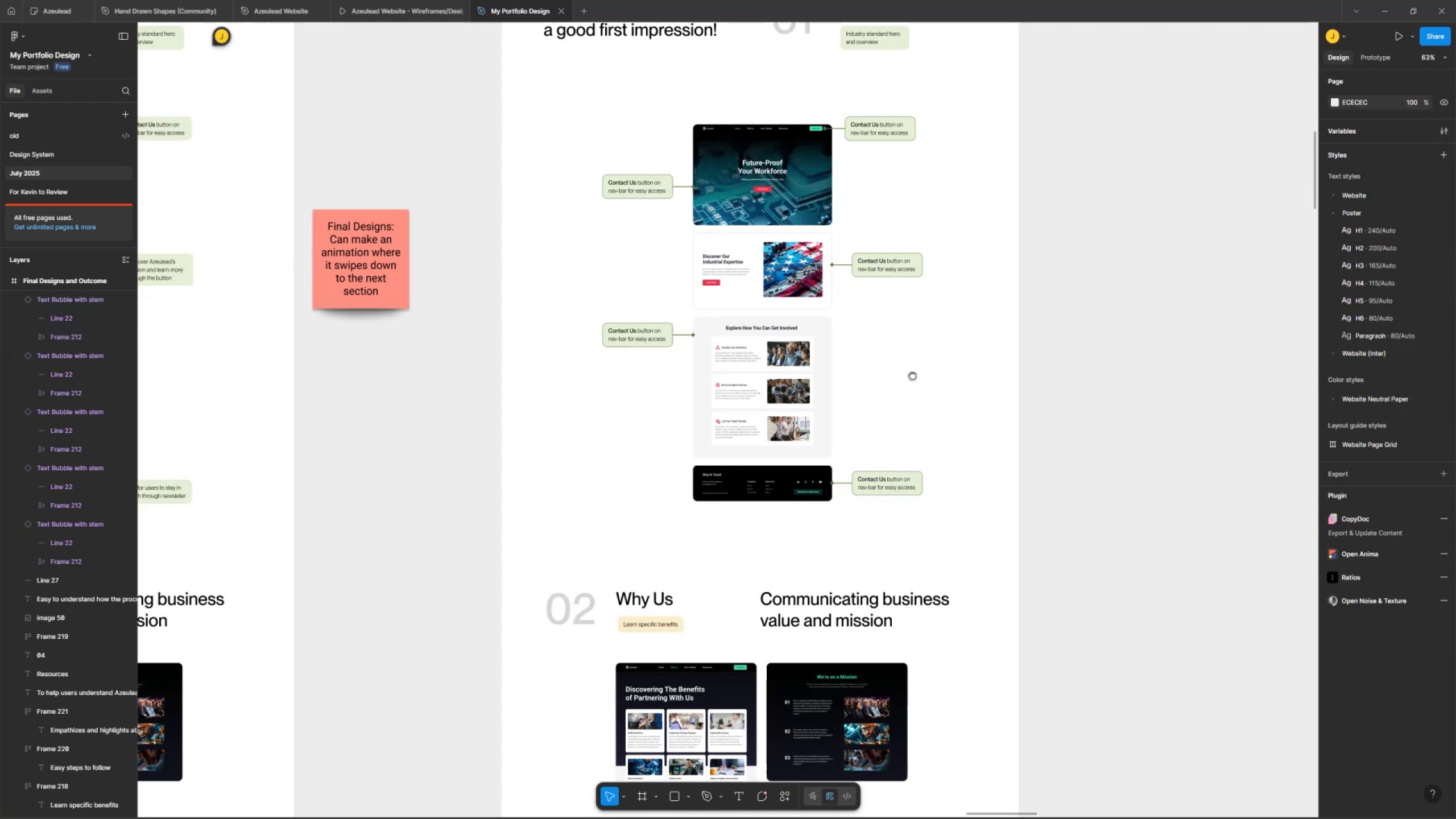 
key(Control+ControlLeft)
 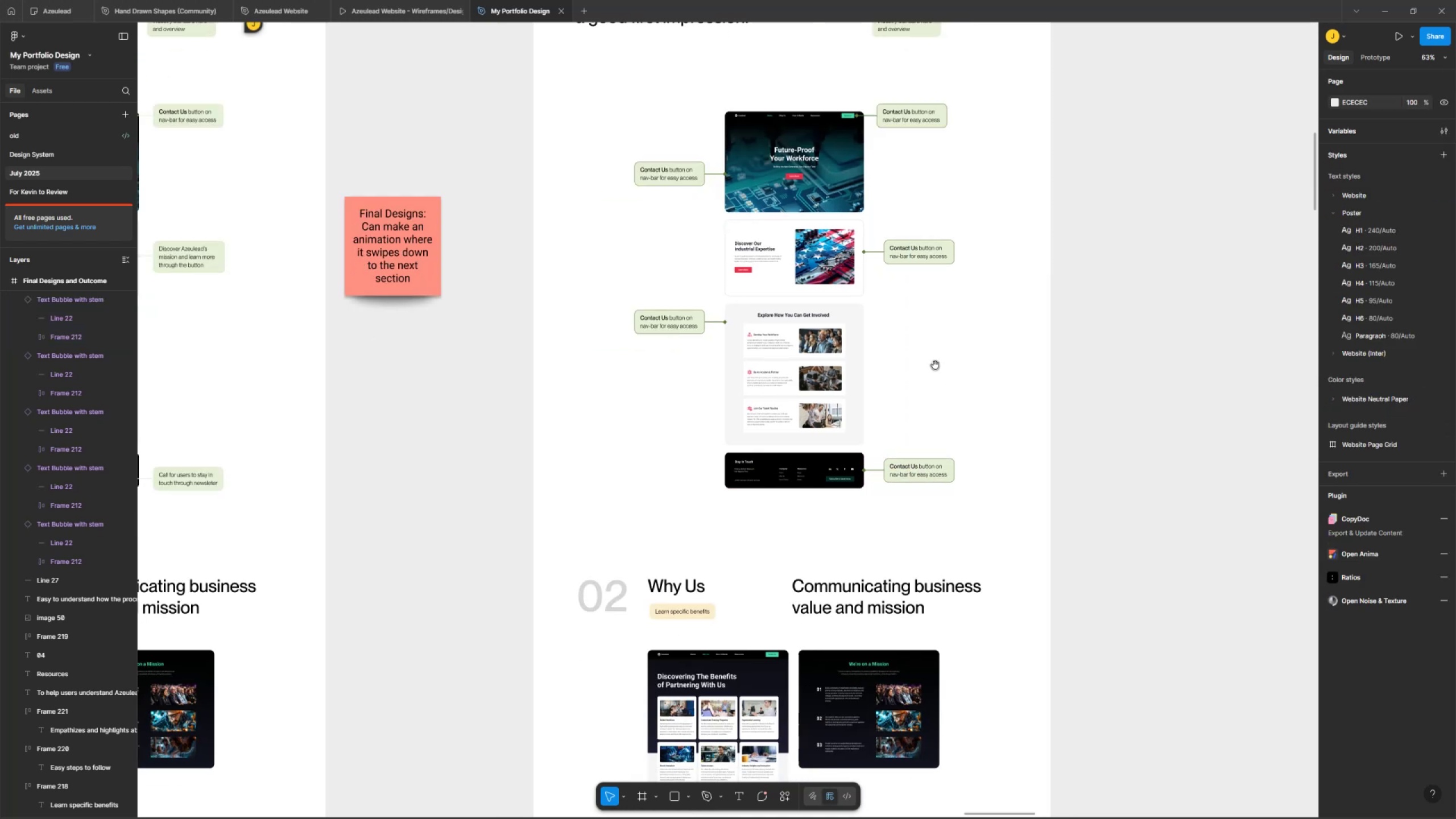 
scroll: coordinate [942, 351], scroll_direction: down, amount: 6.0
 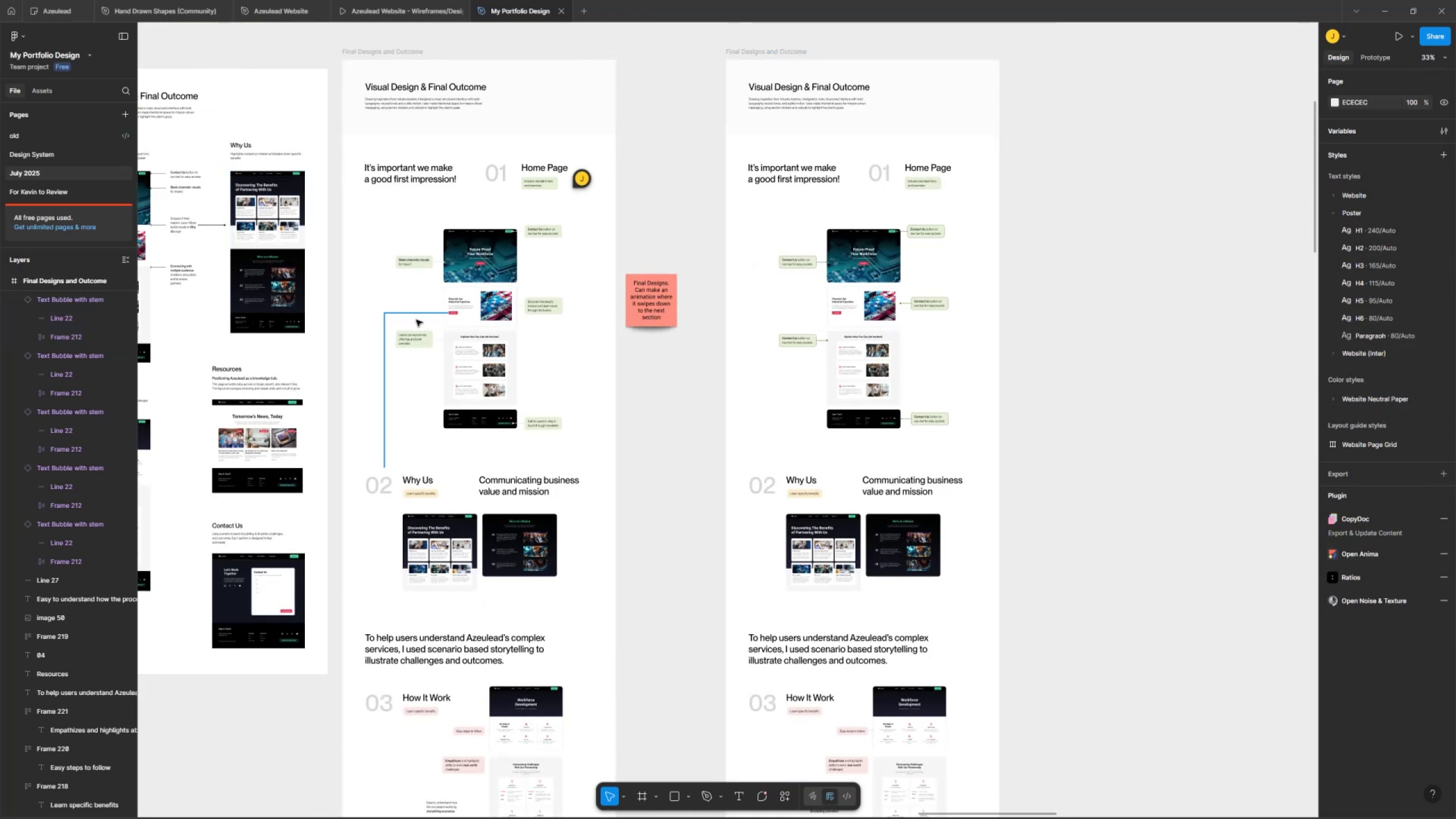 
key(Control+ControlLeft)
 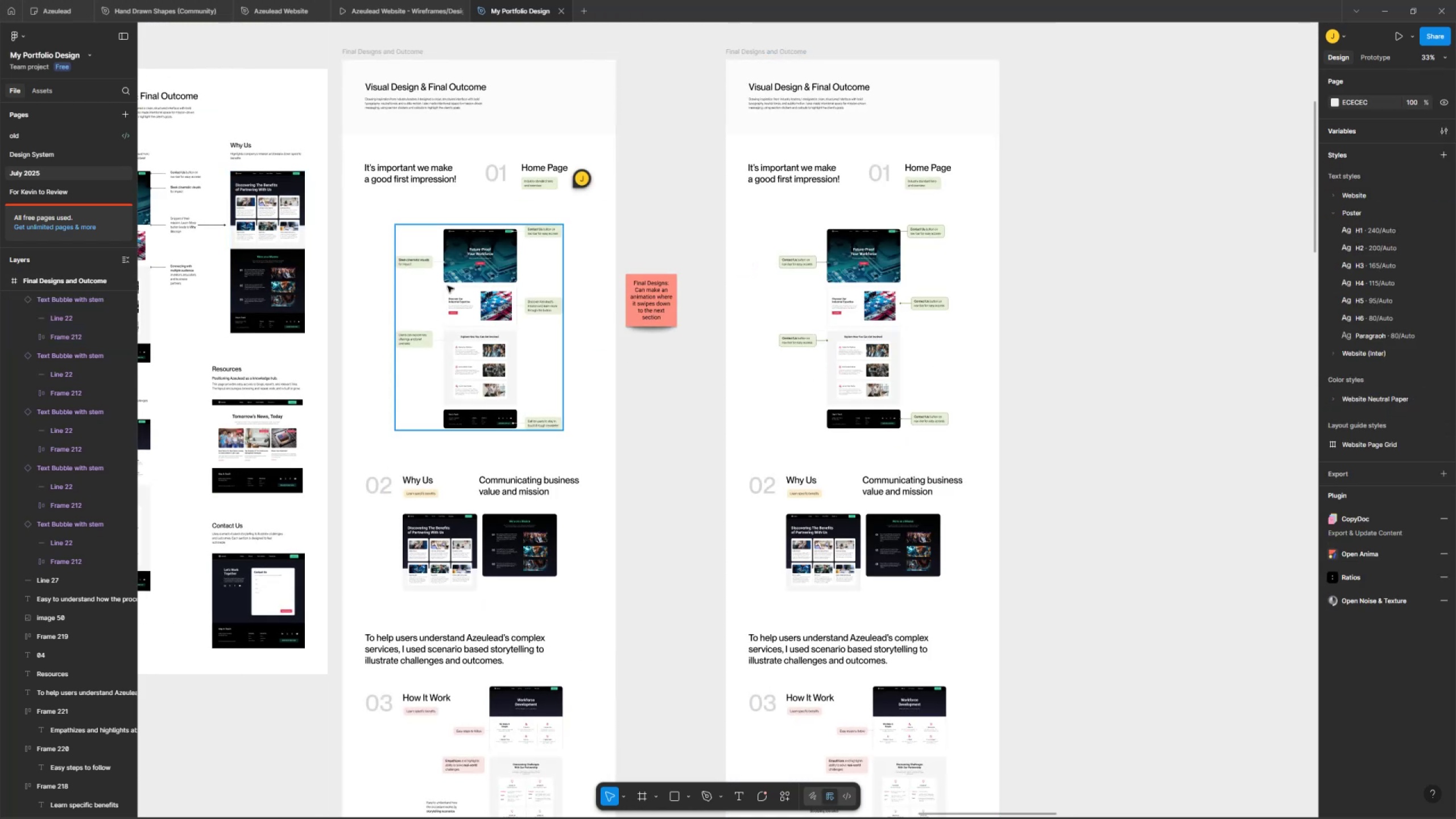 
scroll: coordinate [433, 263], scroll_direction: up, amount: 3.0
 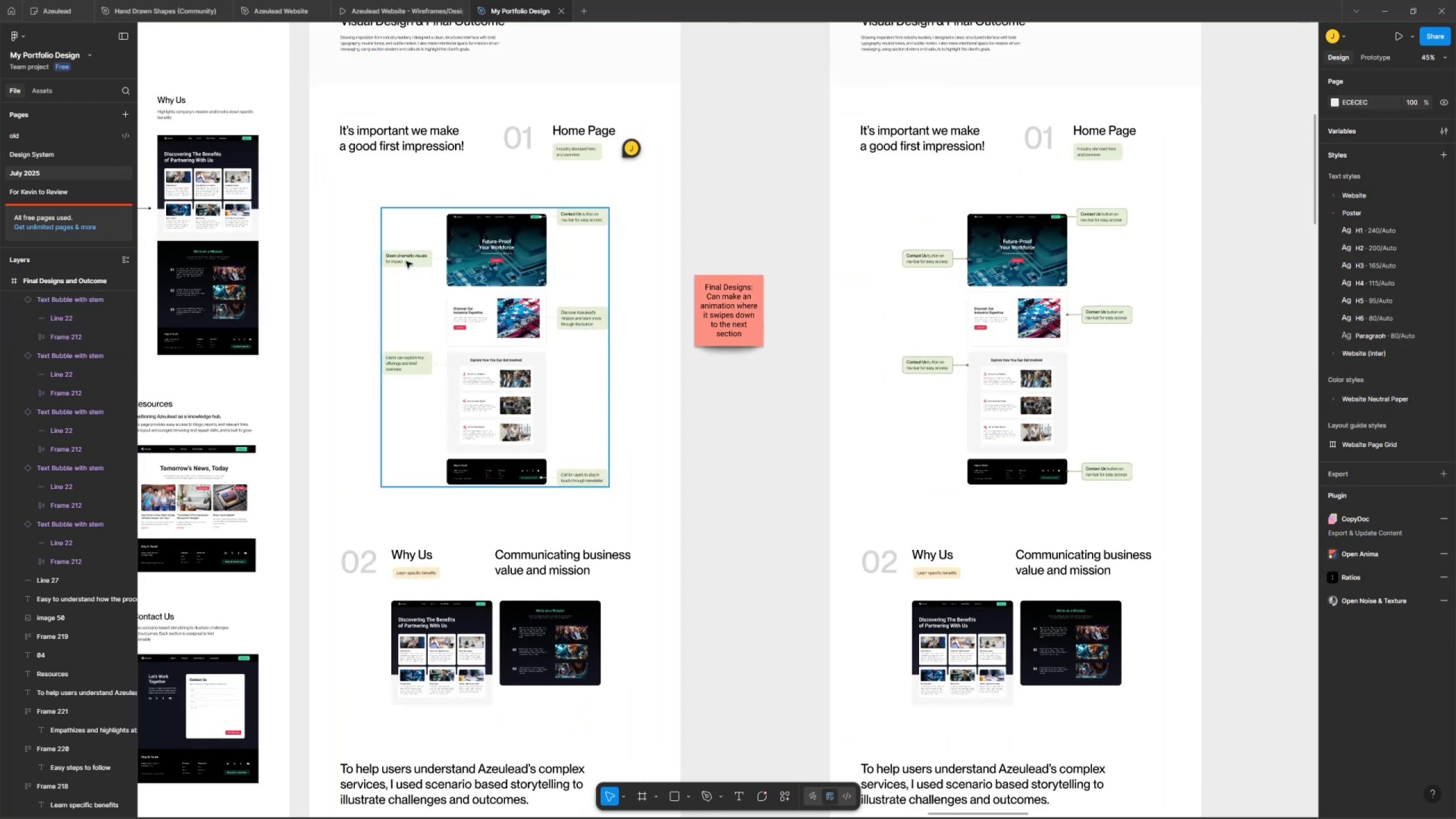 
double_click([406, 254])
 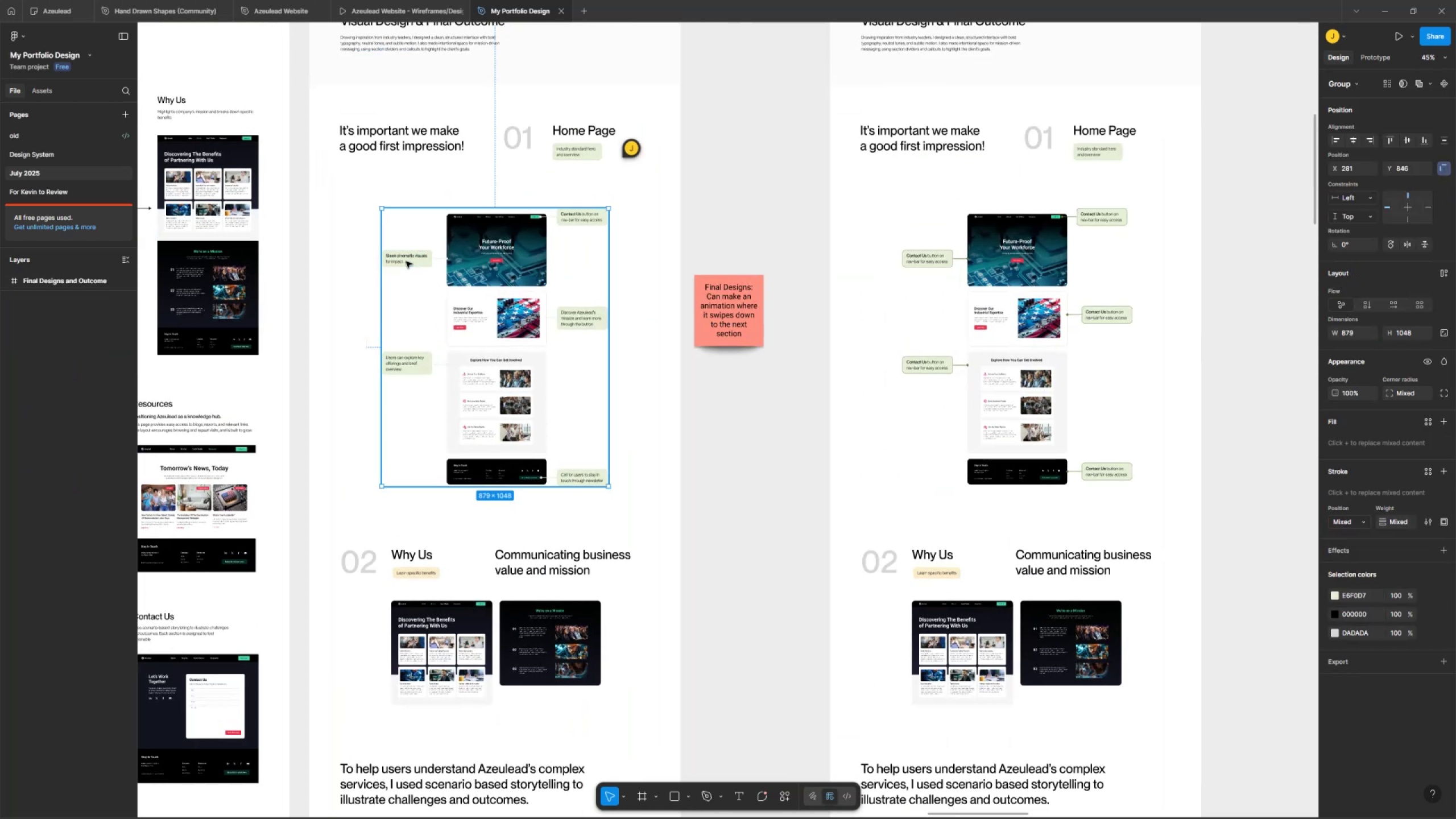 
triple_click([406, 254])
 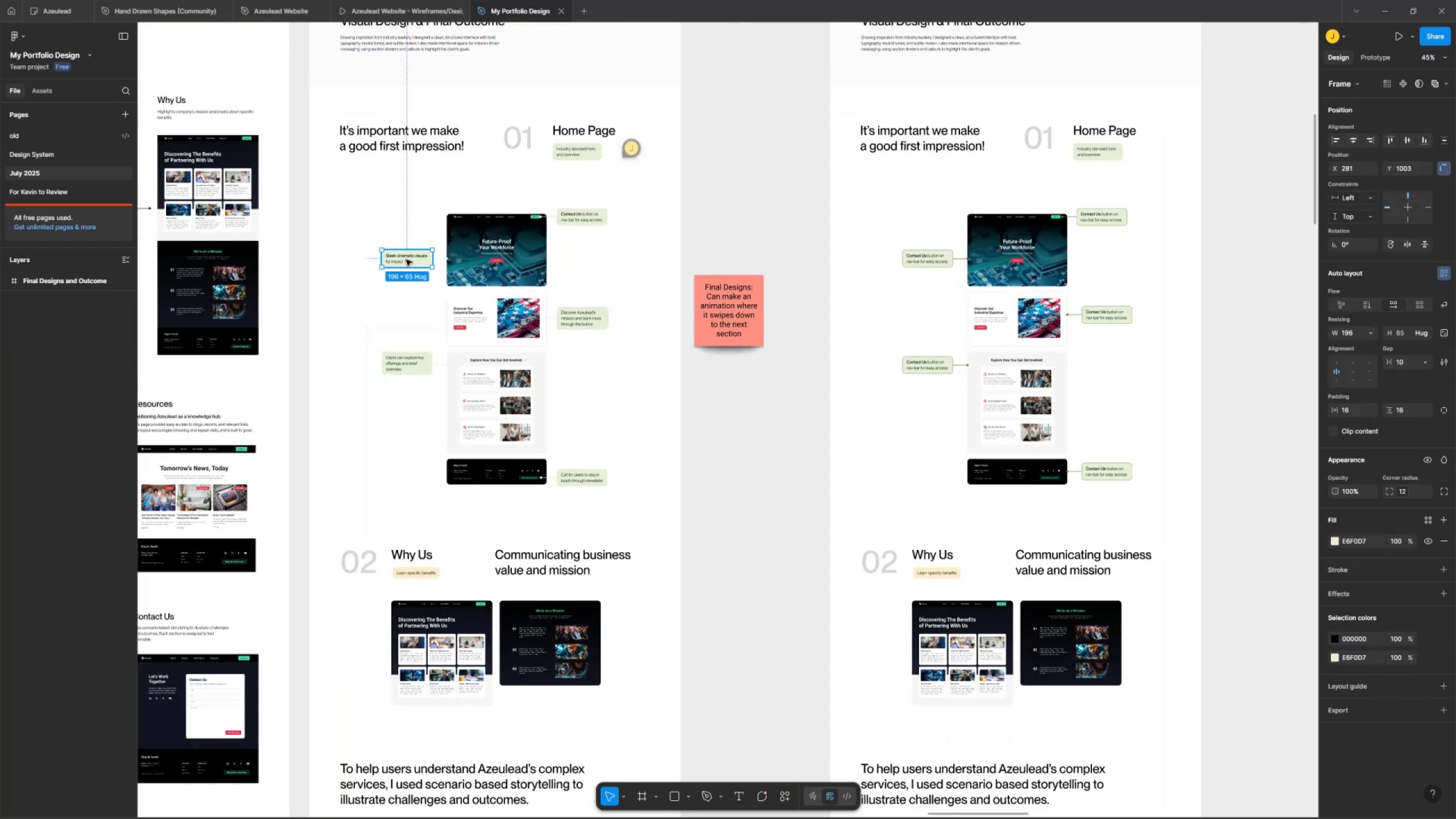 
triple_click([407, 251])
 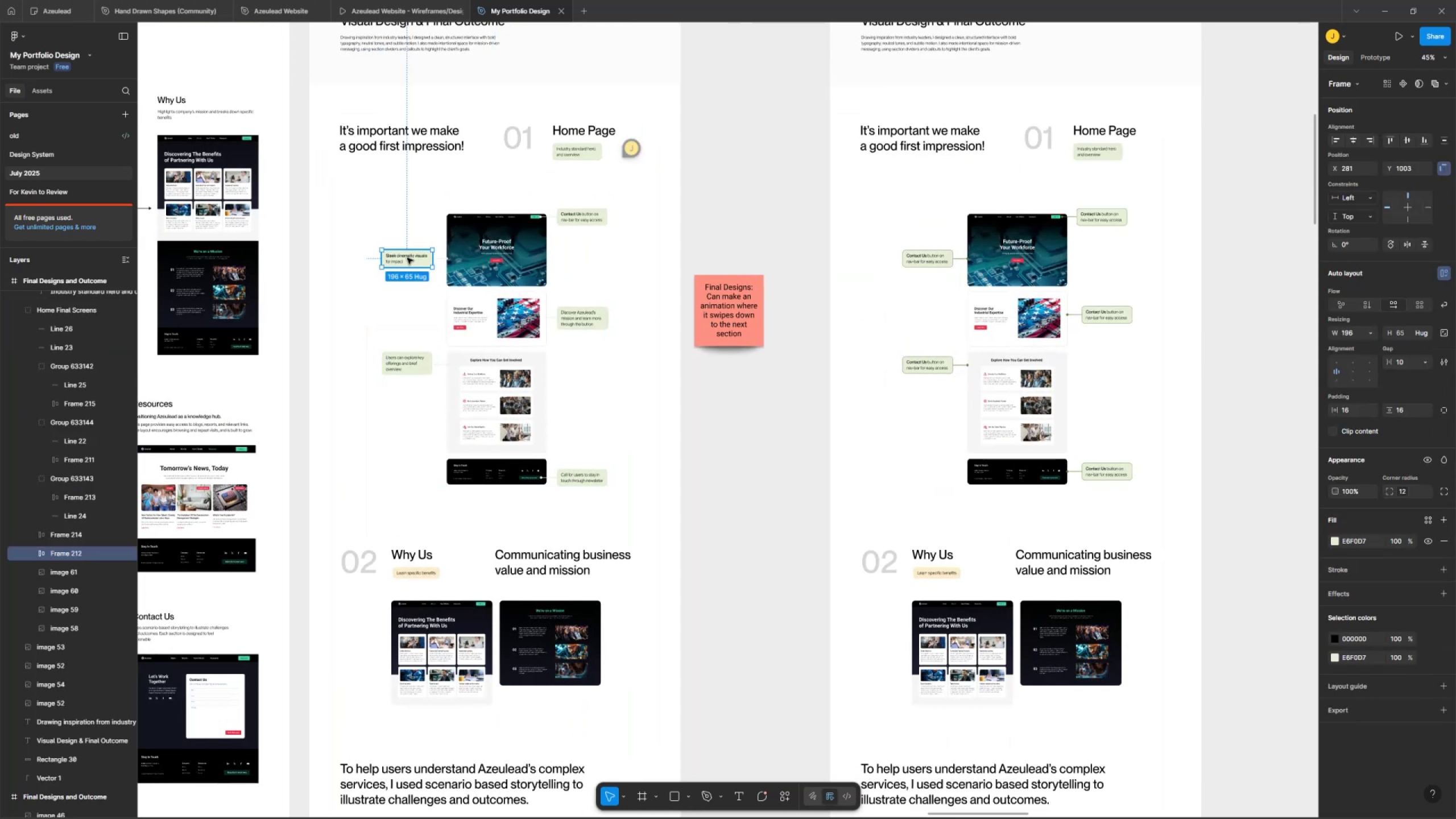 
triple_click([407, 251])
 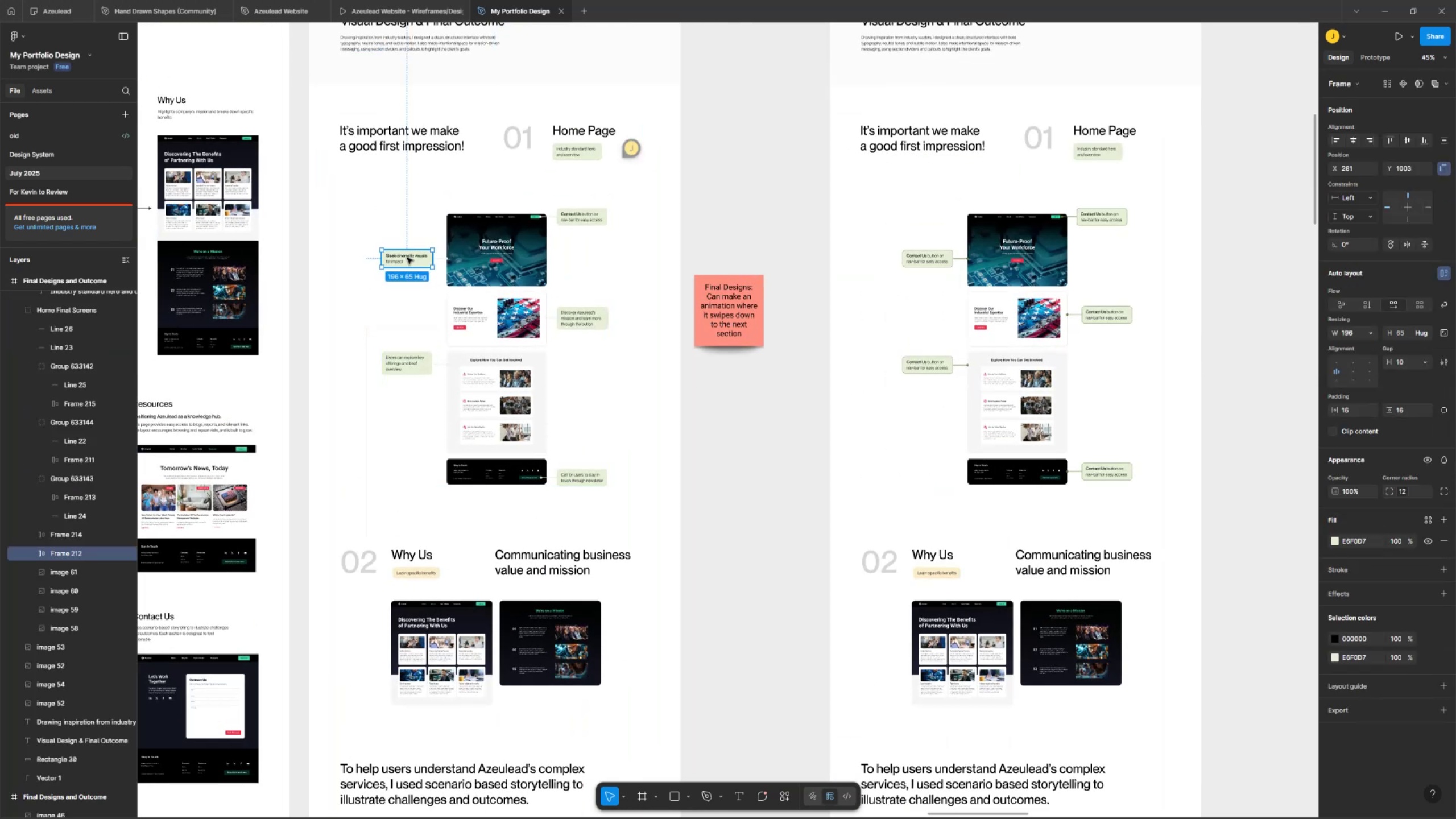 
triple_click([407, 251])
 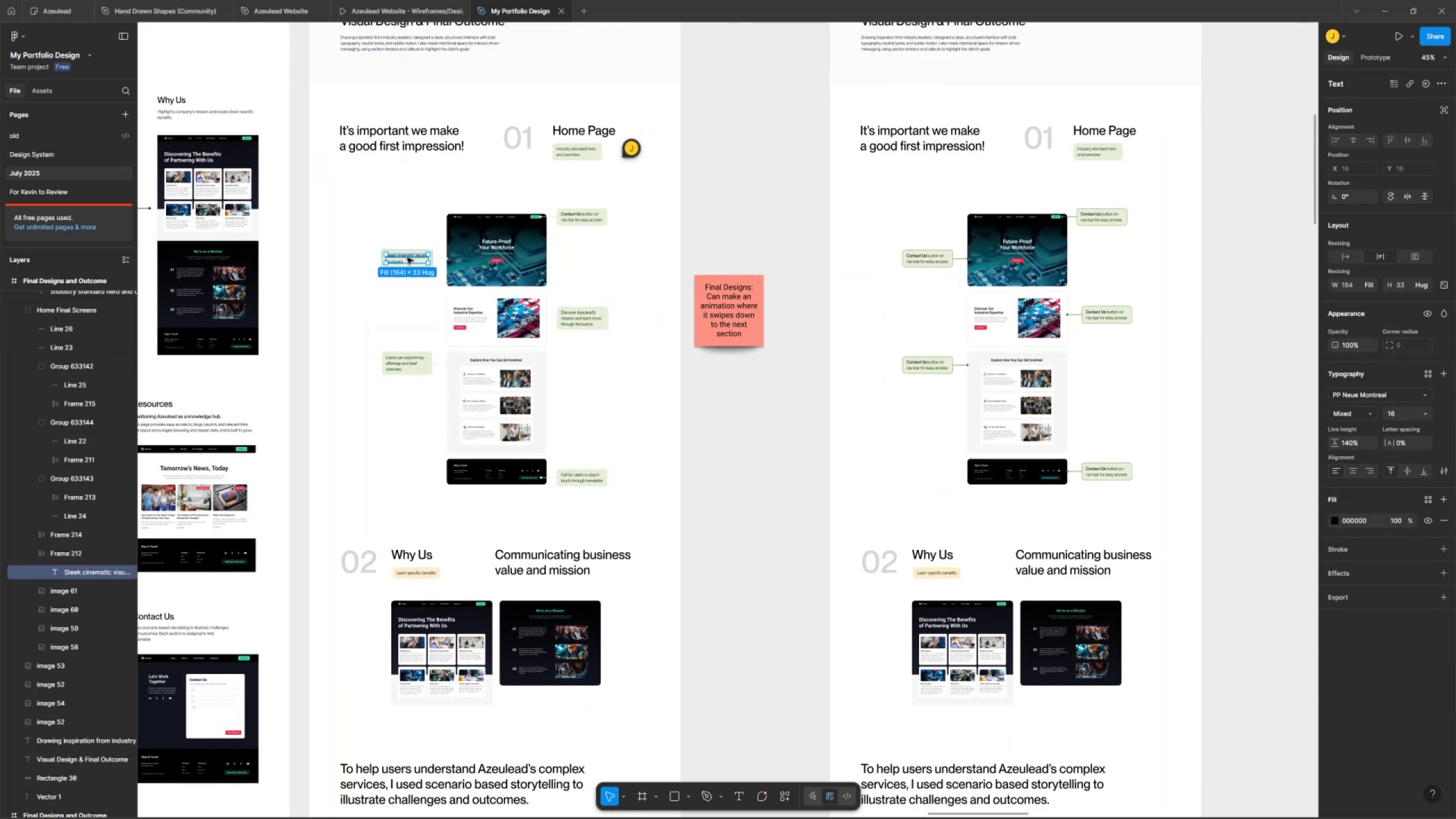 
triple_click([407, 251])
 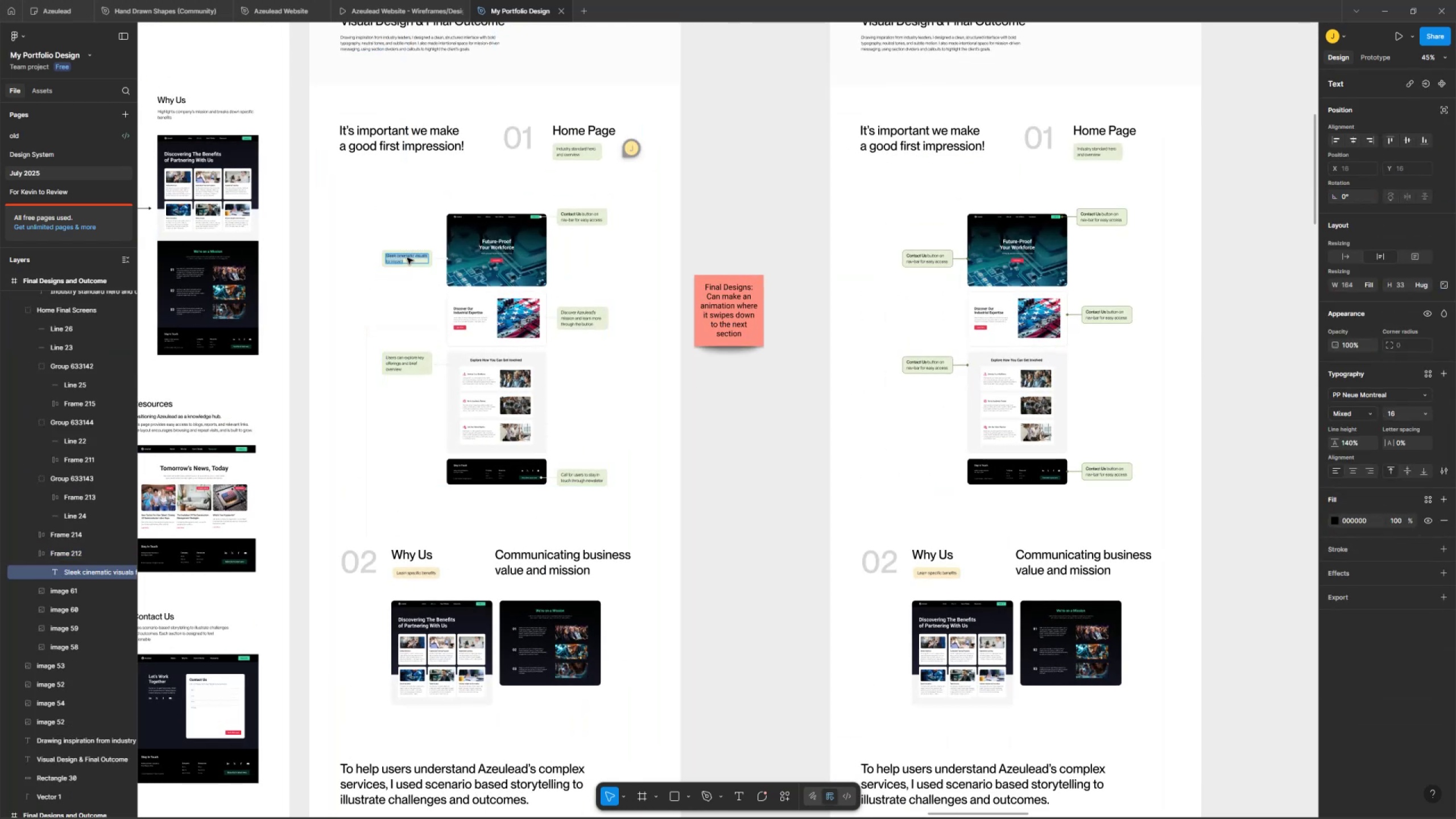 
triple_click([407, 251])
 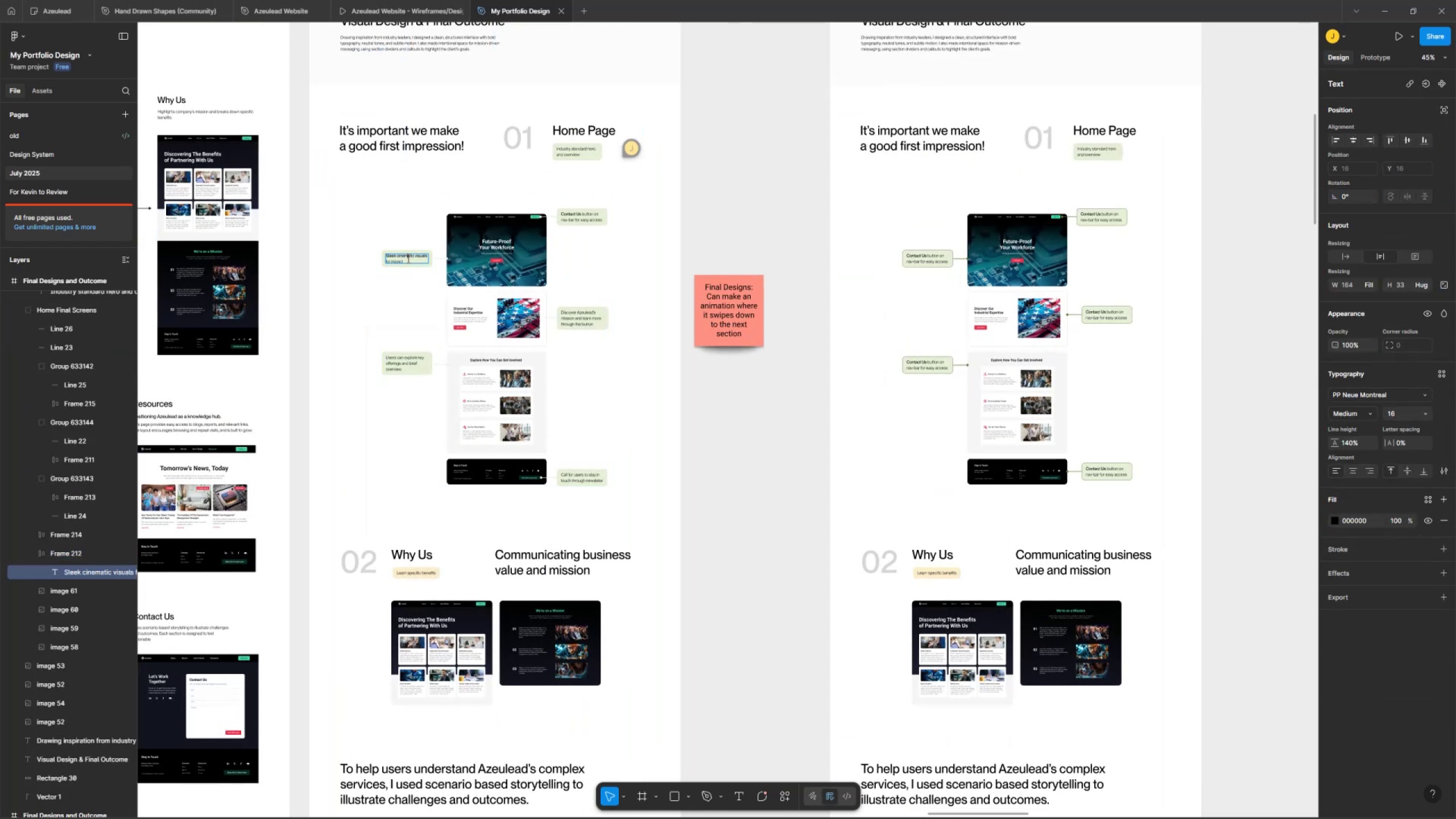 
triple_click([407, 251])
 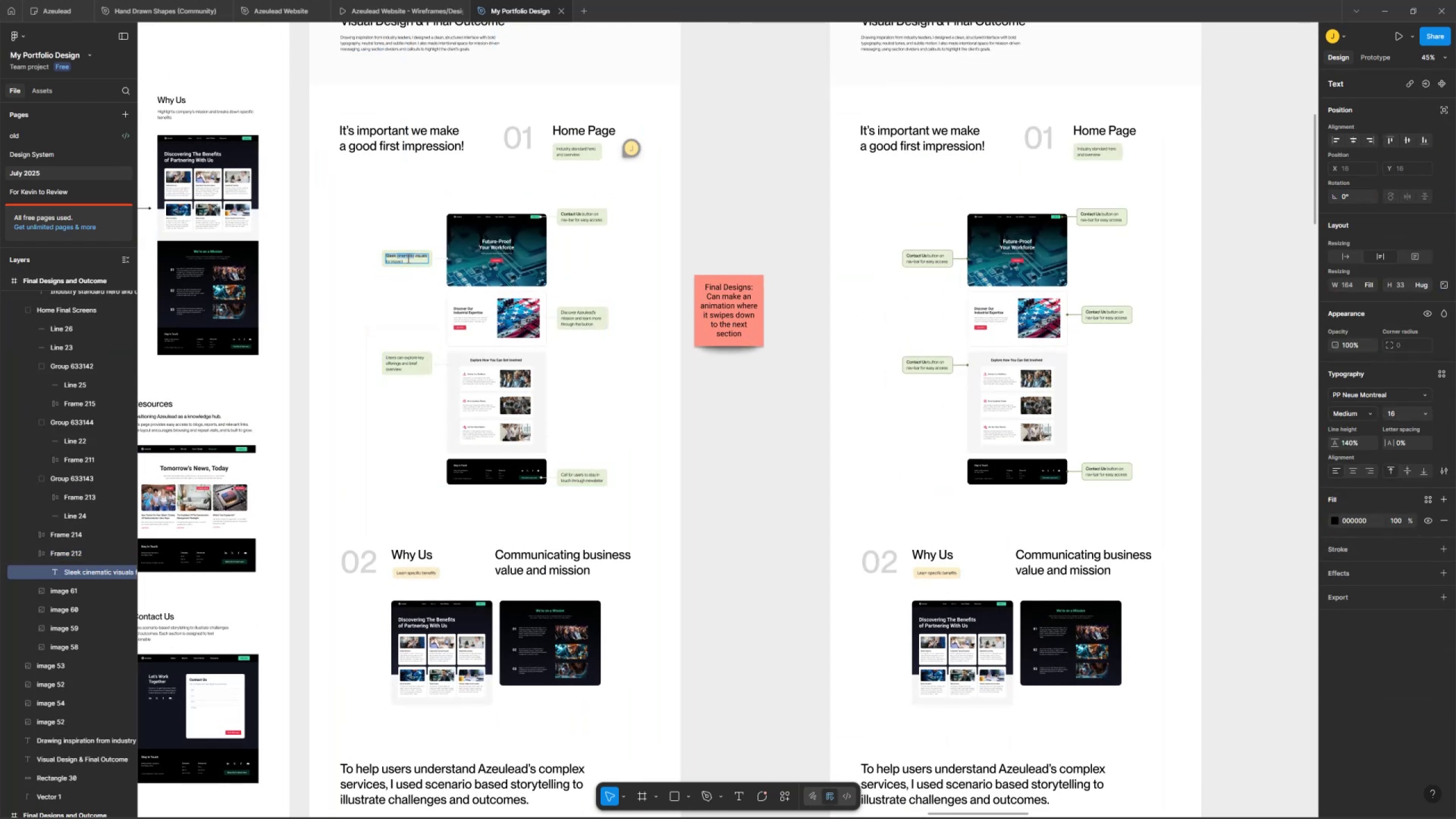 
triple_click([407, 251])
 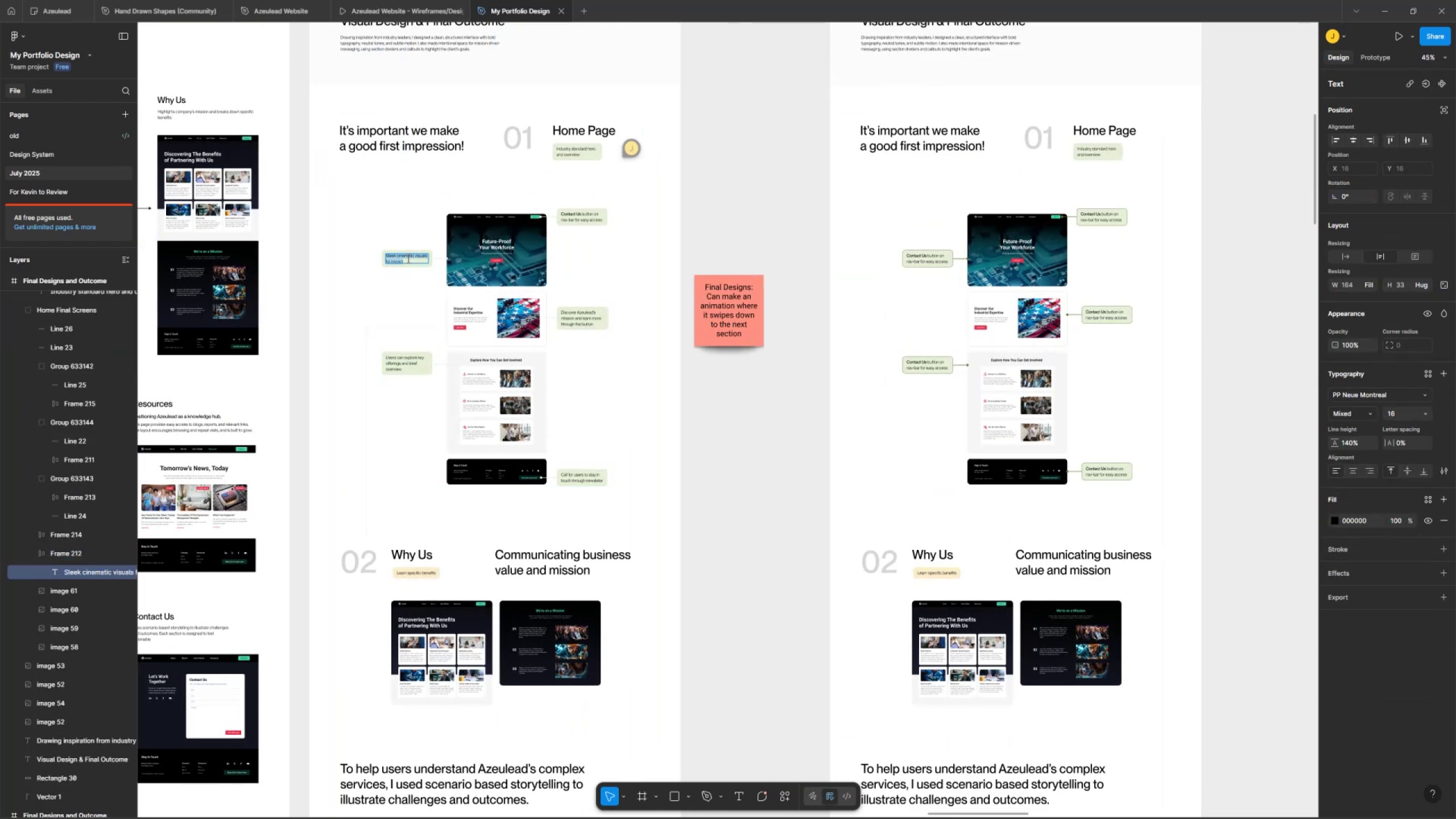 
key(Control+ControlLeft)
 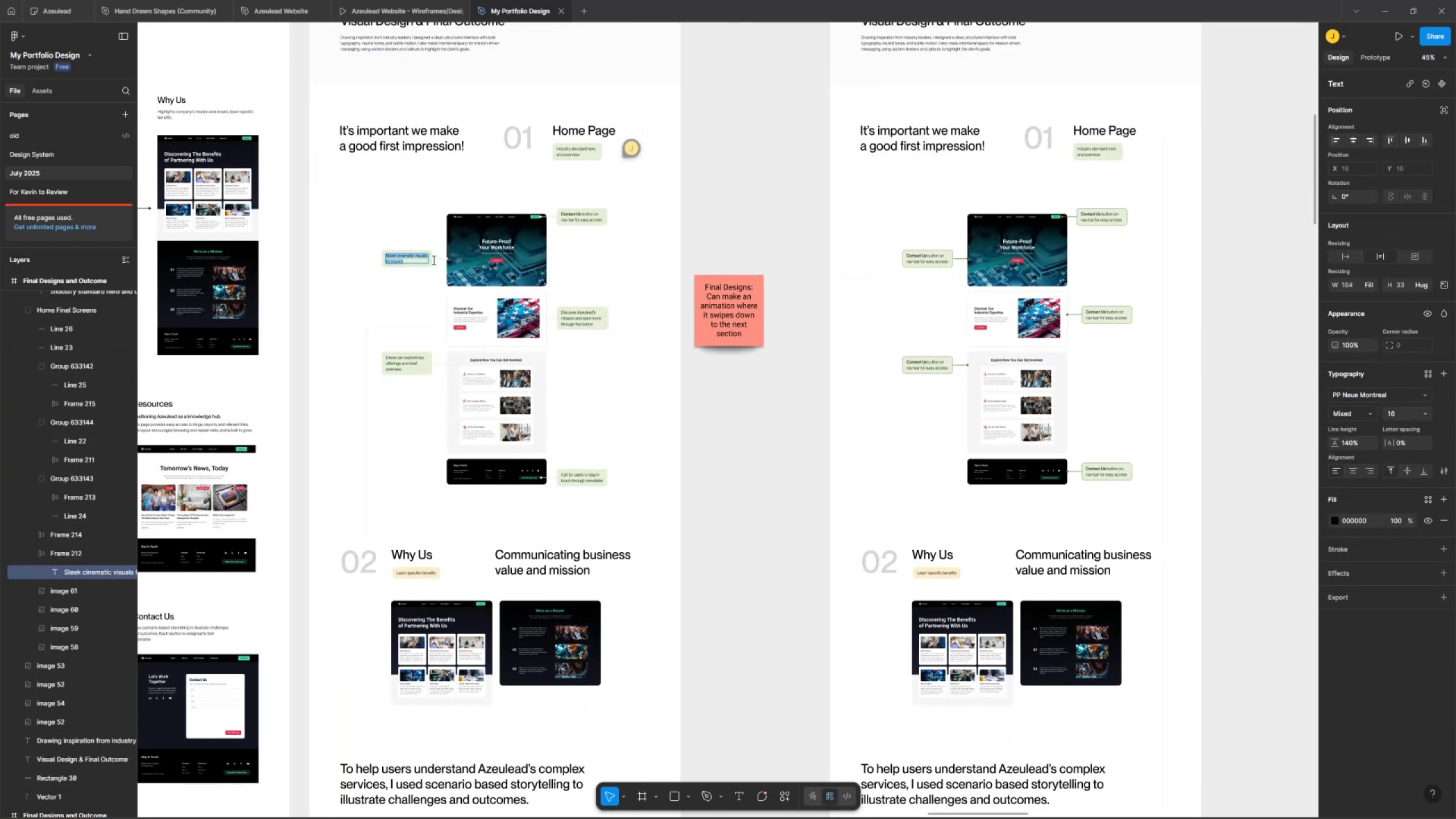 
key(Control+C)
 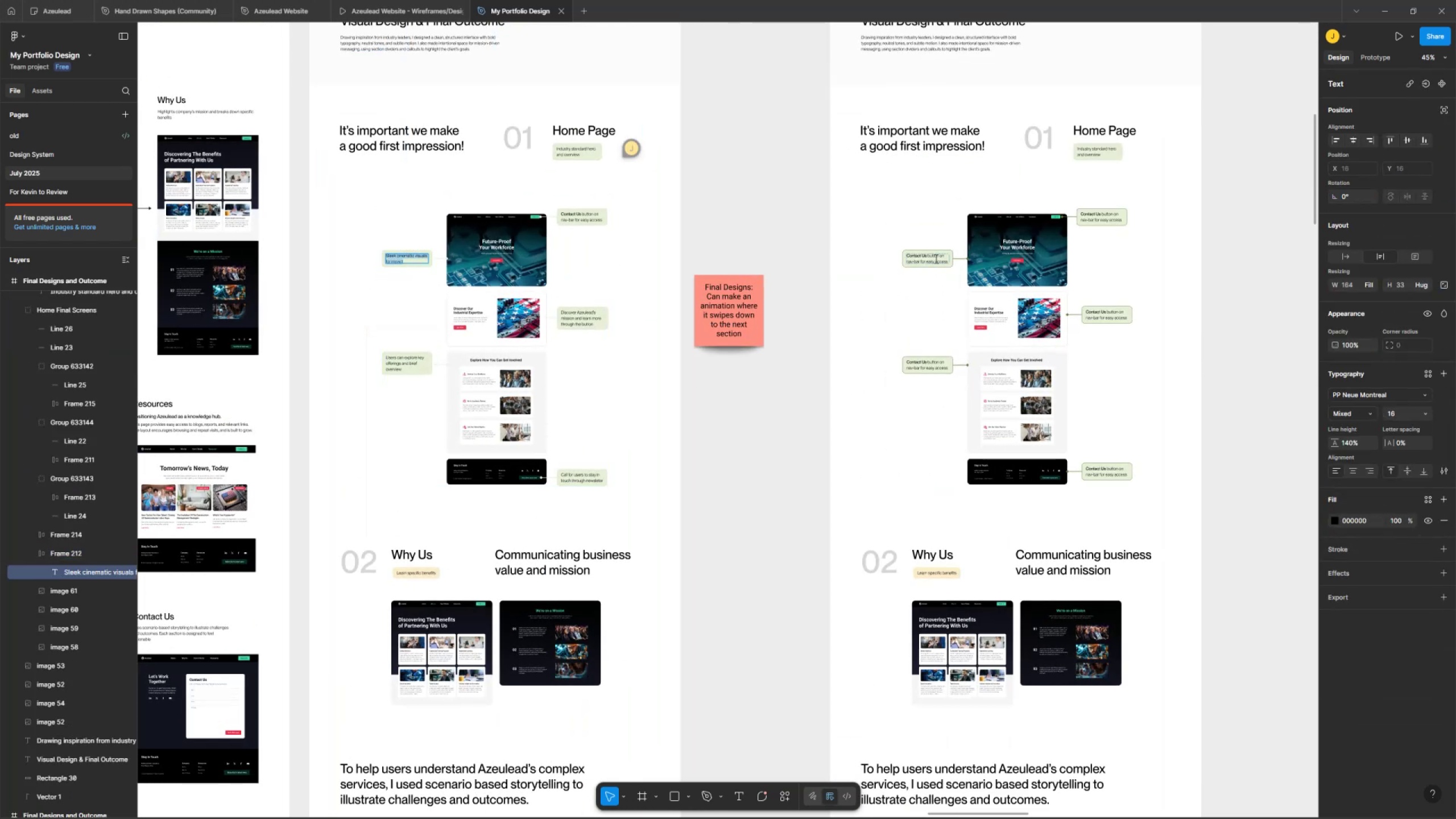 
double_click([935, 251])
 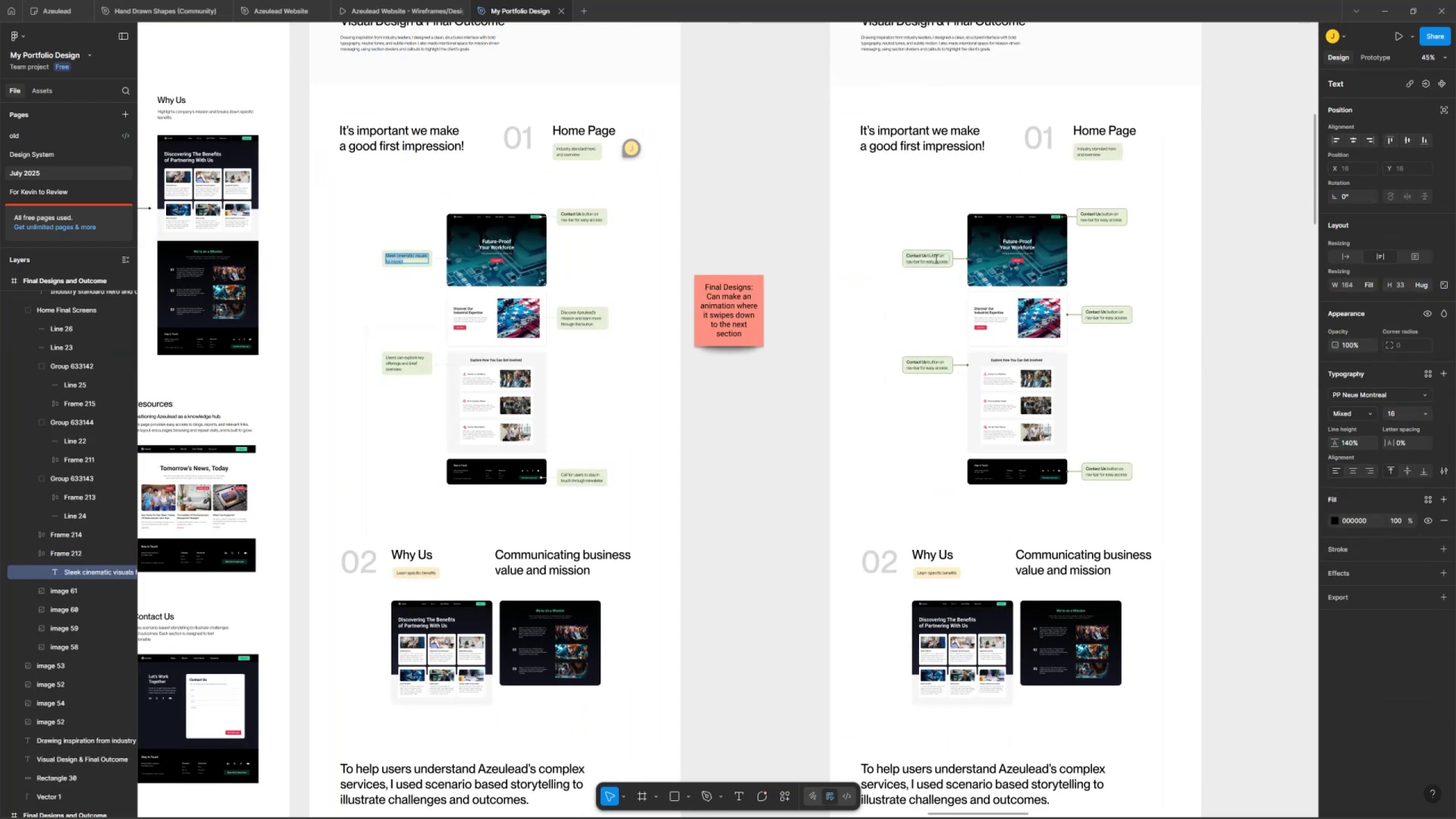 
triple_click([935, 251])
 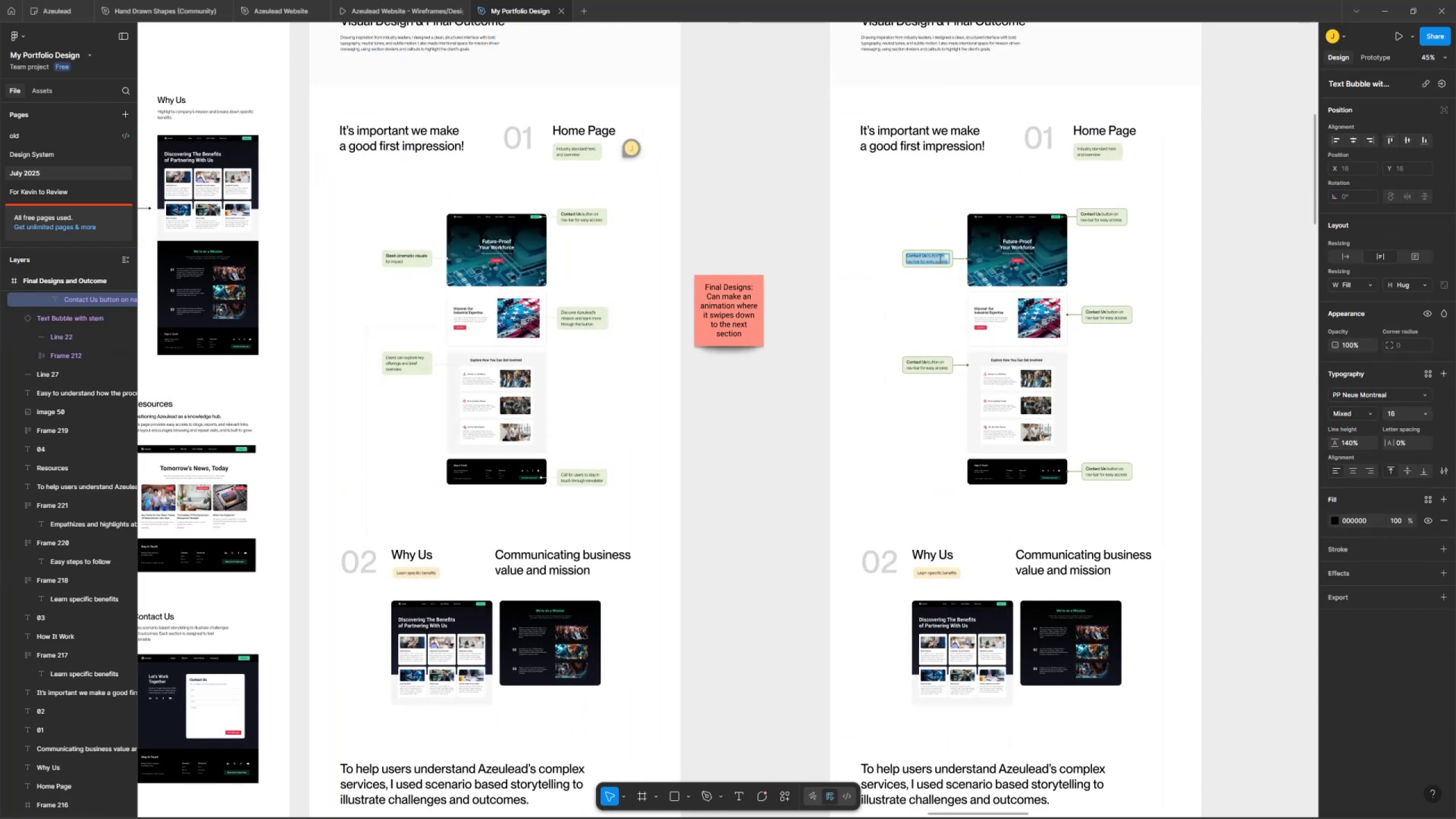 
key(Backspace)
 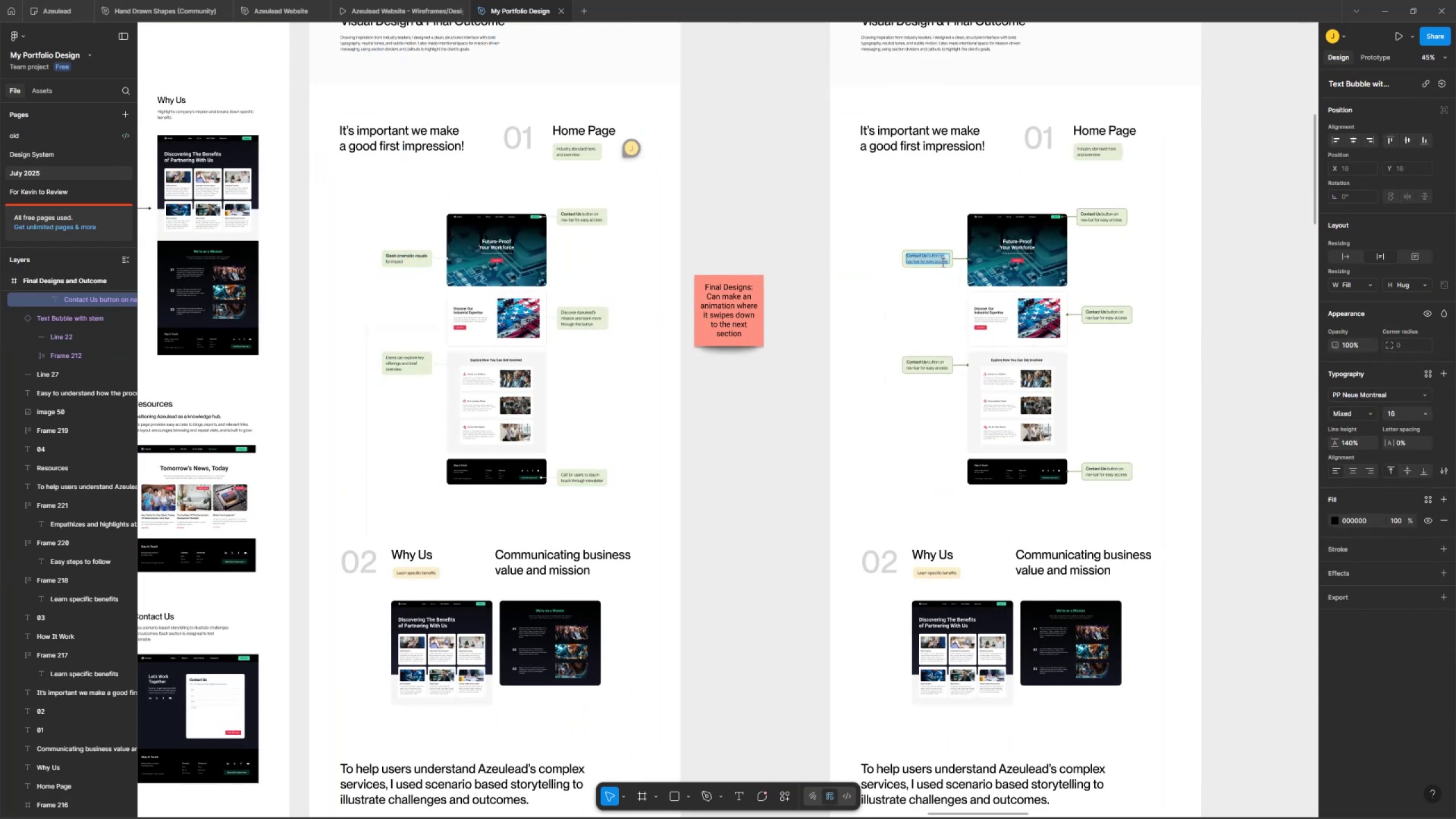 
key(Control+V)
 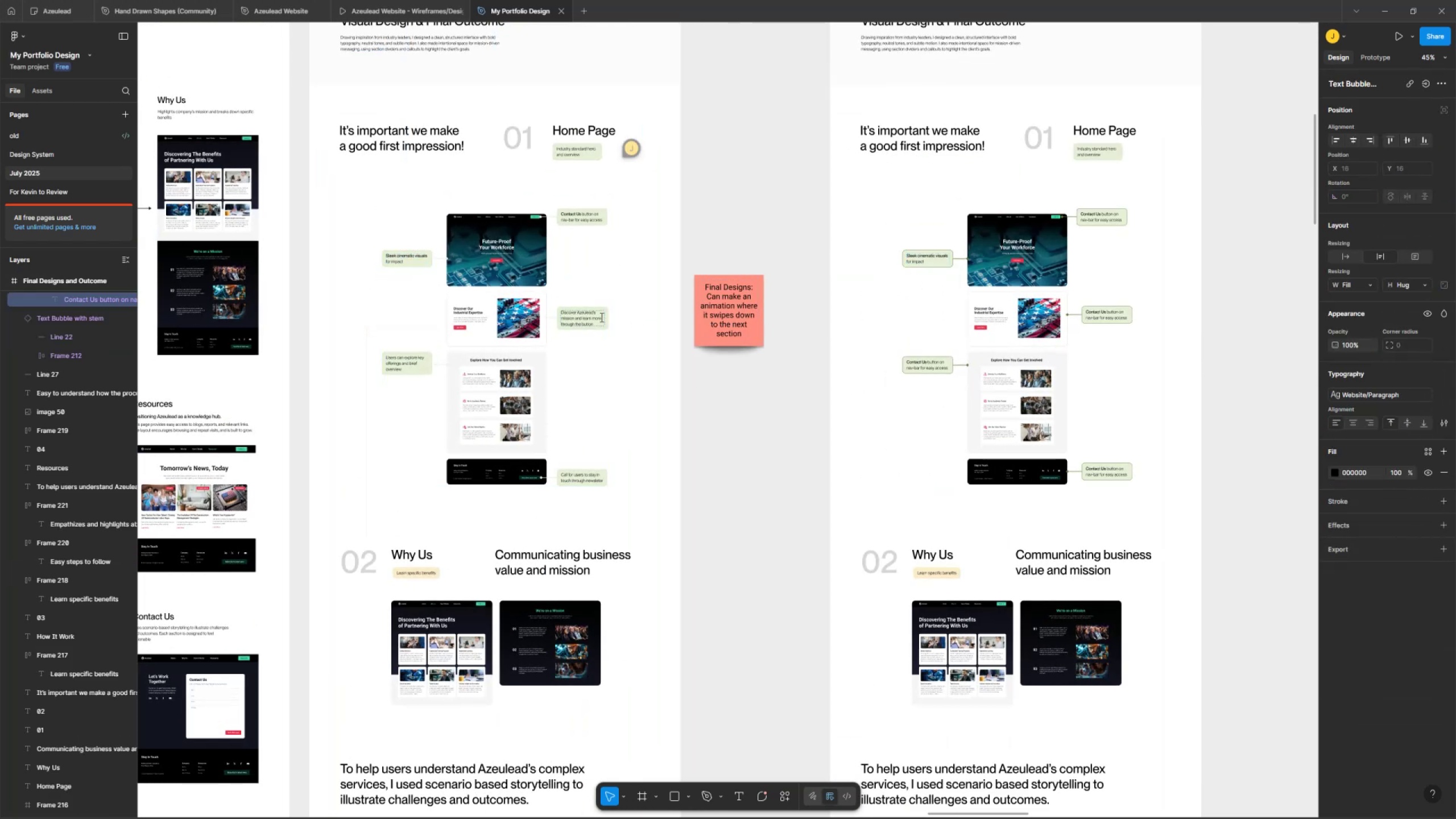 
double_click([573, 311])
 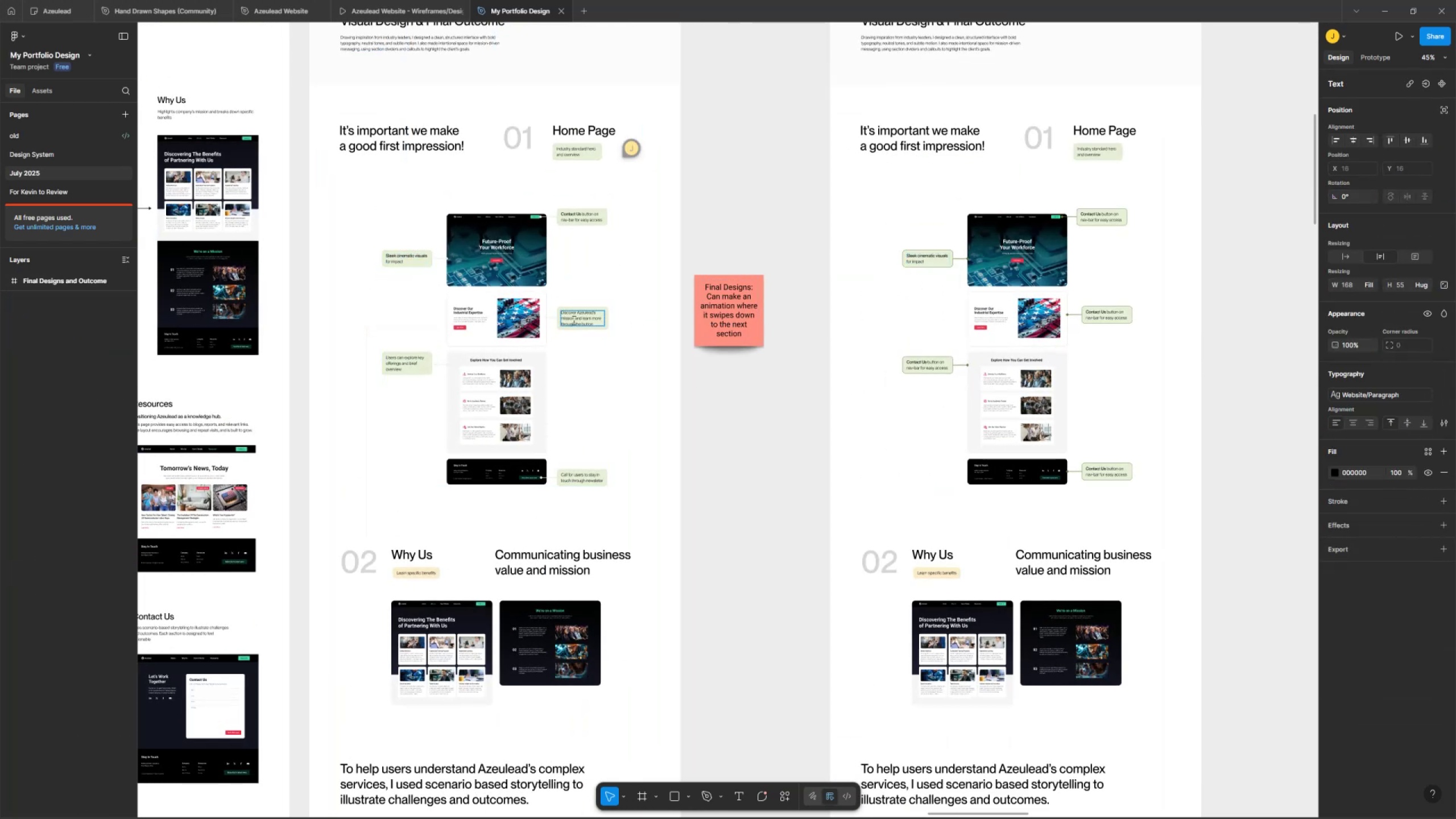 
triple_click([573, 311])
 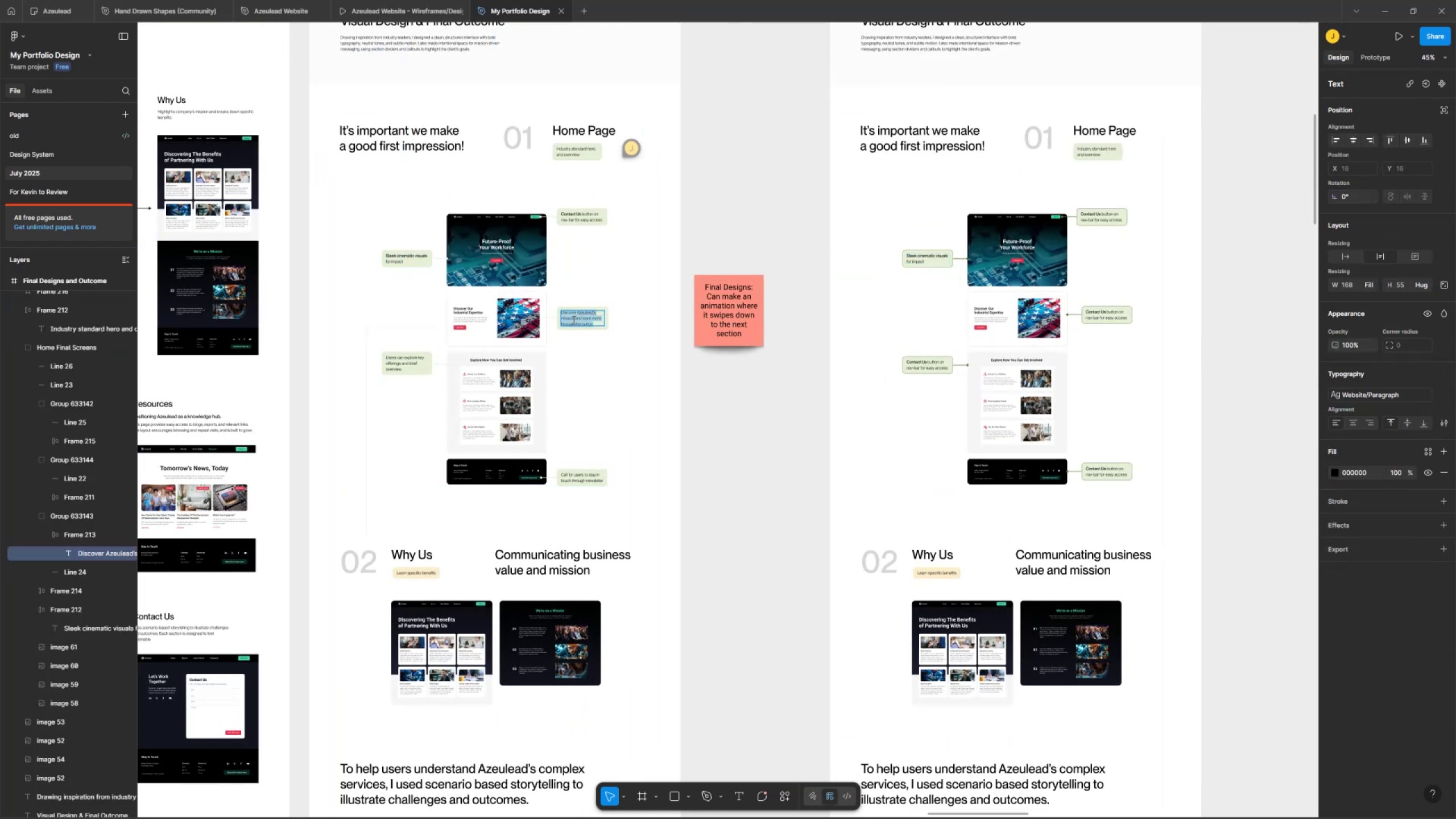 
key(Control+C)
 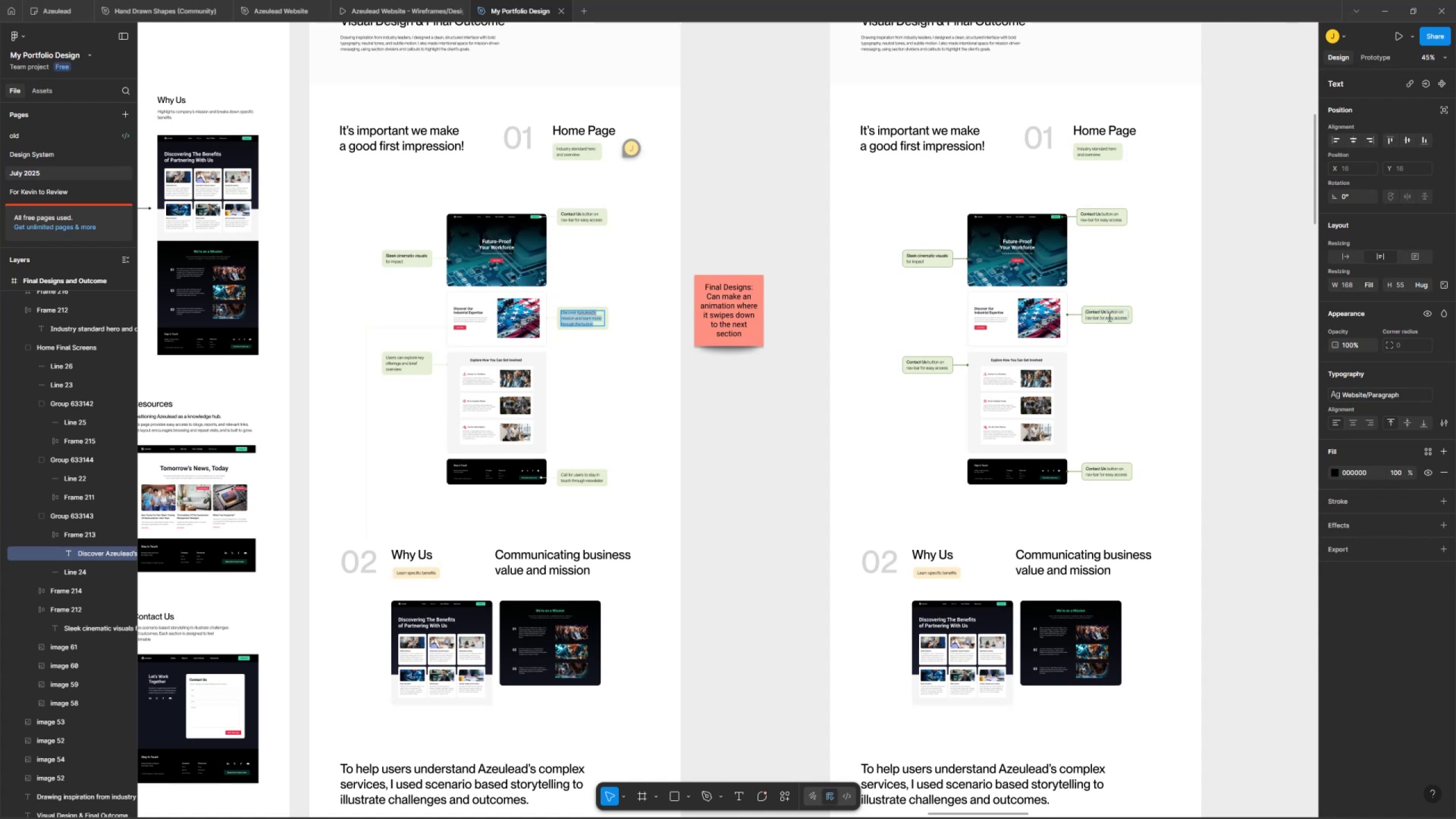 
double_click([1108, 308])
 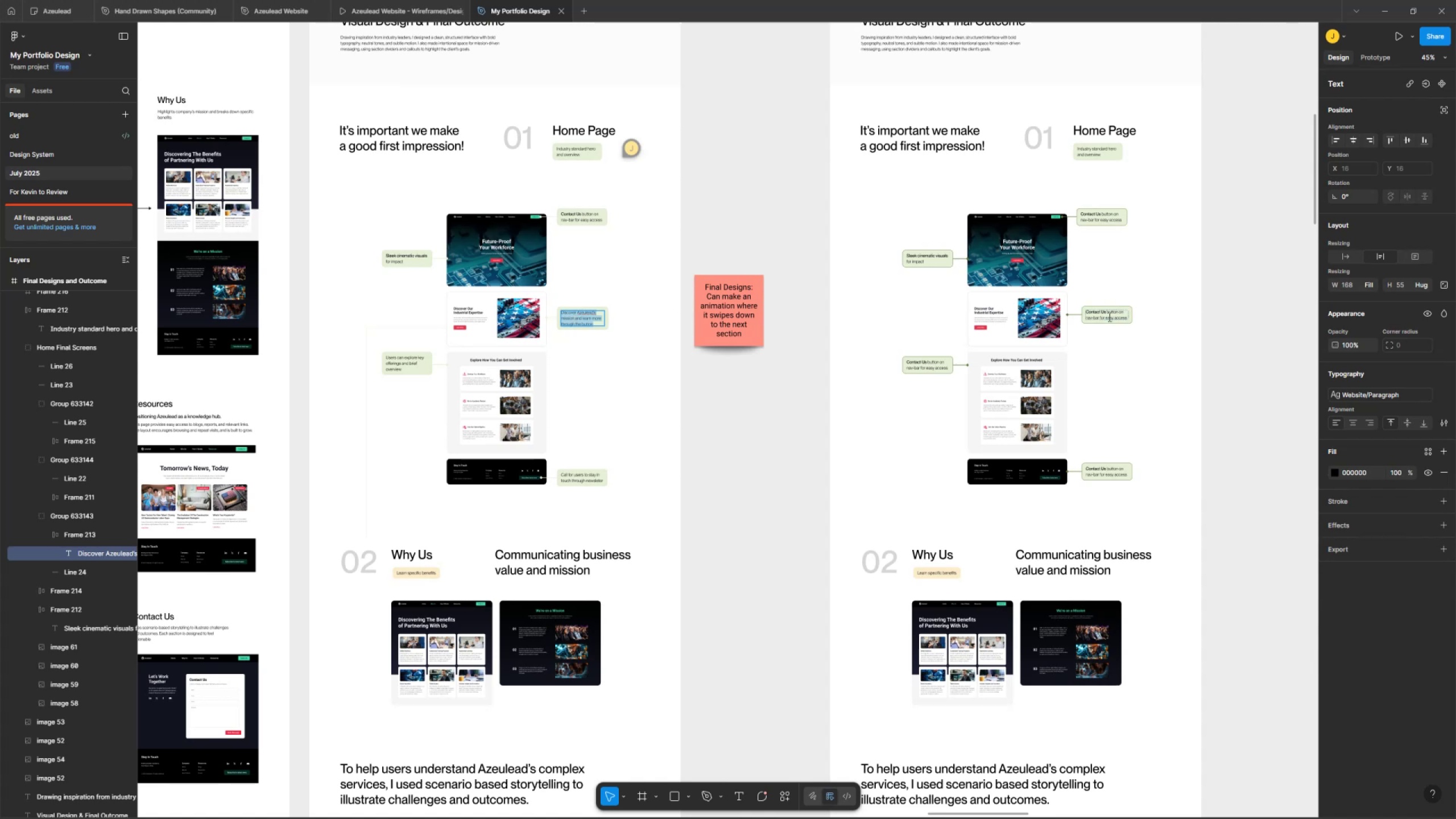 
triple_click([1108, 308])
 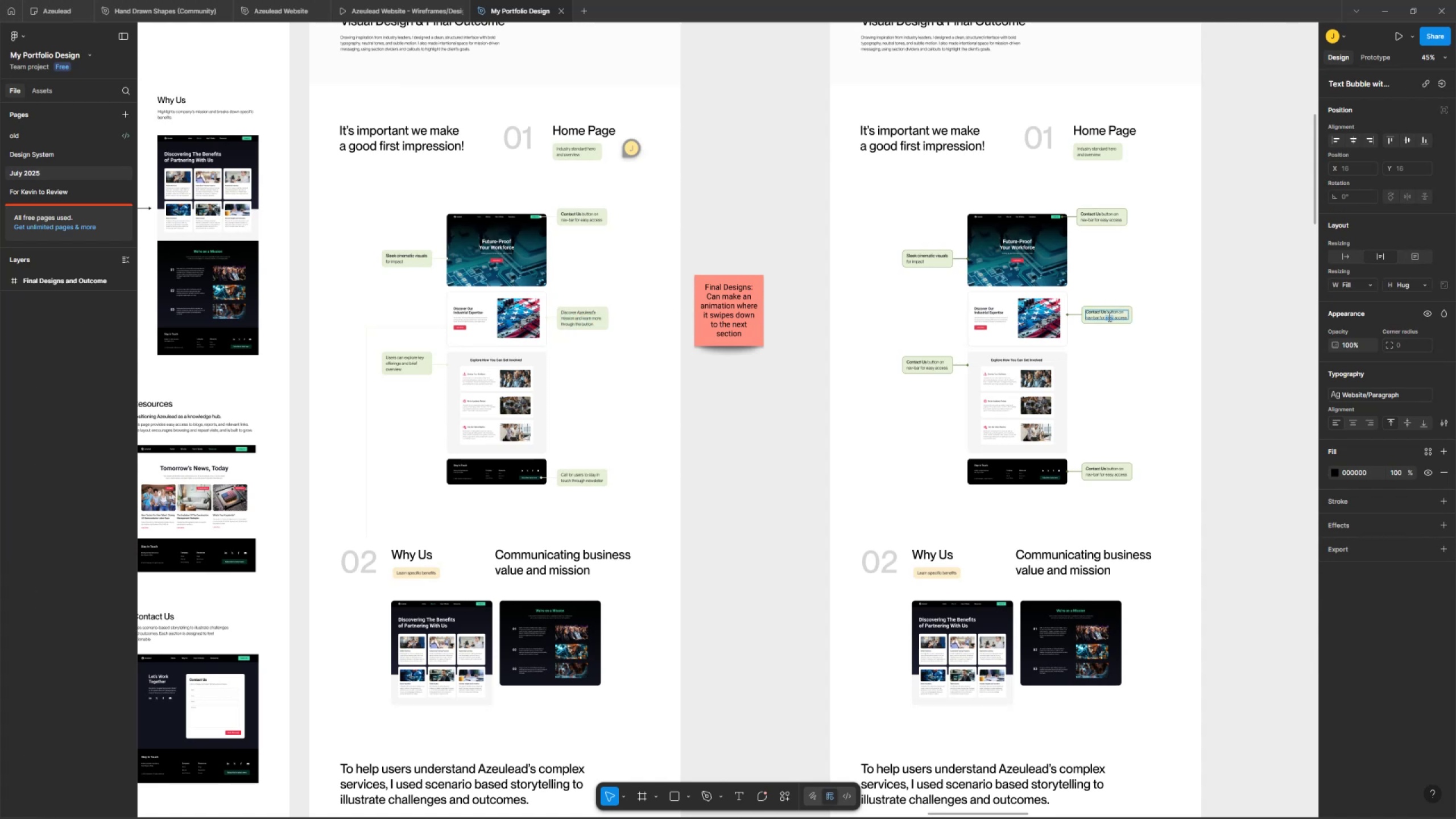 
triple_click([1108, 308])
 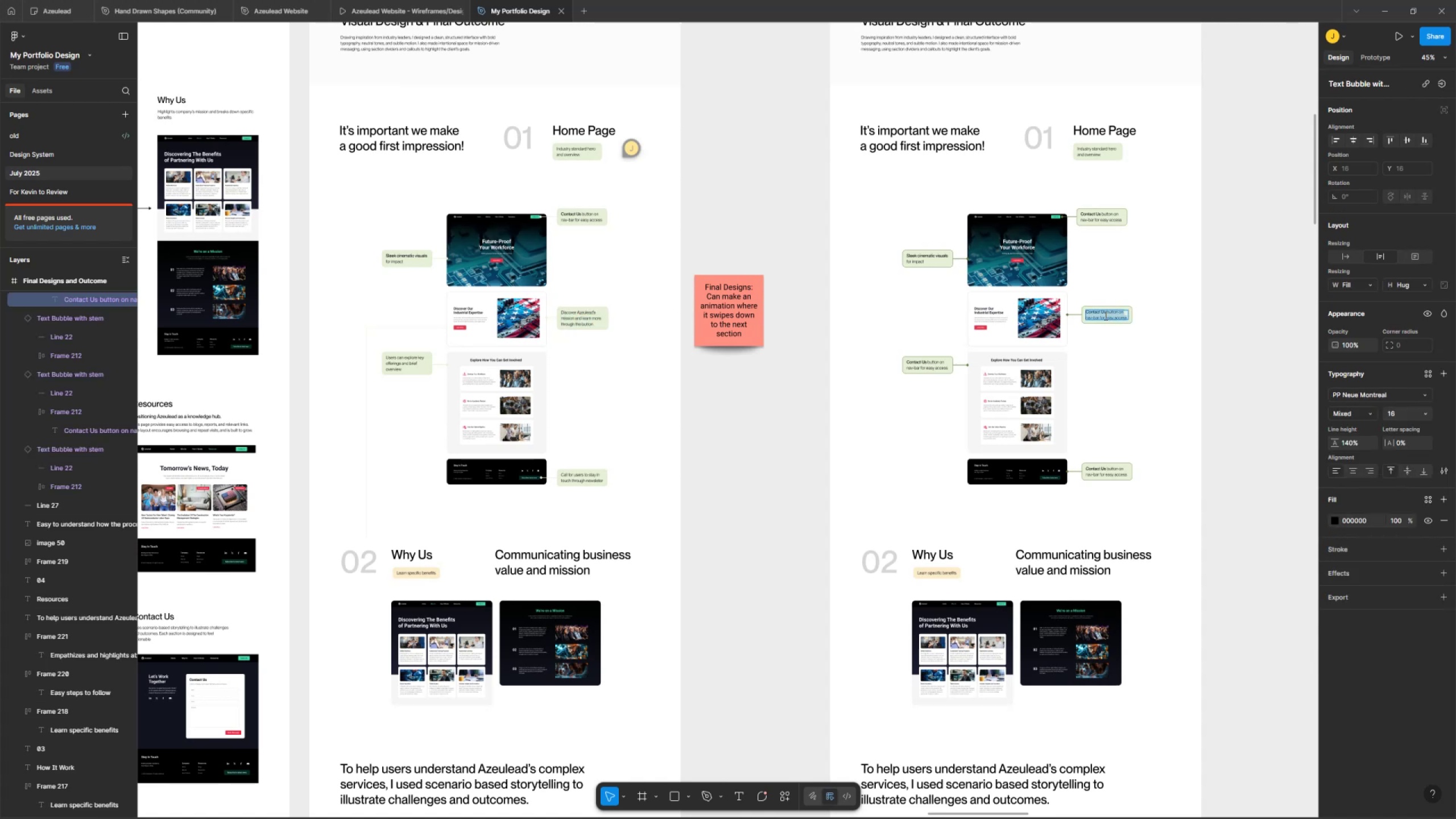 
key(Backspace)
 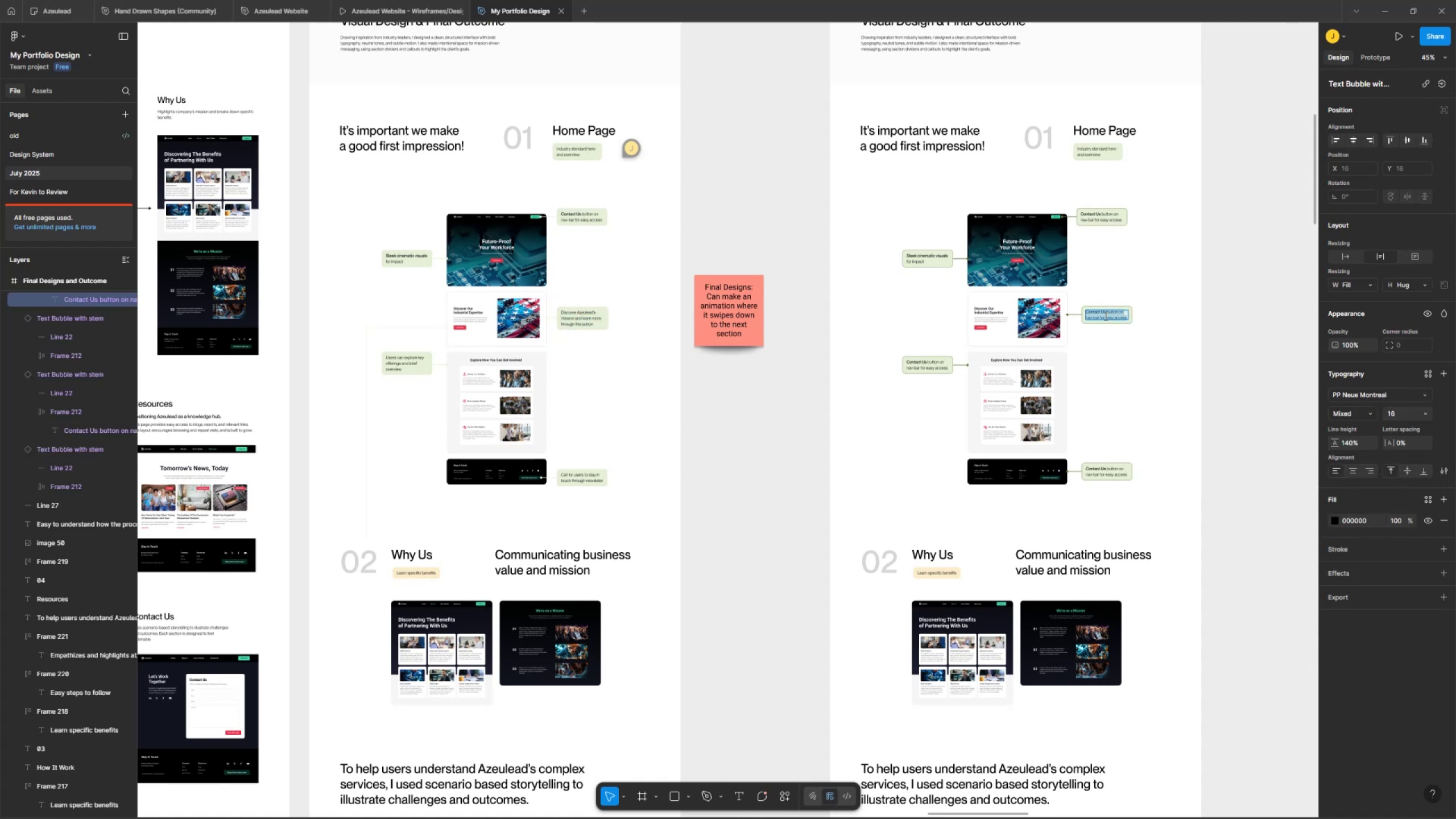 
key(Control+V)
 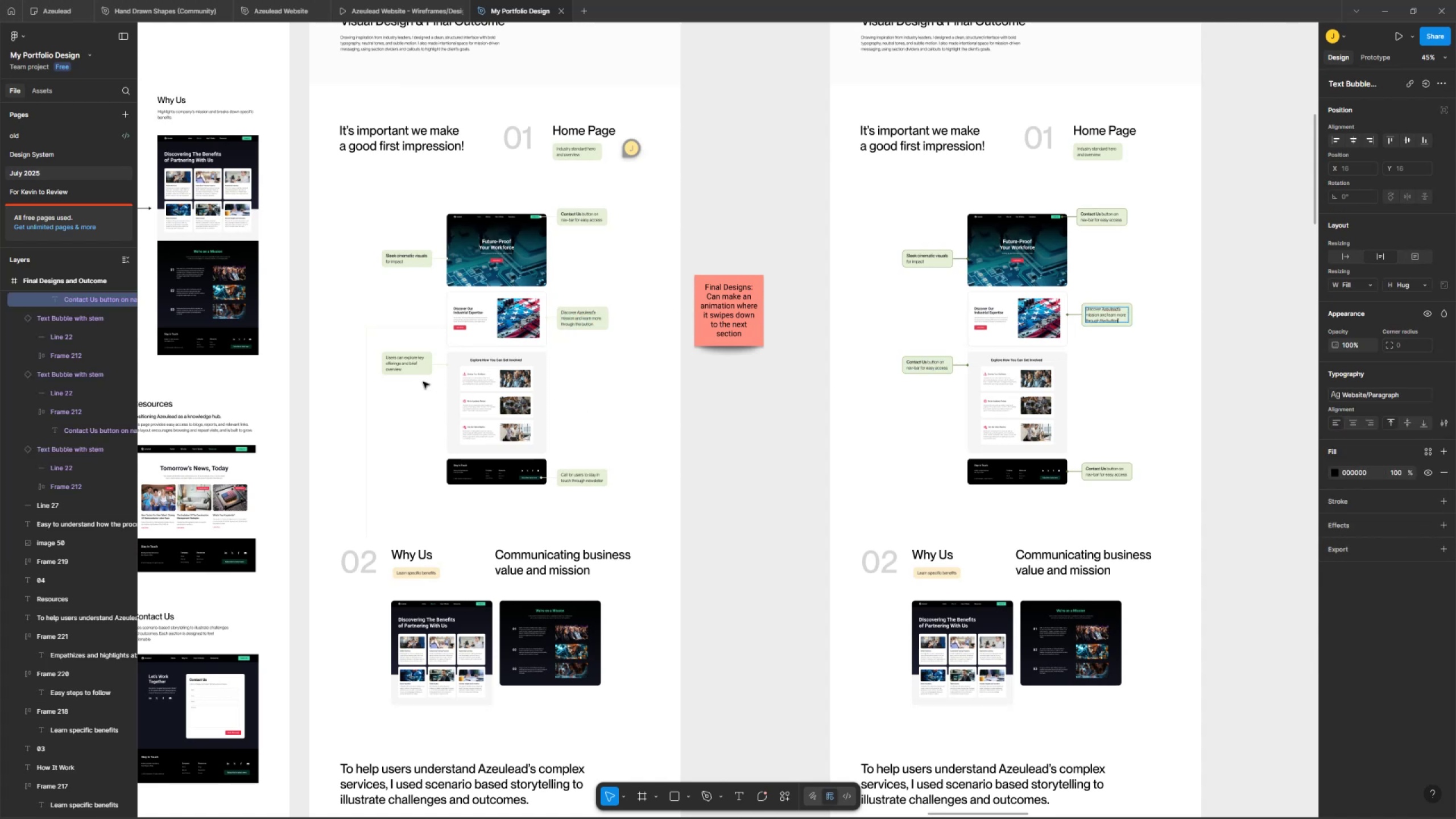 
double_click([411, 355])
 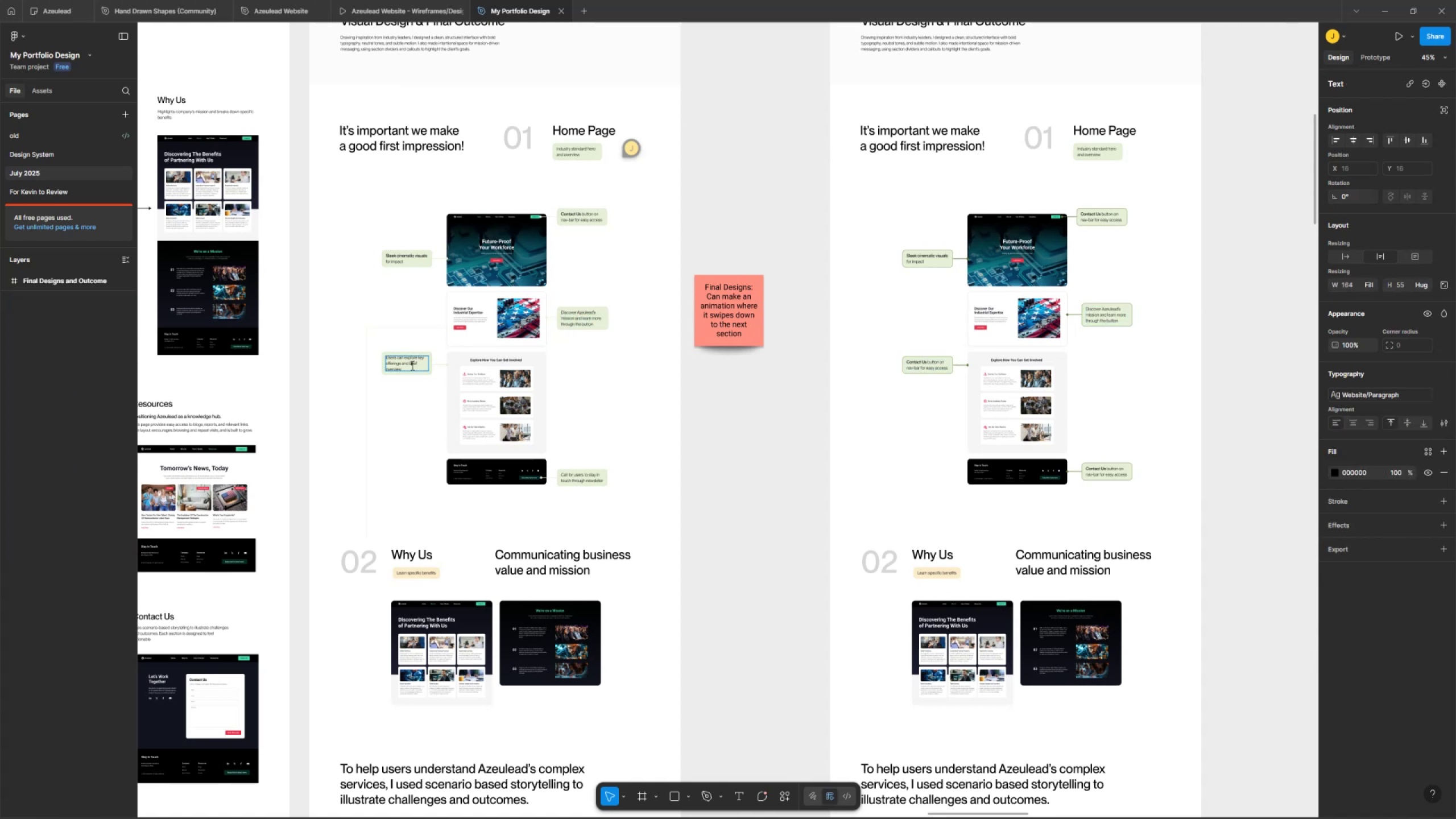 
triple_click([411, 355])
 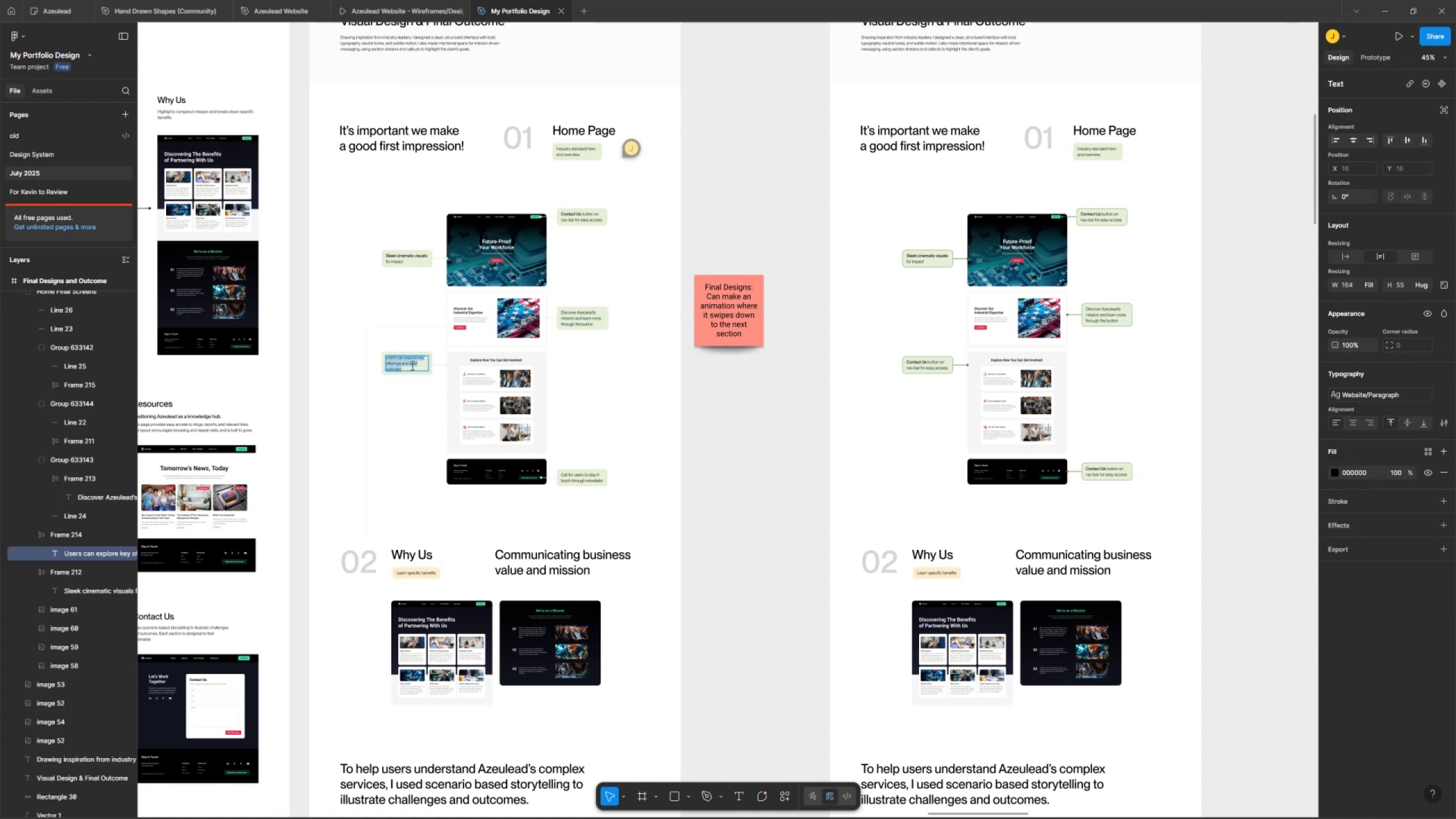 
key(Control+C)
 